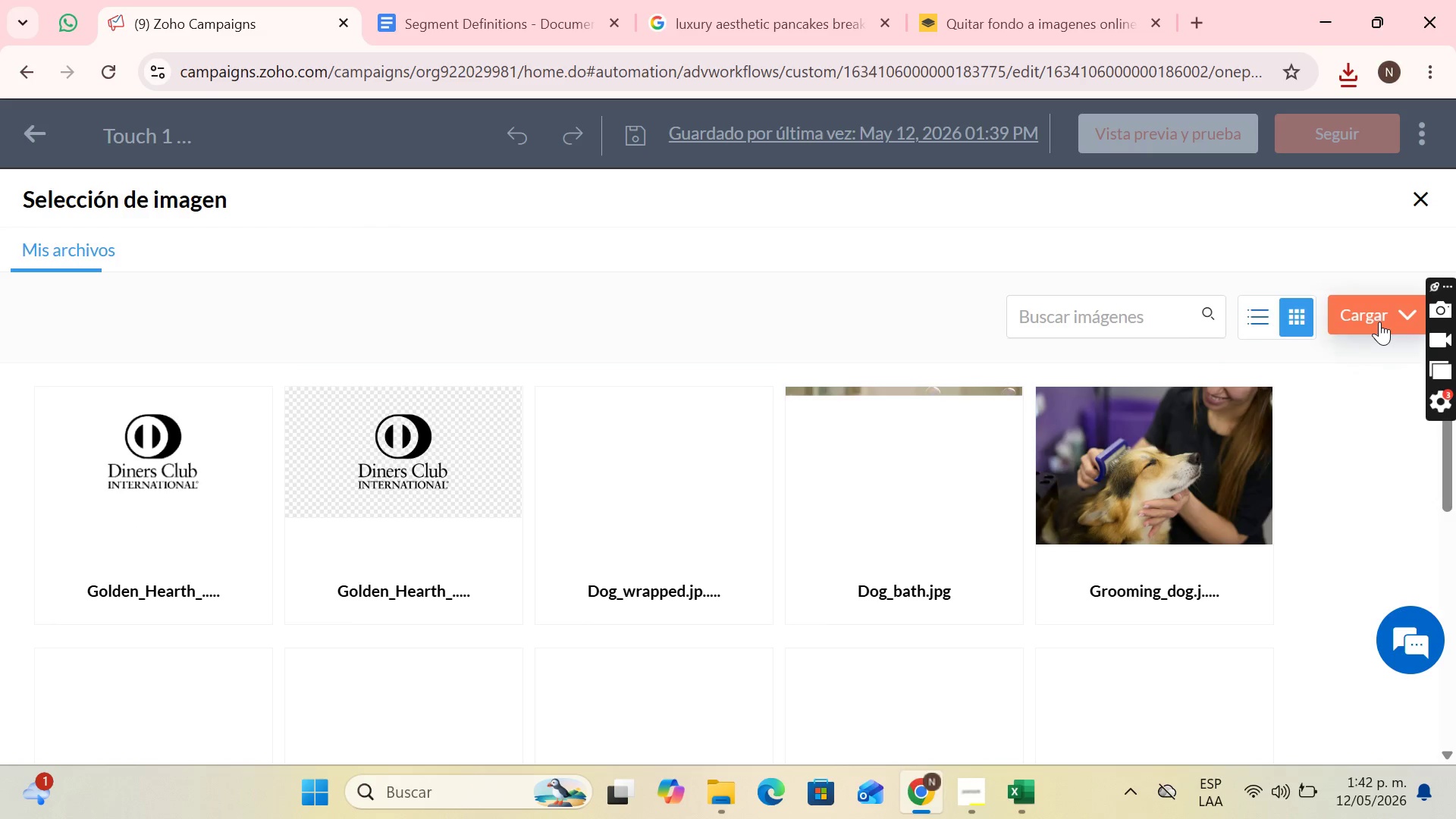 
left_click([1379, 322])
 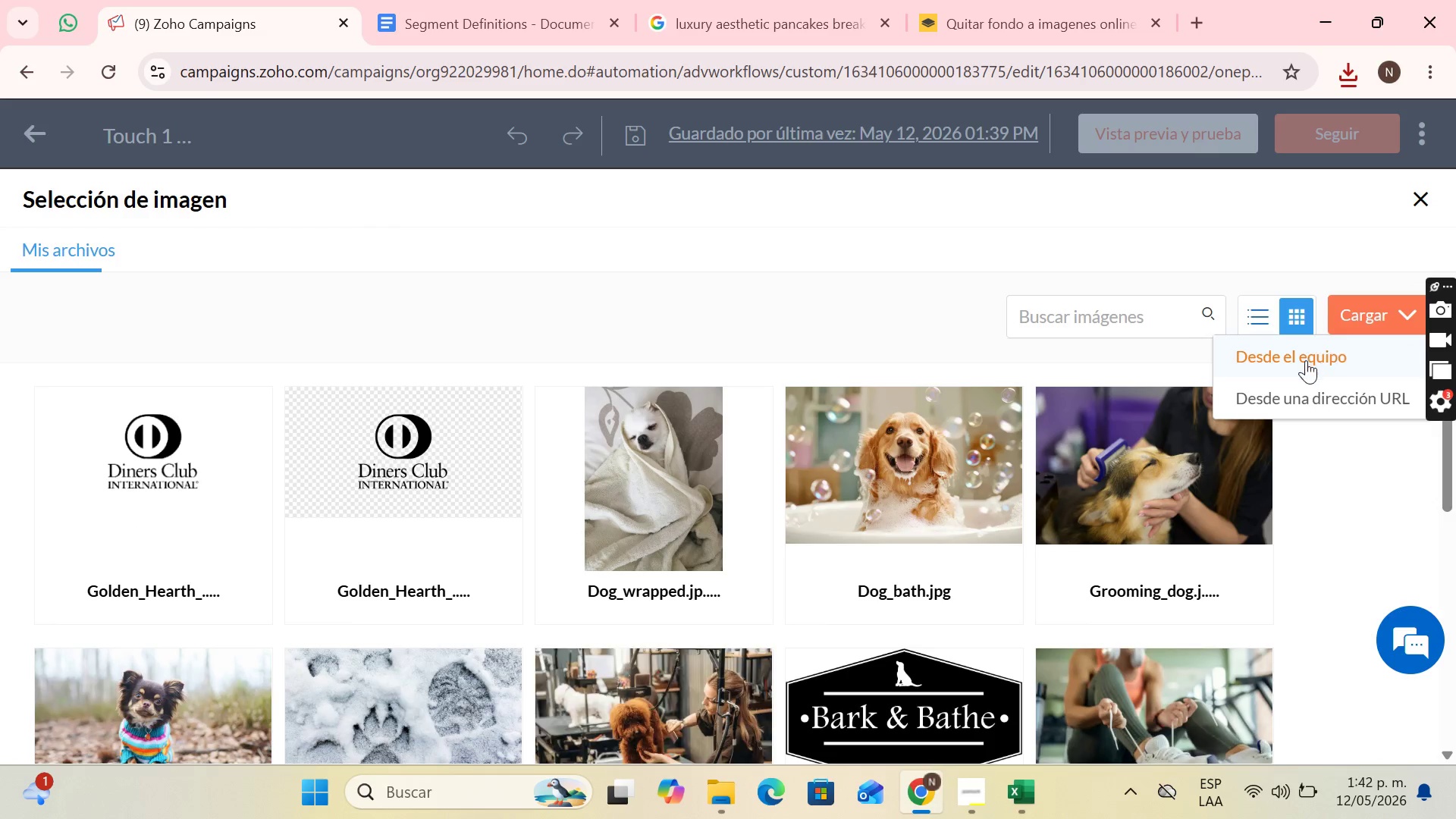 
left_click([1306, 360])
 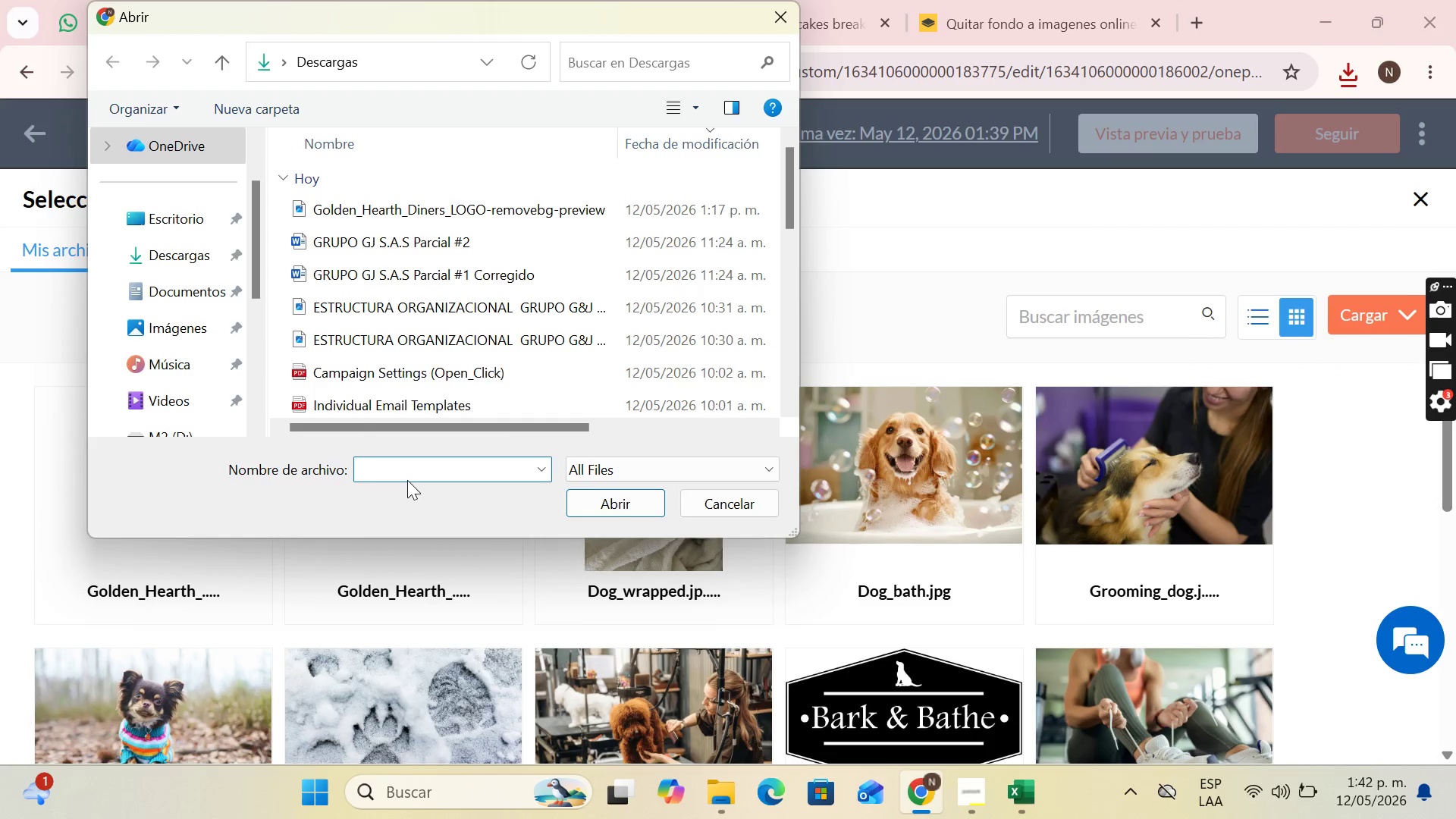 
scroll: coordinate [163, 336], scroll_direction: down, amount: 5.0
 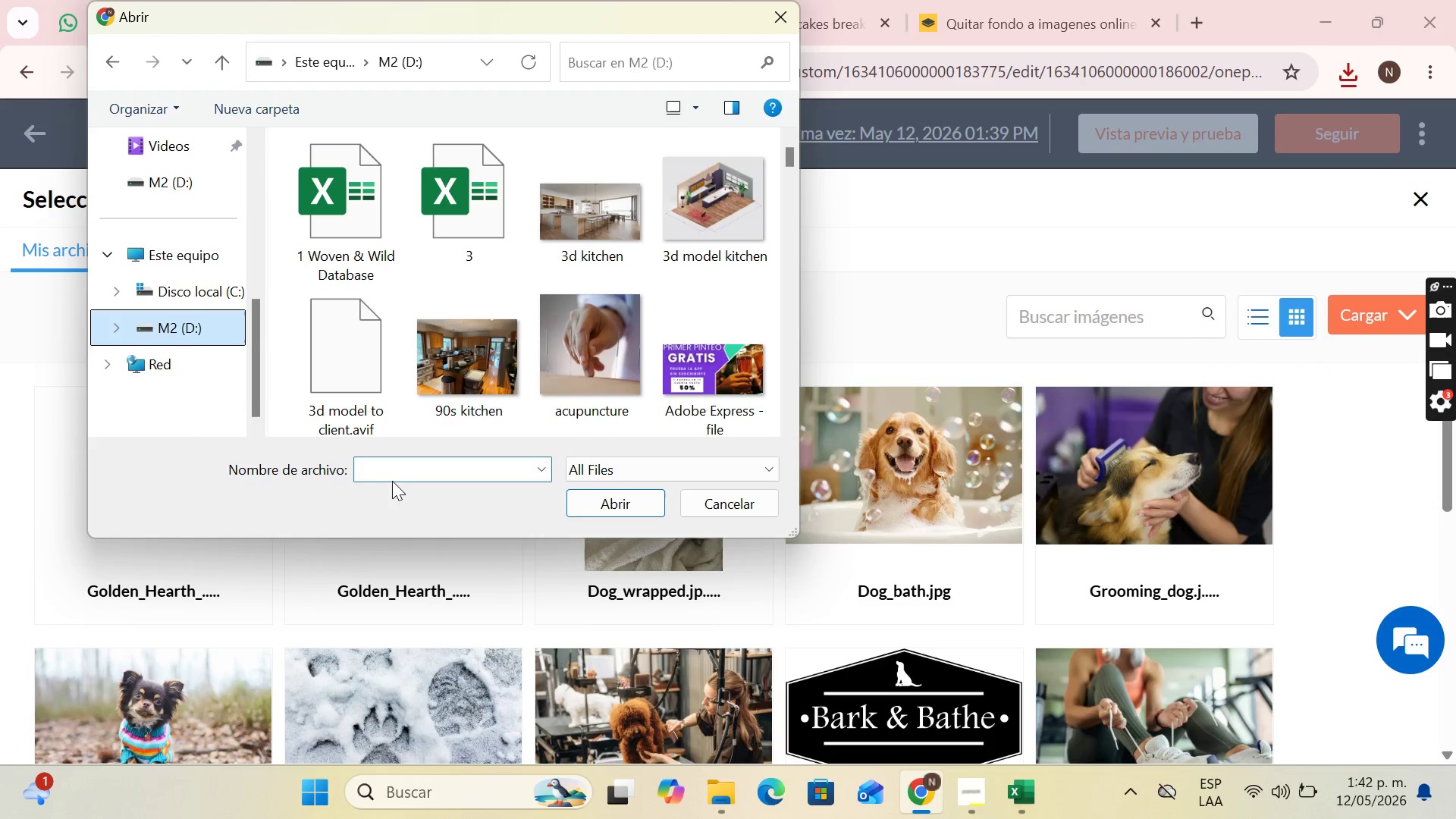 
left_click([393, 467])
 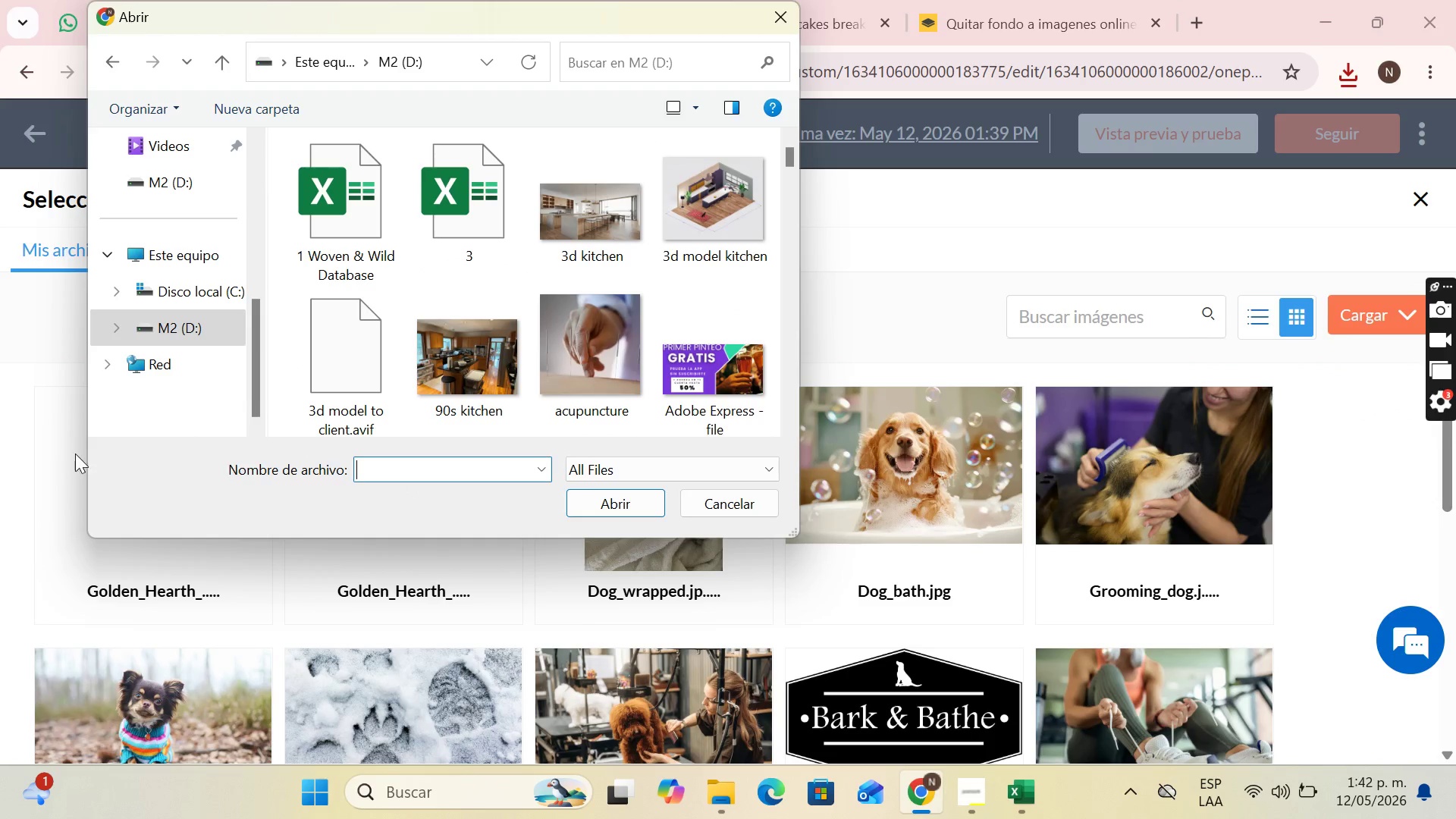 
type(brea)
 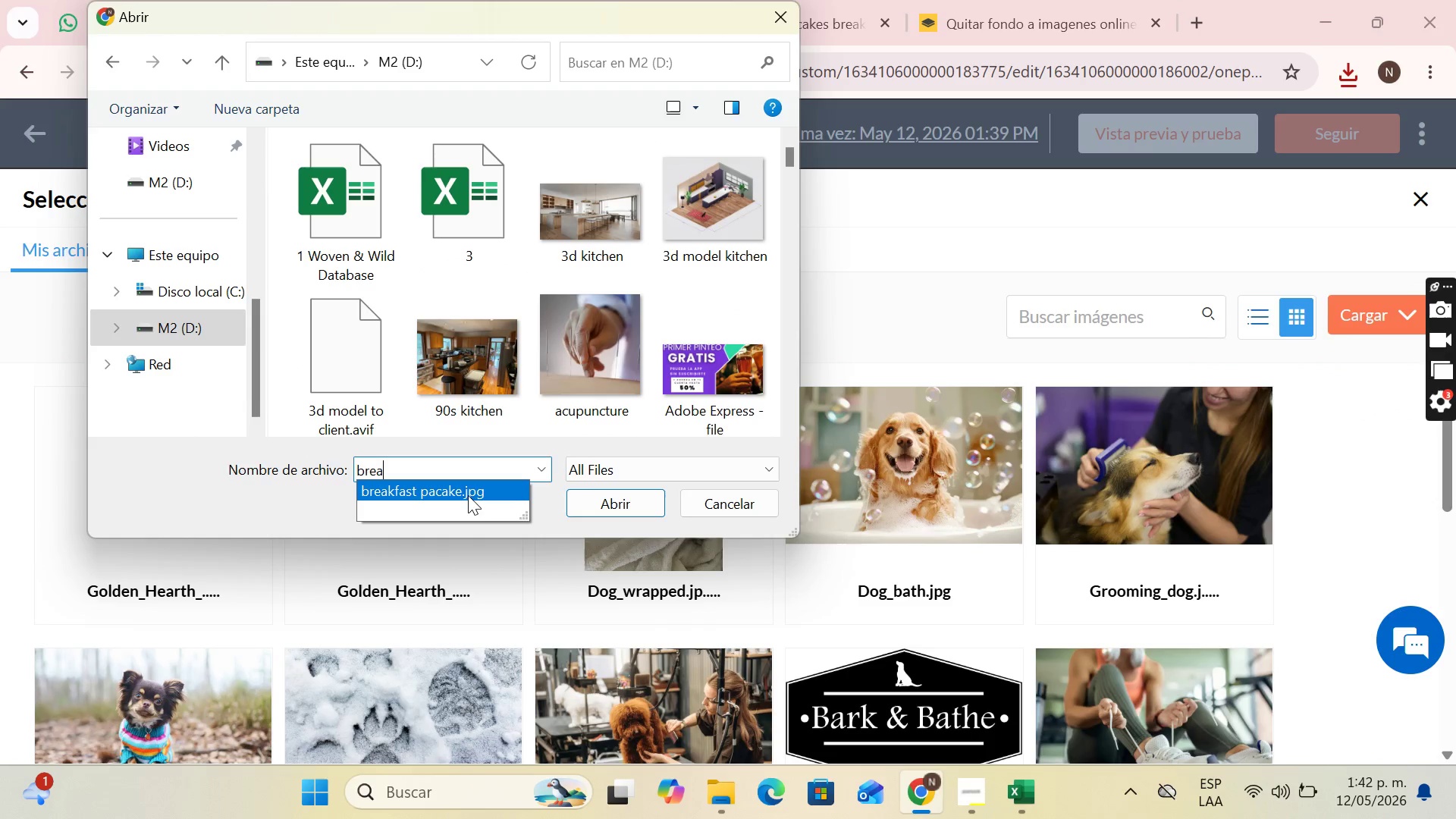 
double_click([466, 493])
 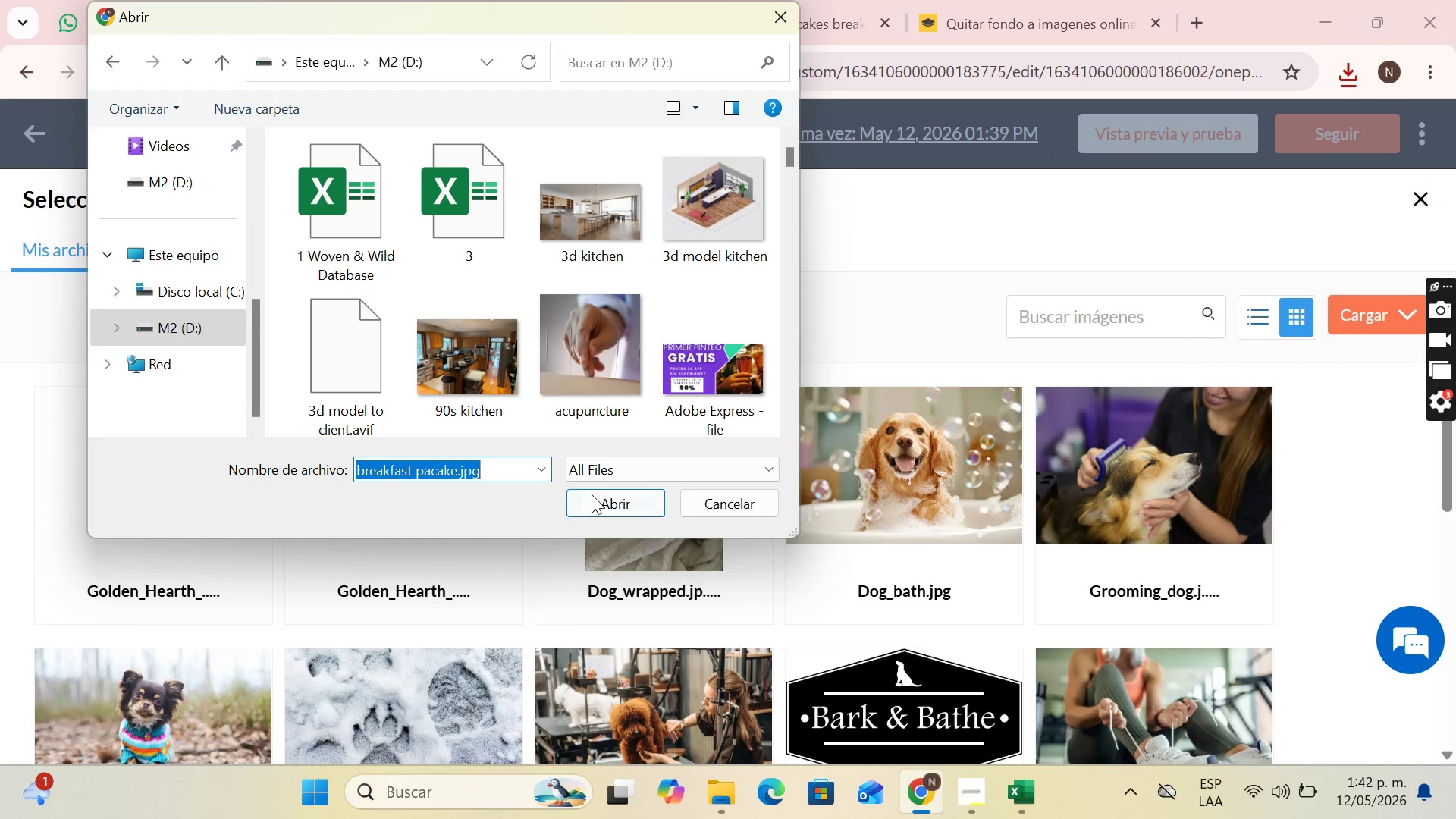 
triple_click([592, 494])
 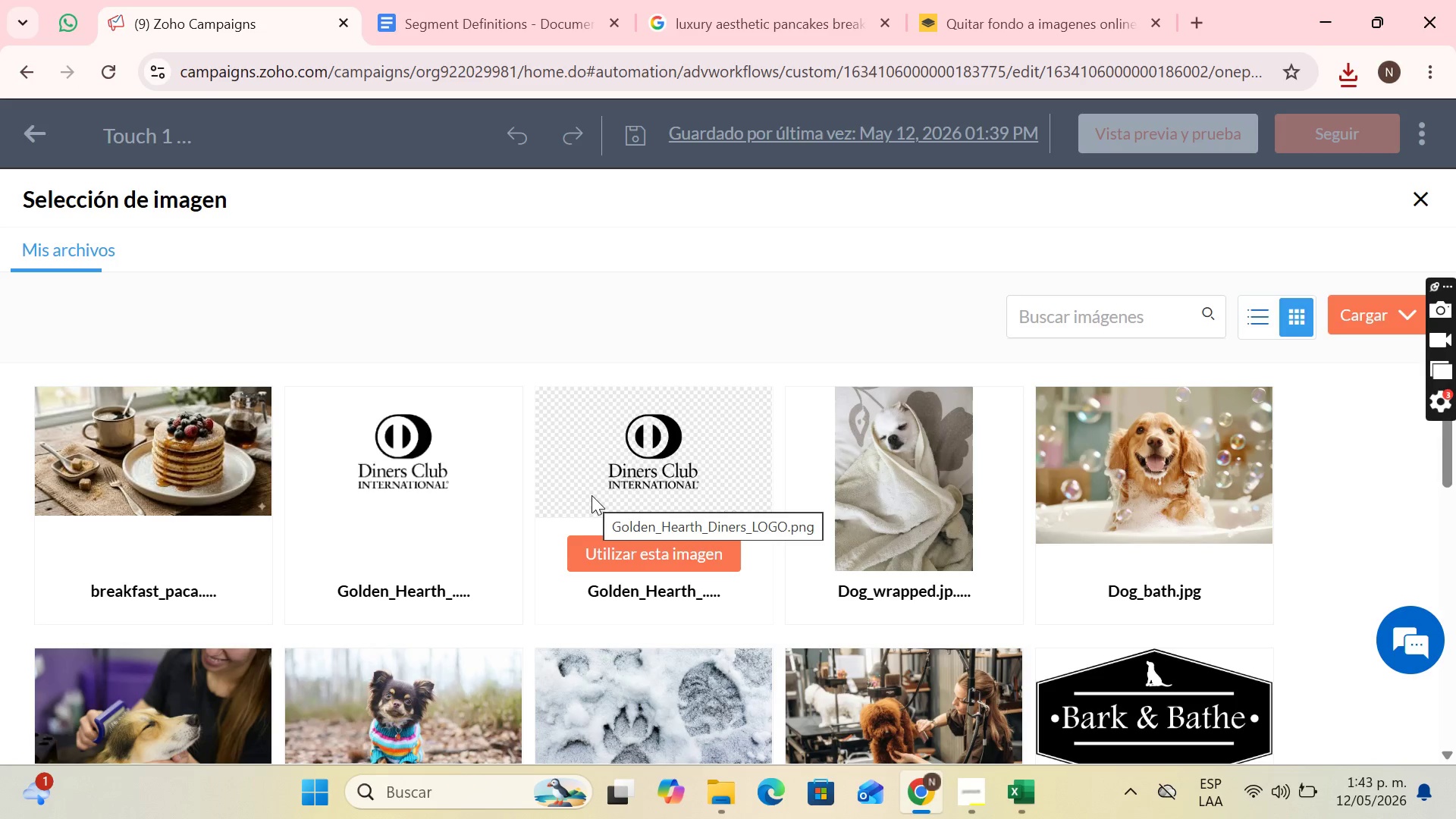 
wait(42.28)
 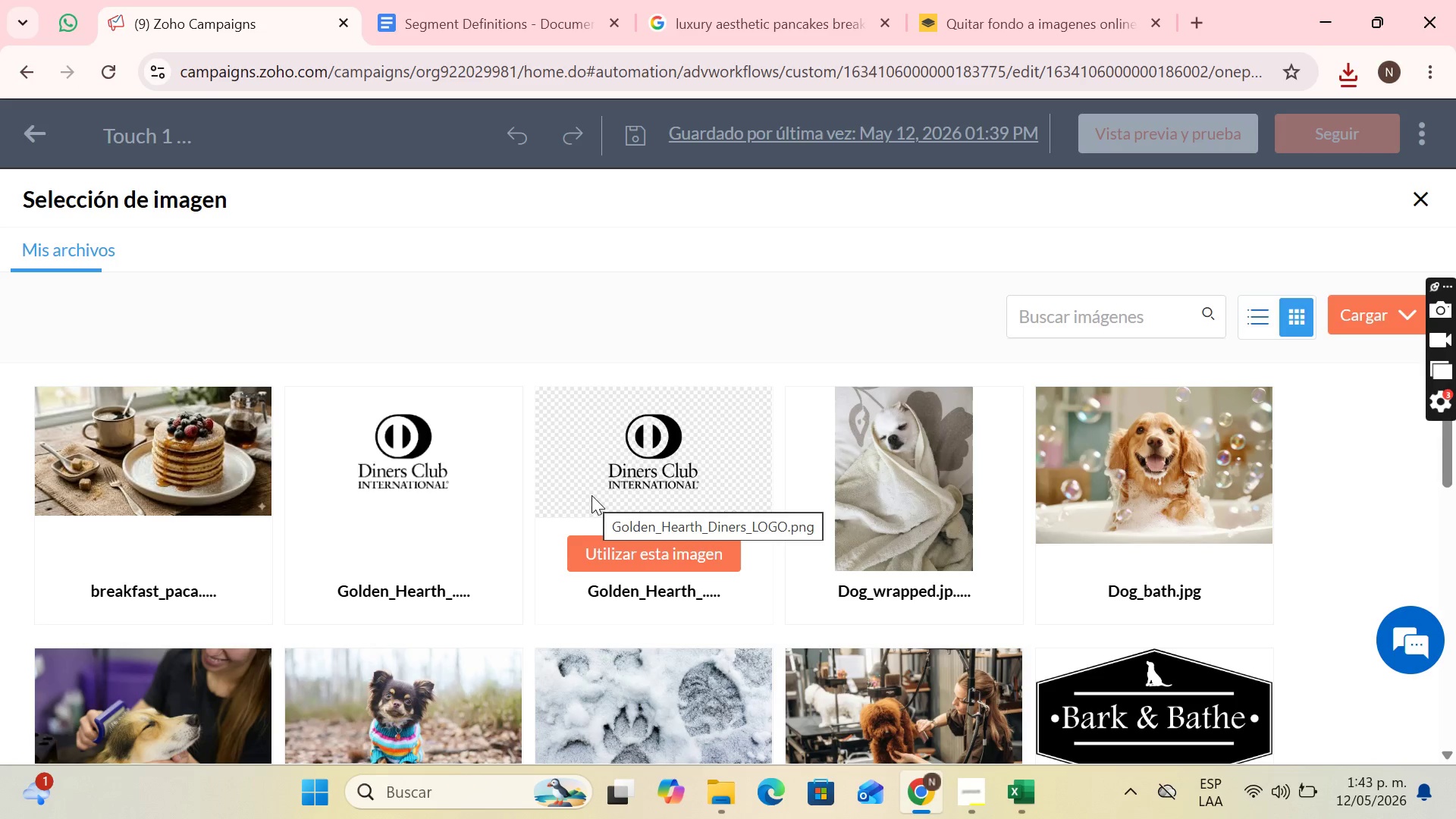 
mouse_move([222, 559])
 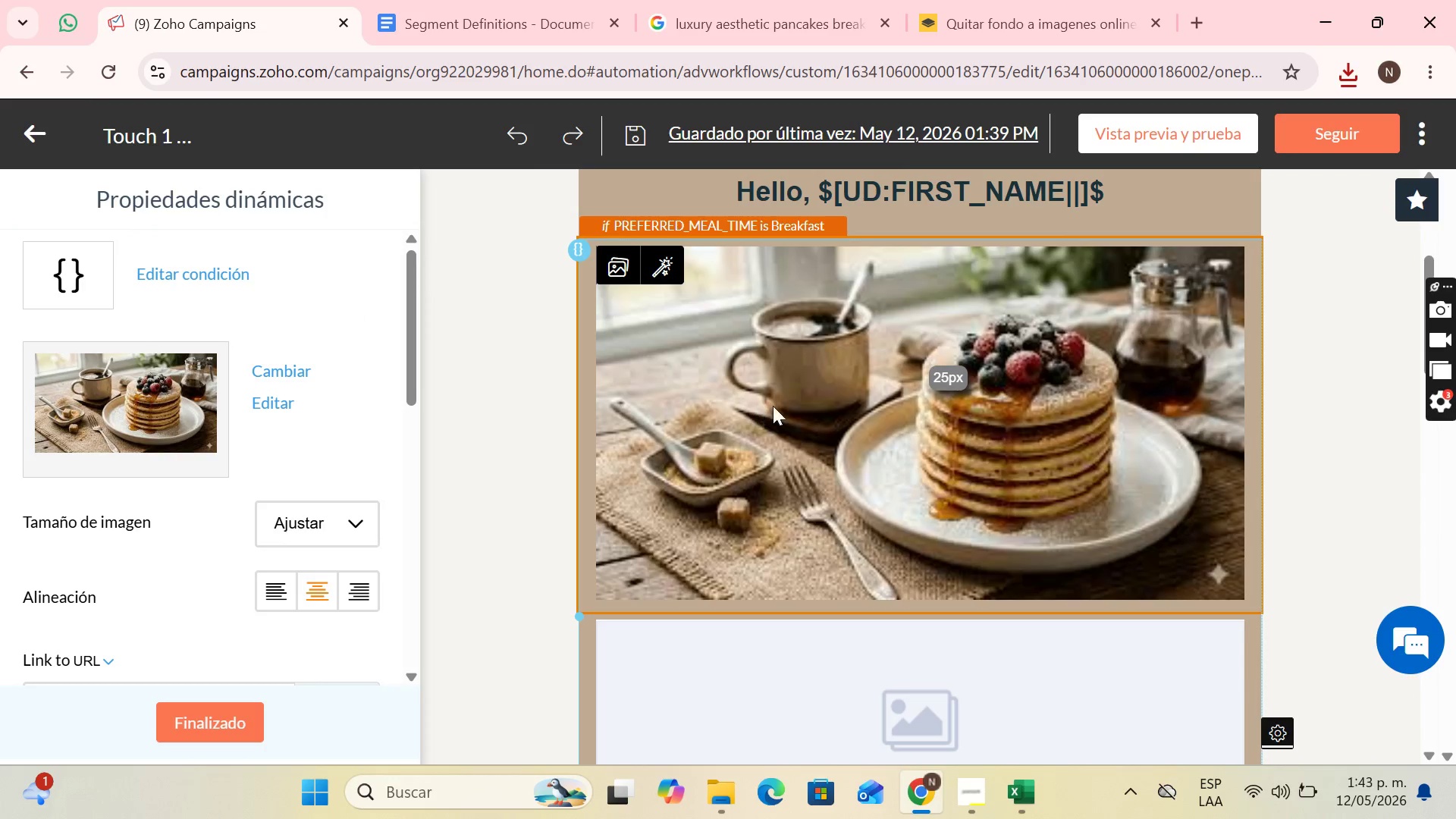 
left_click([781, 407])
 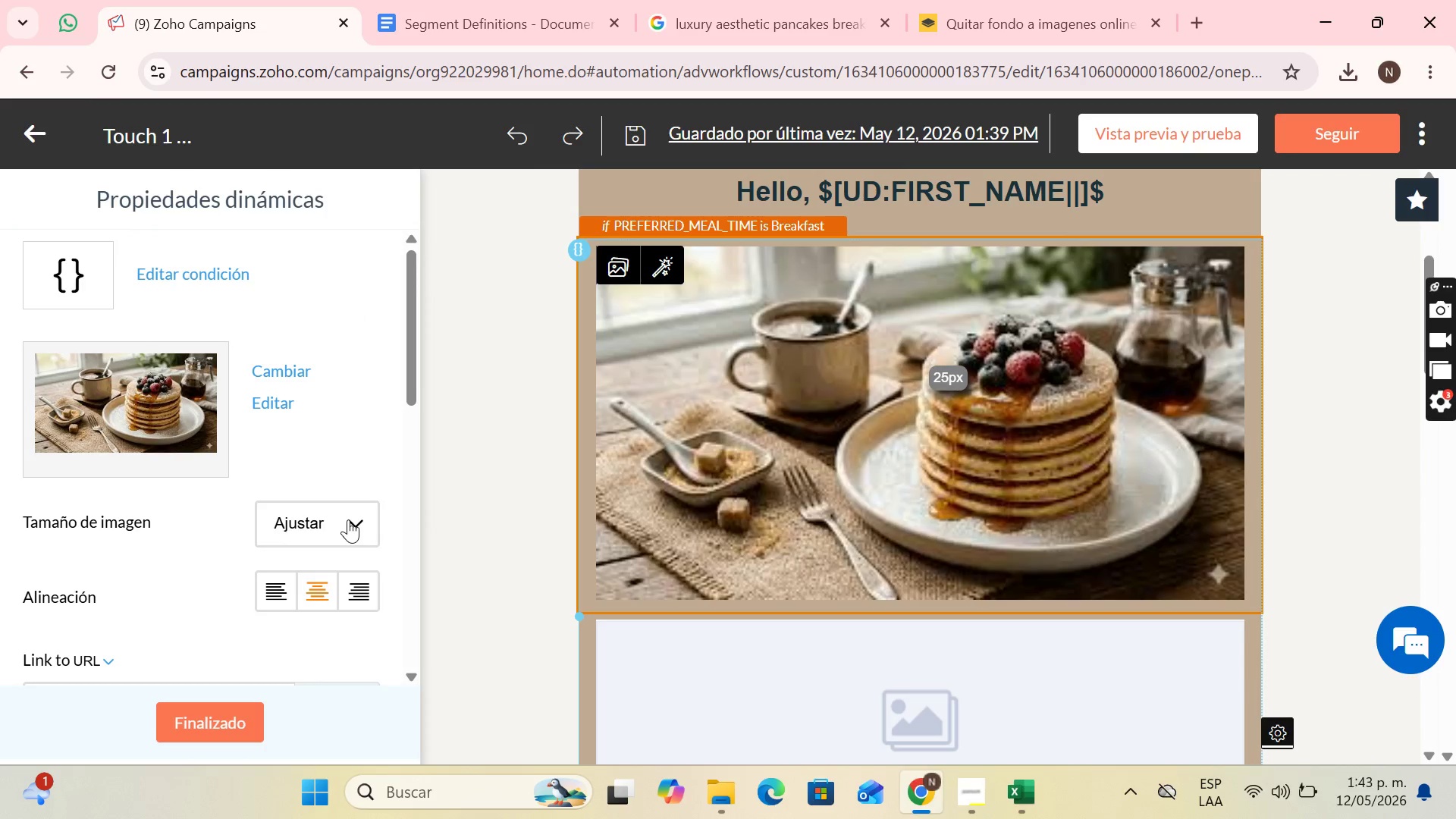 
left_click([348, 519])
 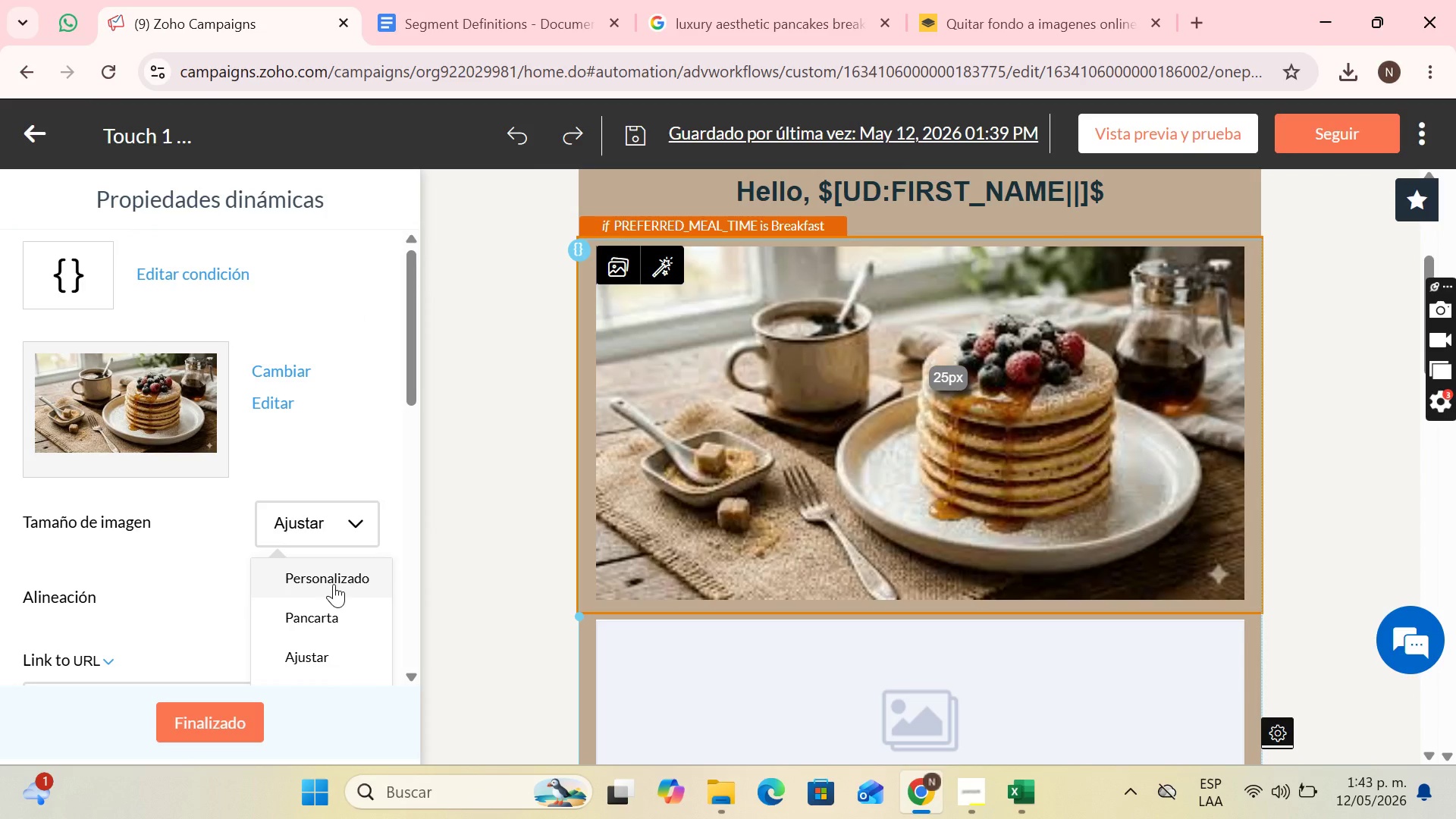 
left_click([334, 584])
 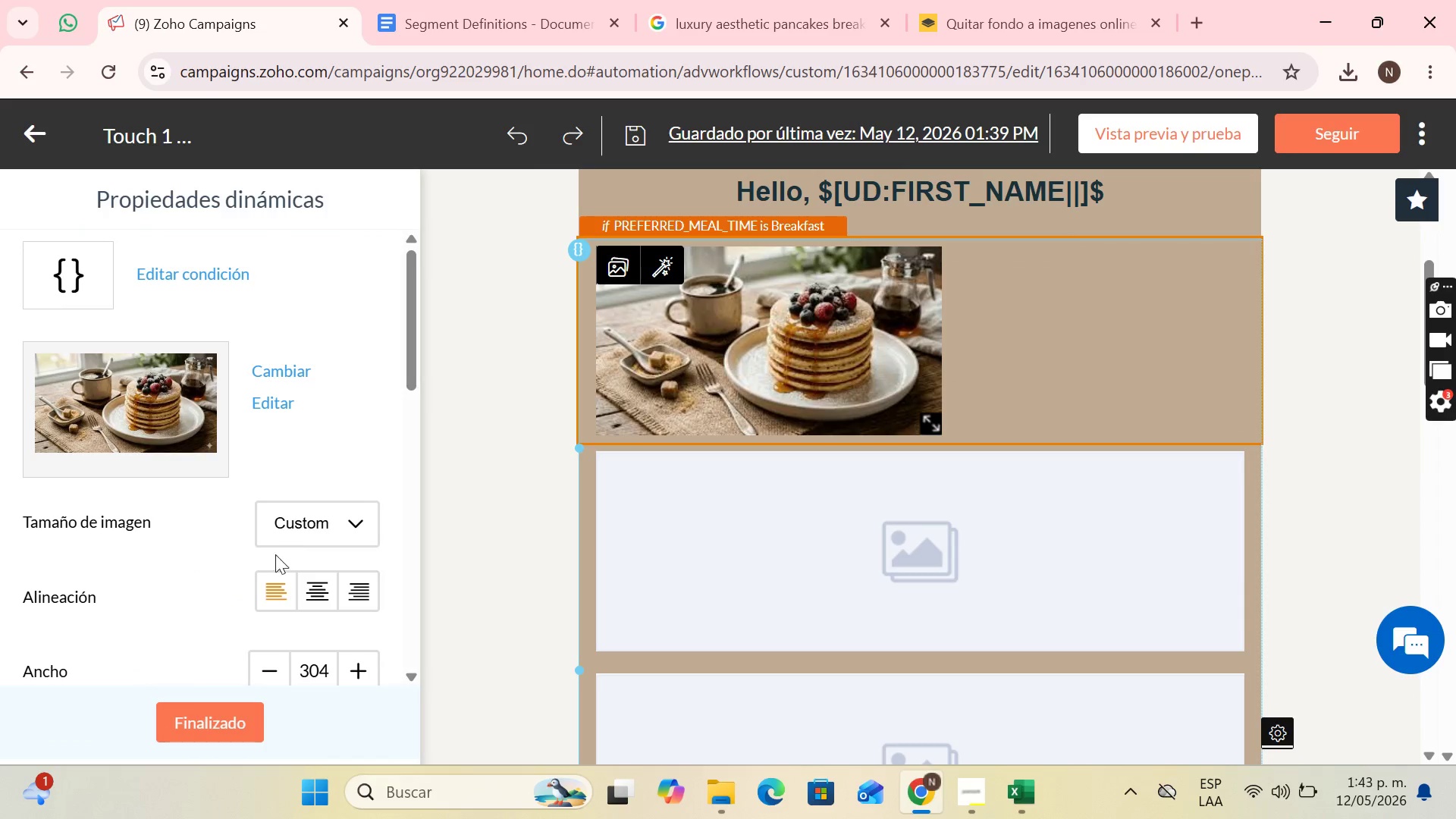 
left_click([318, 583])
 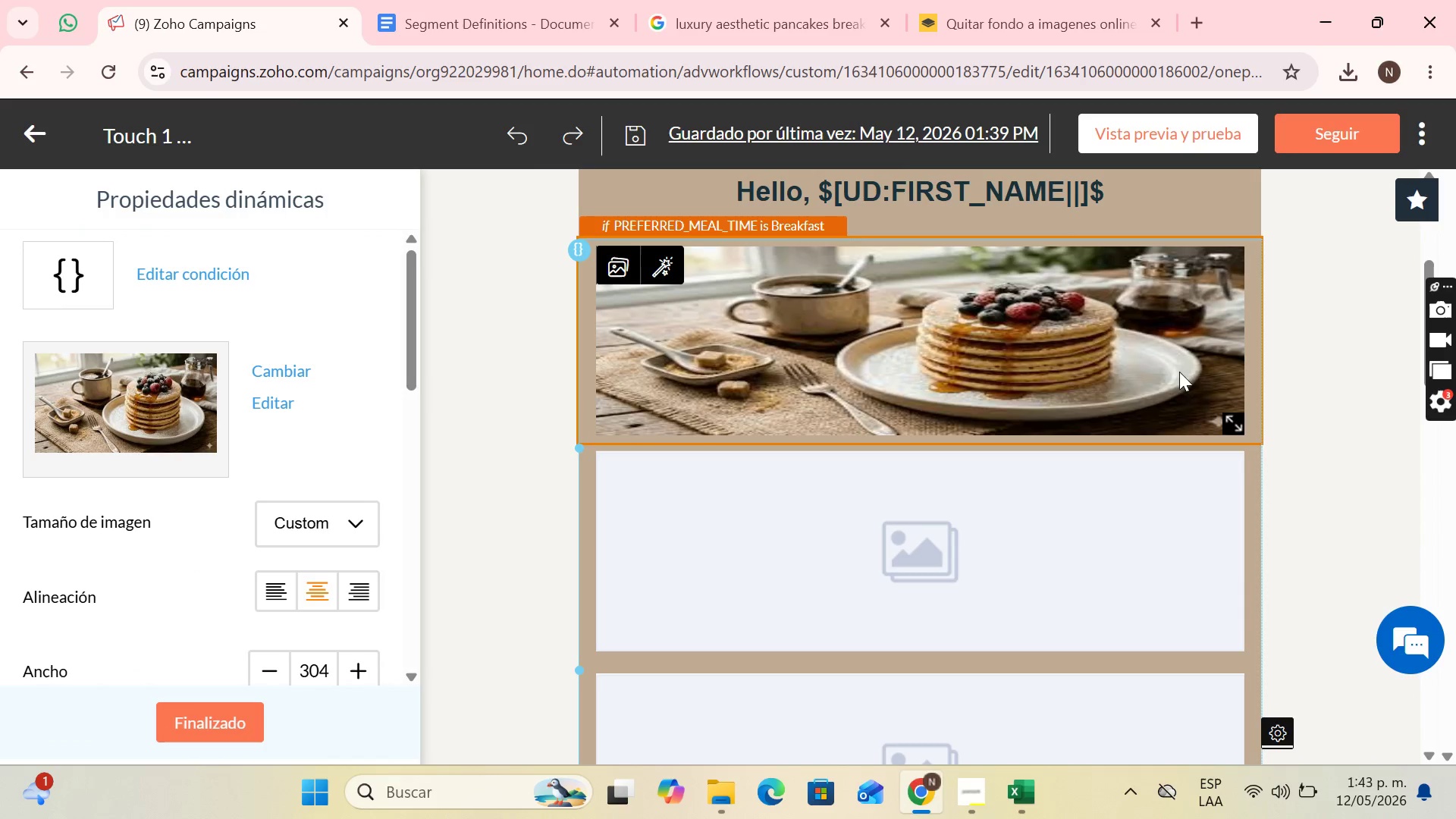 
left_click_drag(start_coordinate=[1230, 421], to_coordinate=[987, 475])
 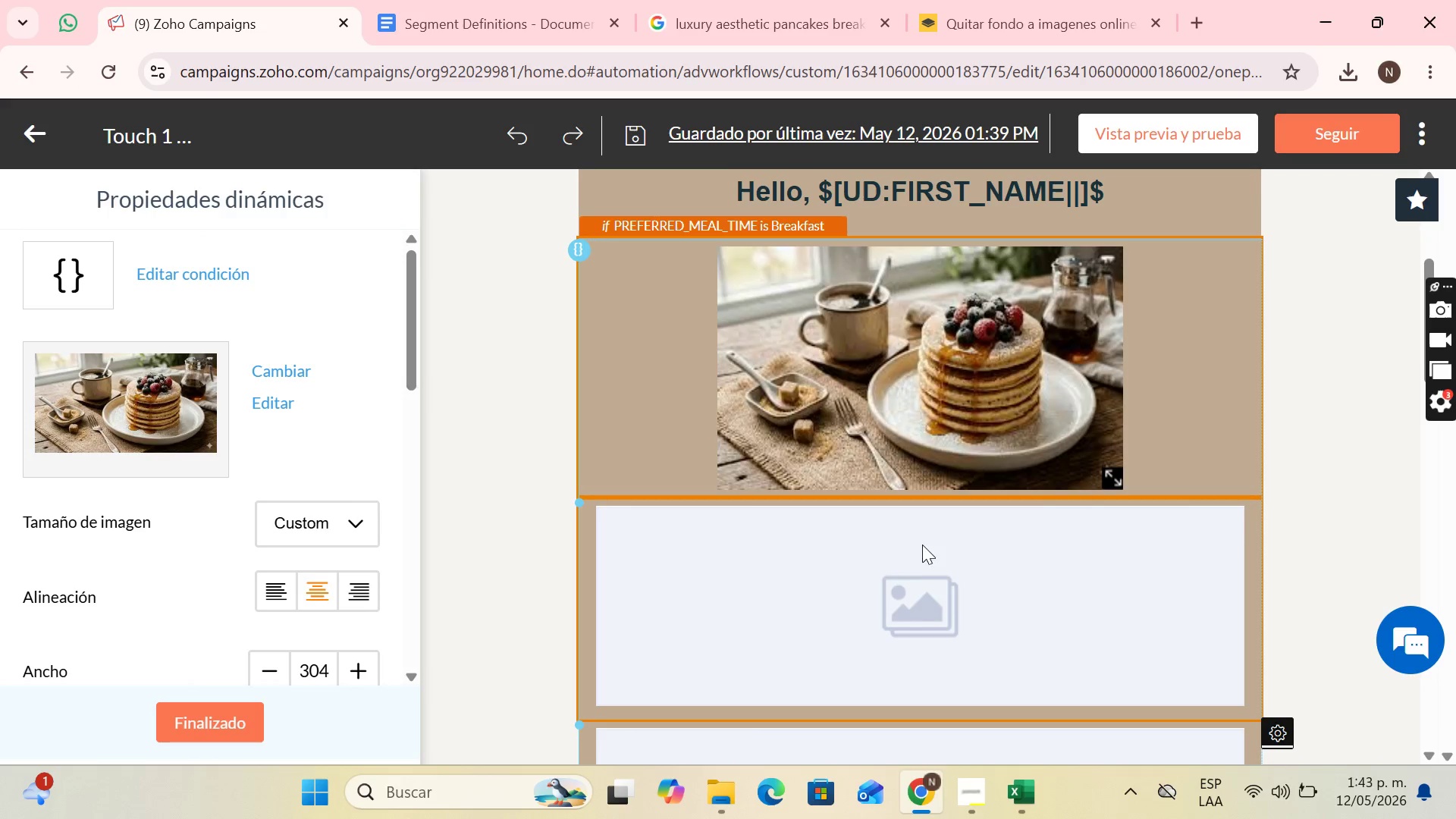 
mouse_move([934, 551])
 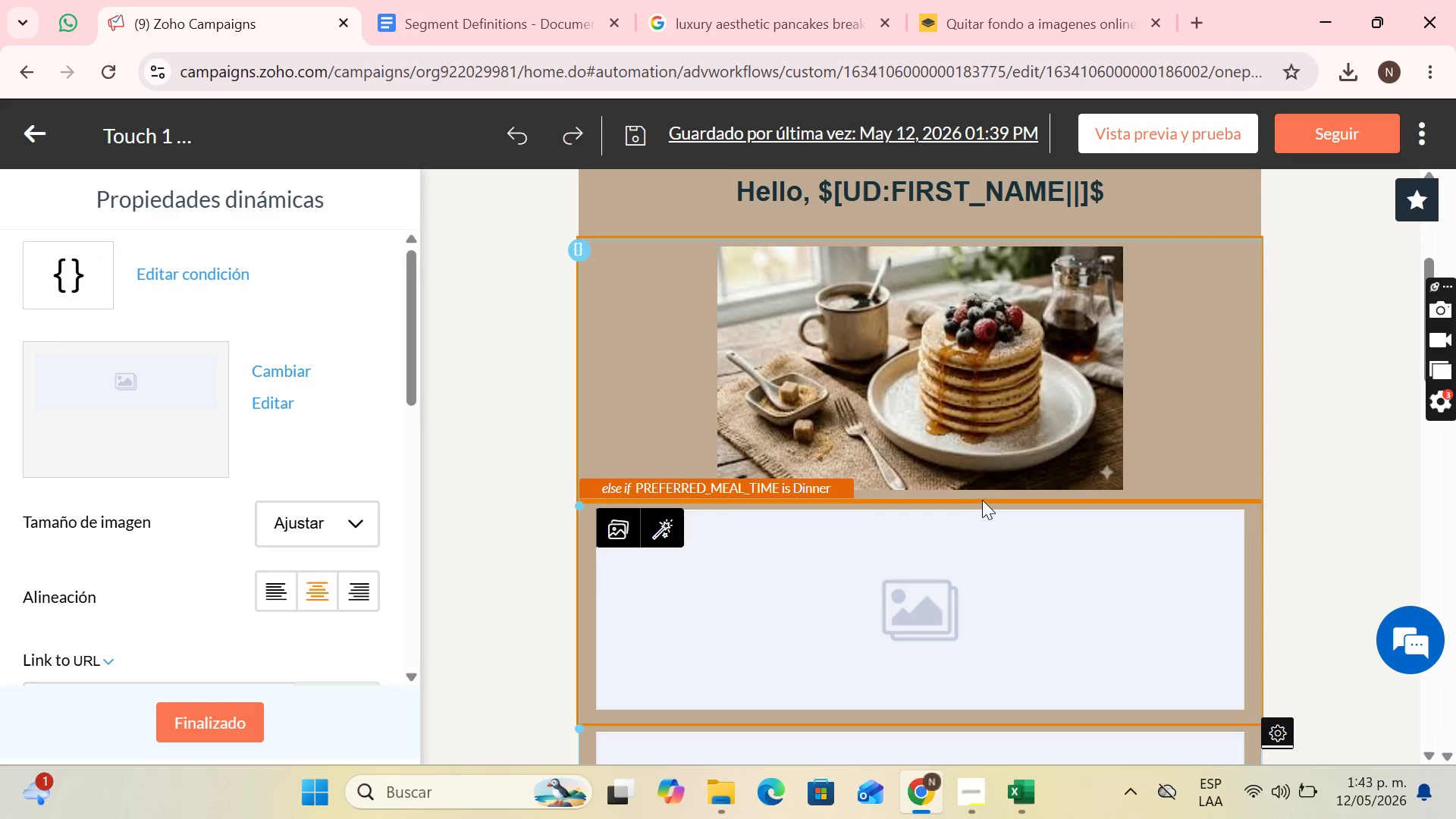 
wait(6.68)
 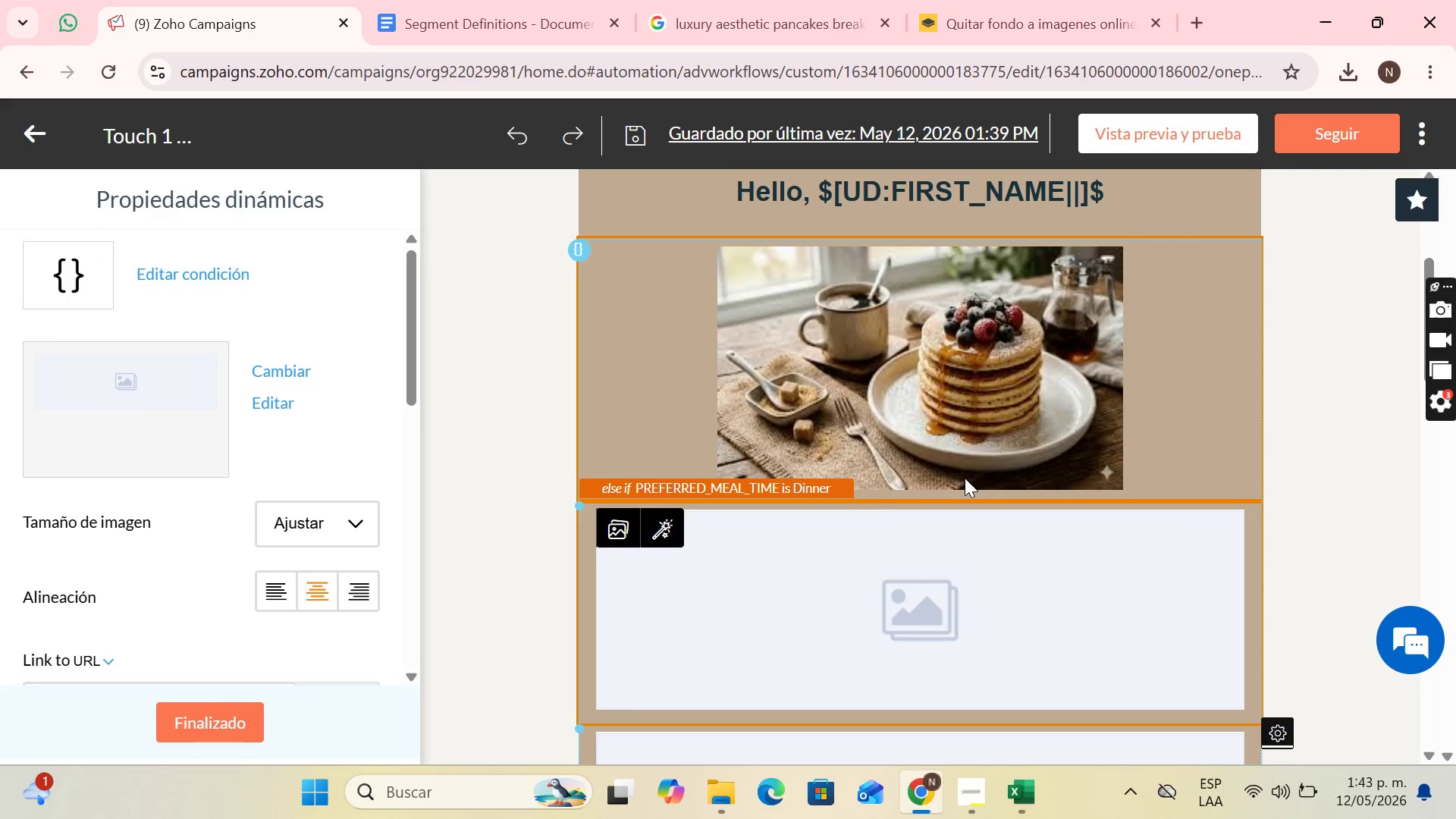 
left_click([535, 0])
 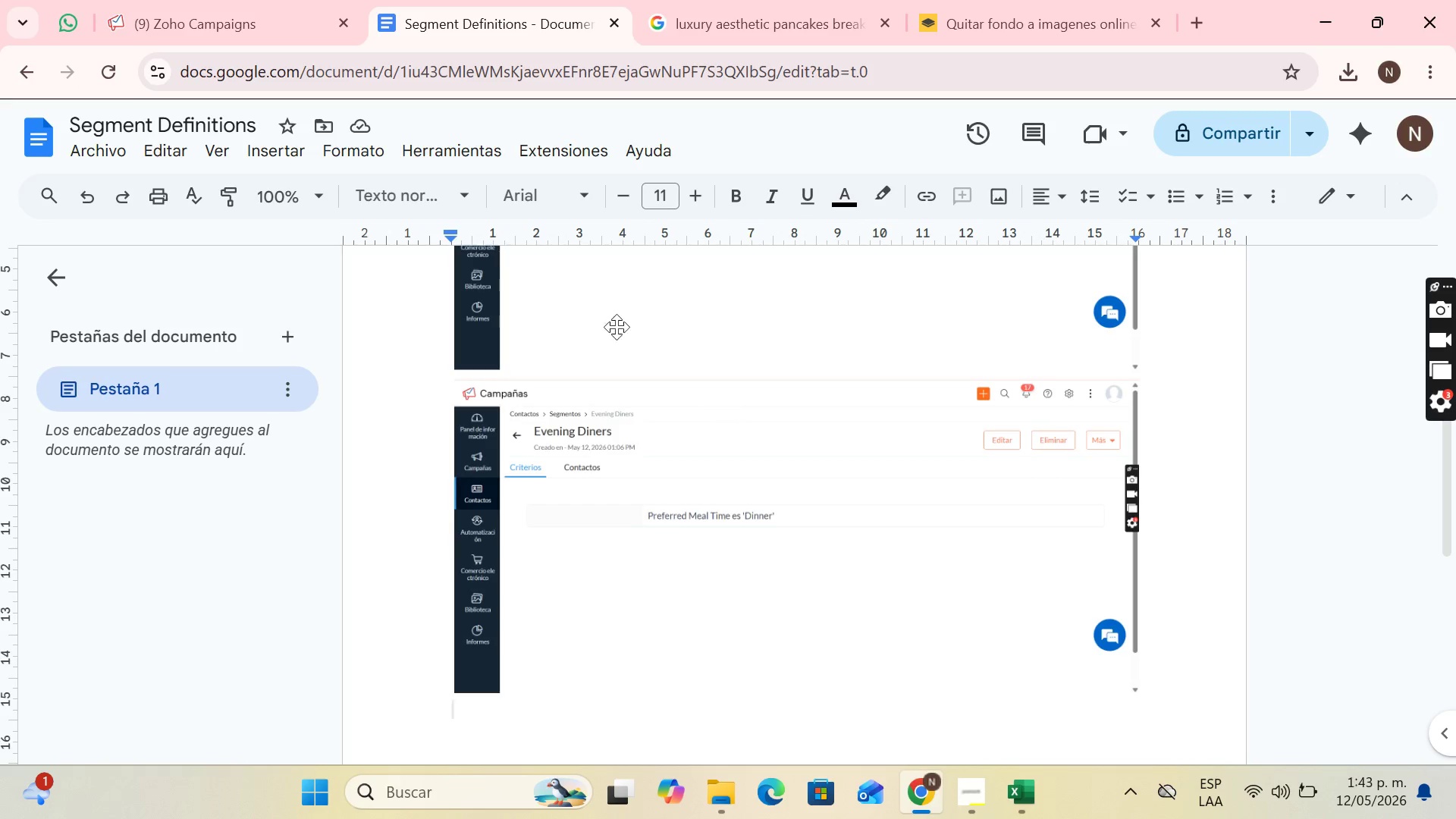 
left_click([753, 0])
 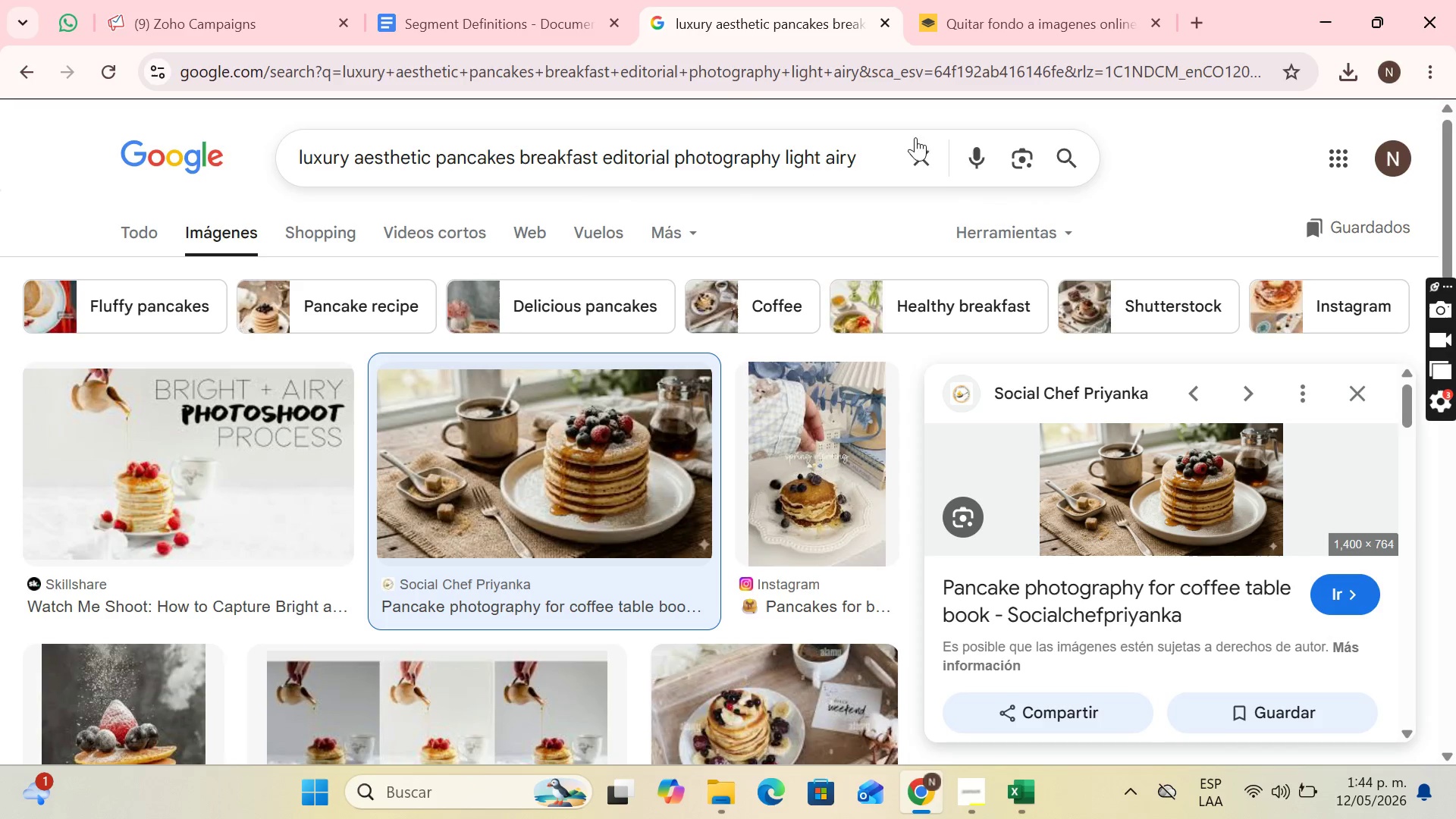 
left_click([921, 150])
 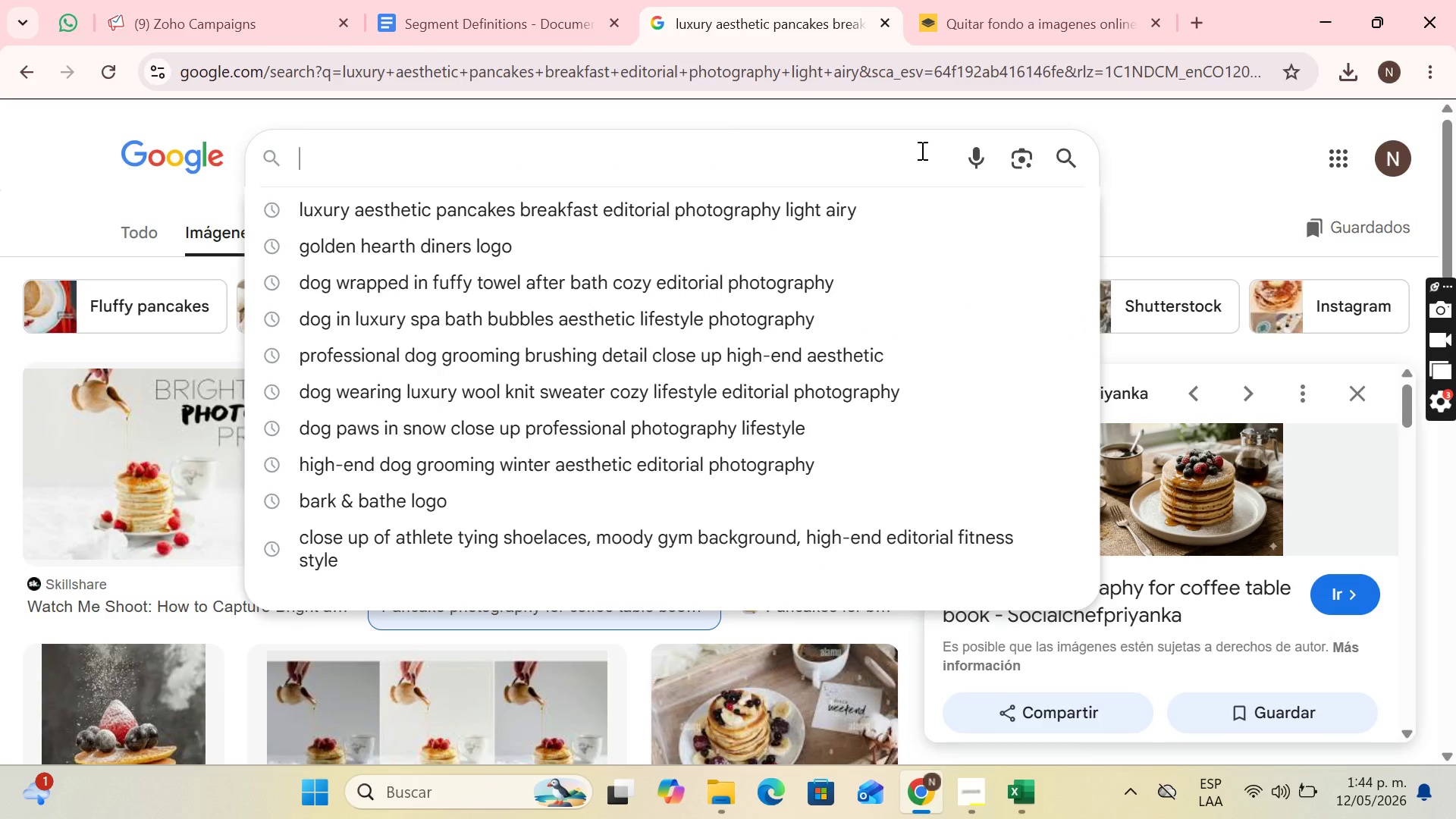 
type(gourmet steack plating moody lighting fine dining restaurant style)
 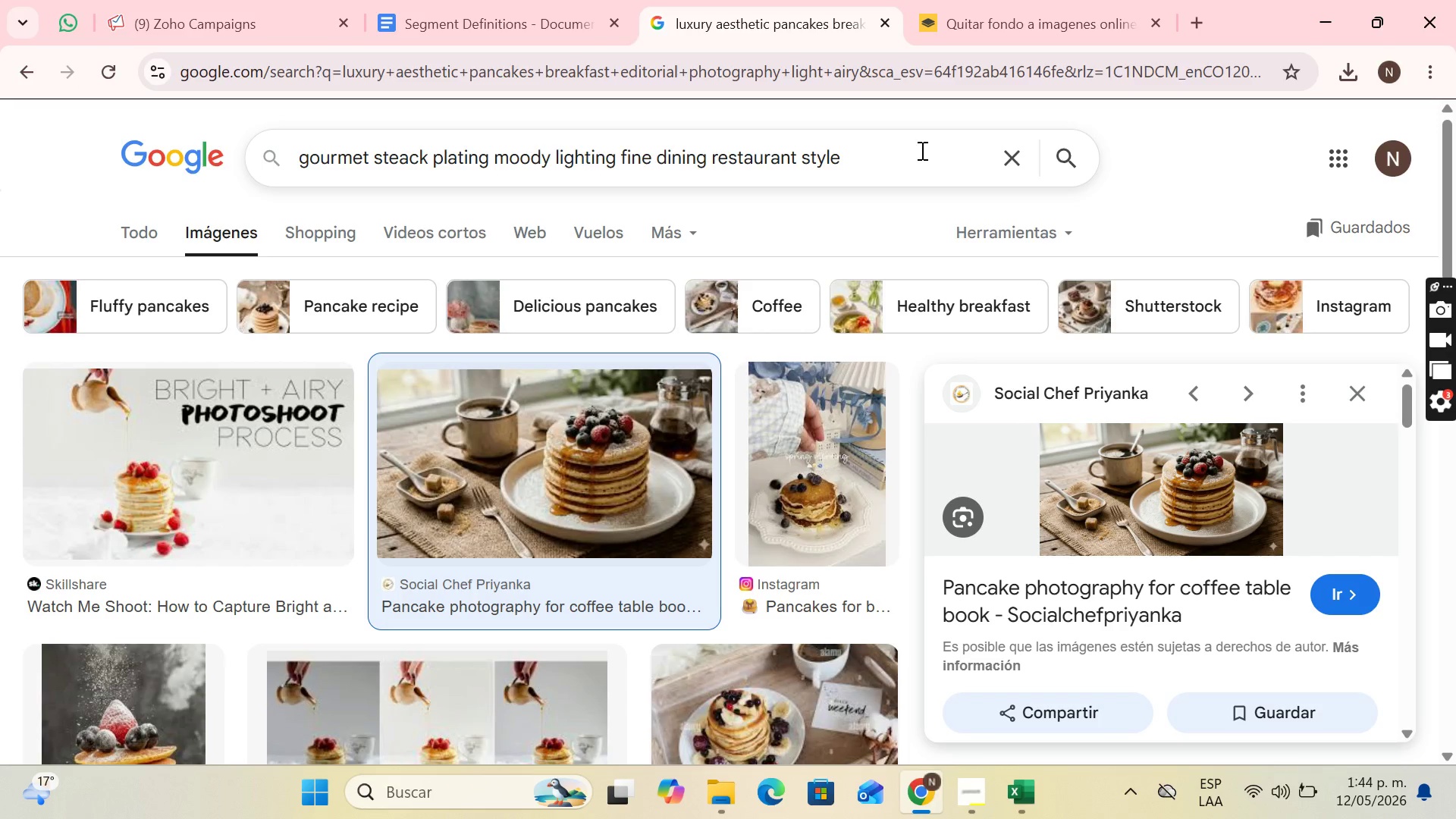 
key(Enter)
 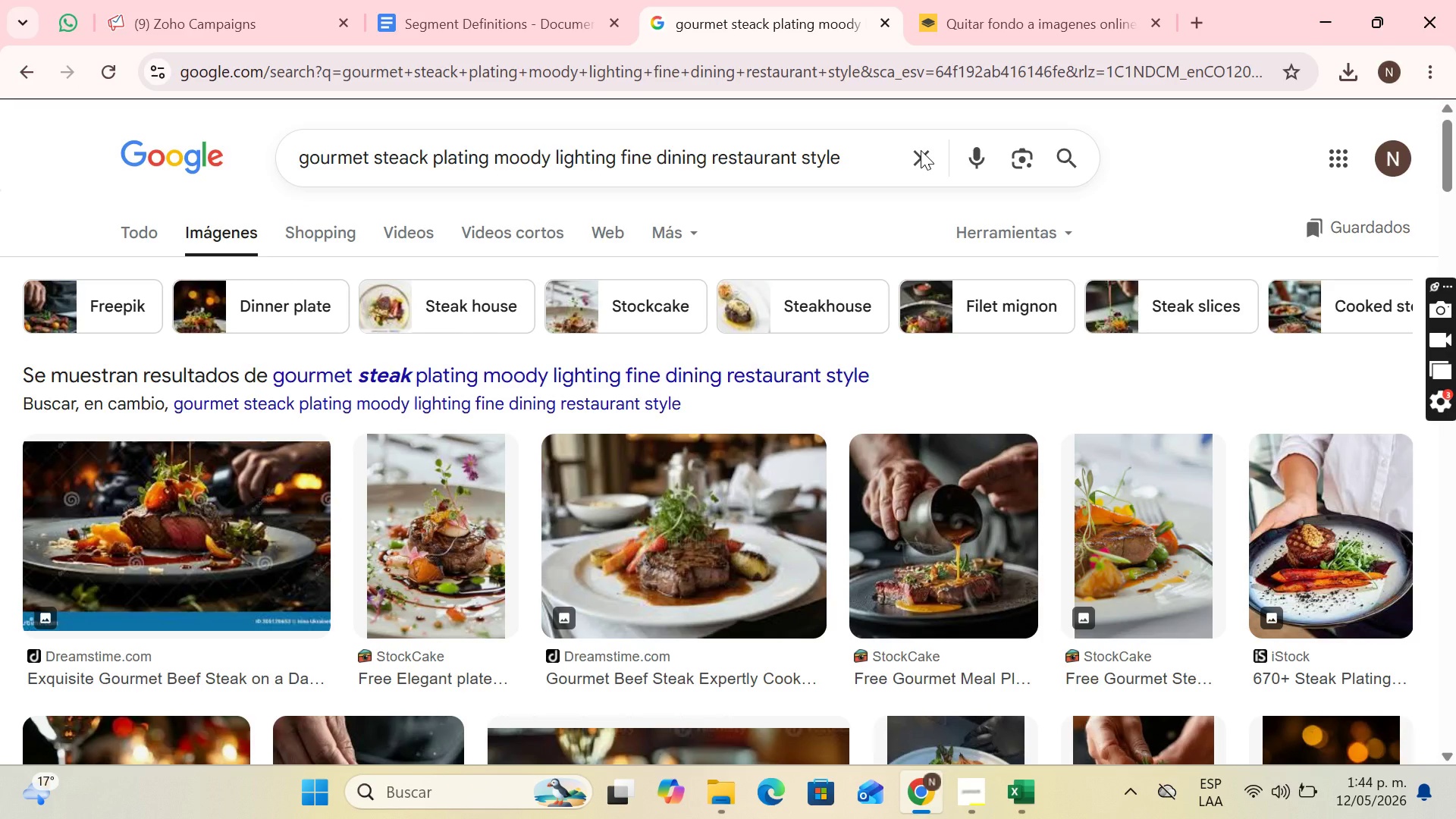 
wait(20.98)
 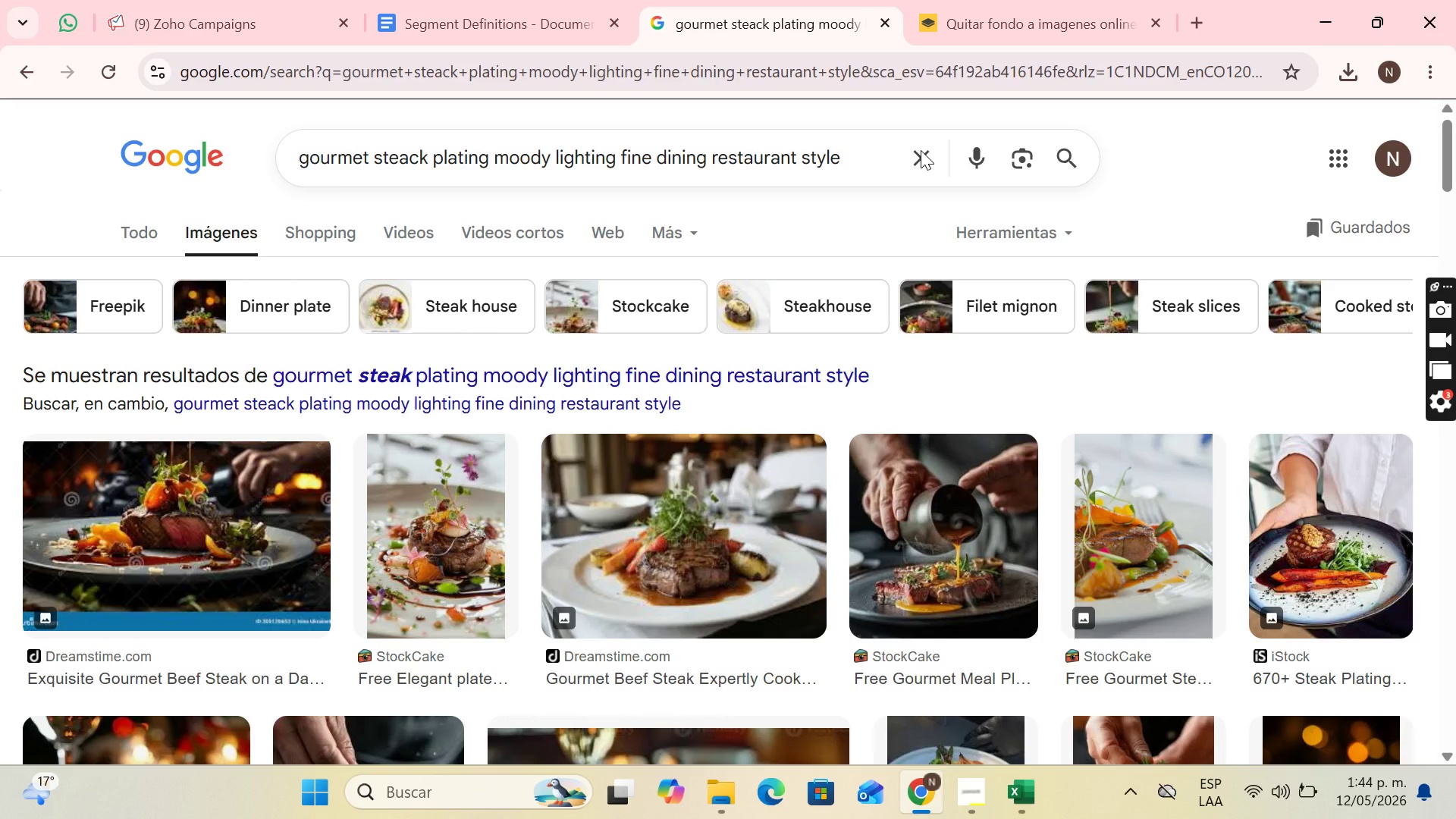 
scroll: coordinate [734, 477], scroll_direction: down, amount: 1.0
 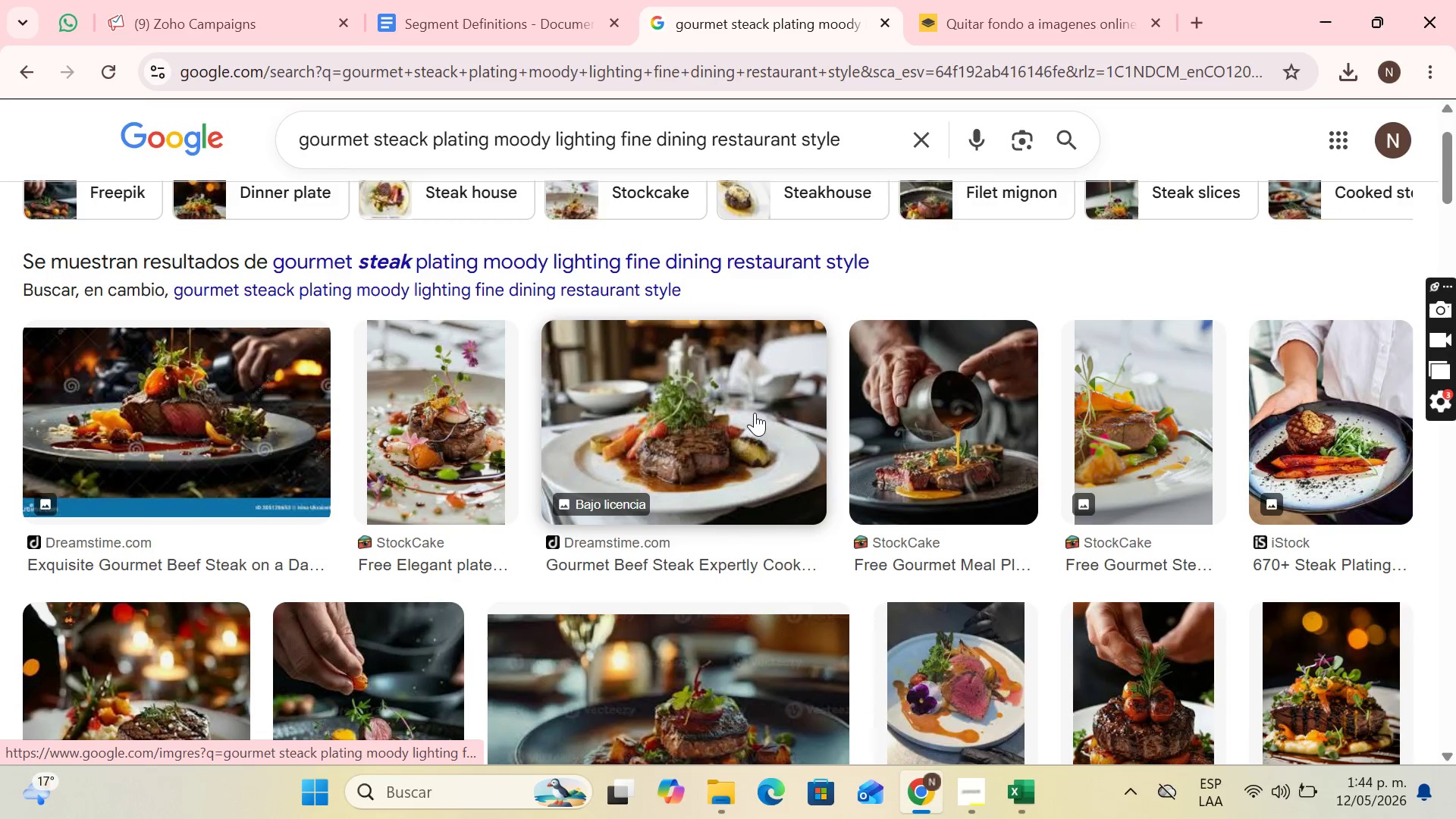 
left_click([755, 413])
 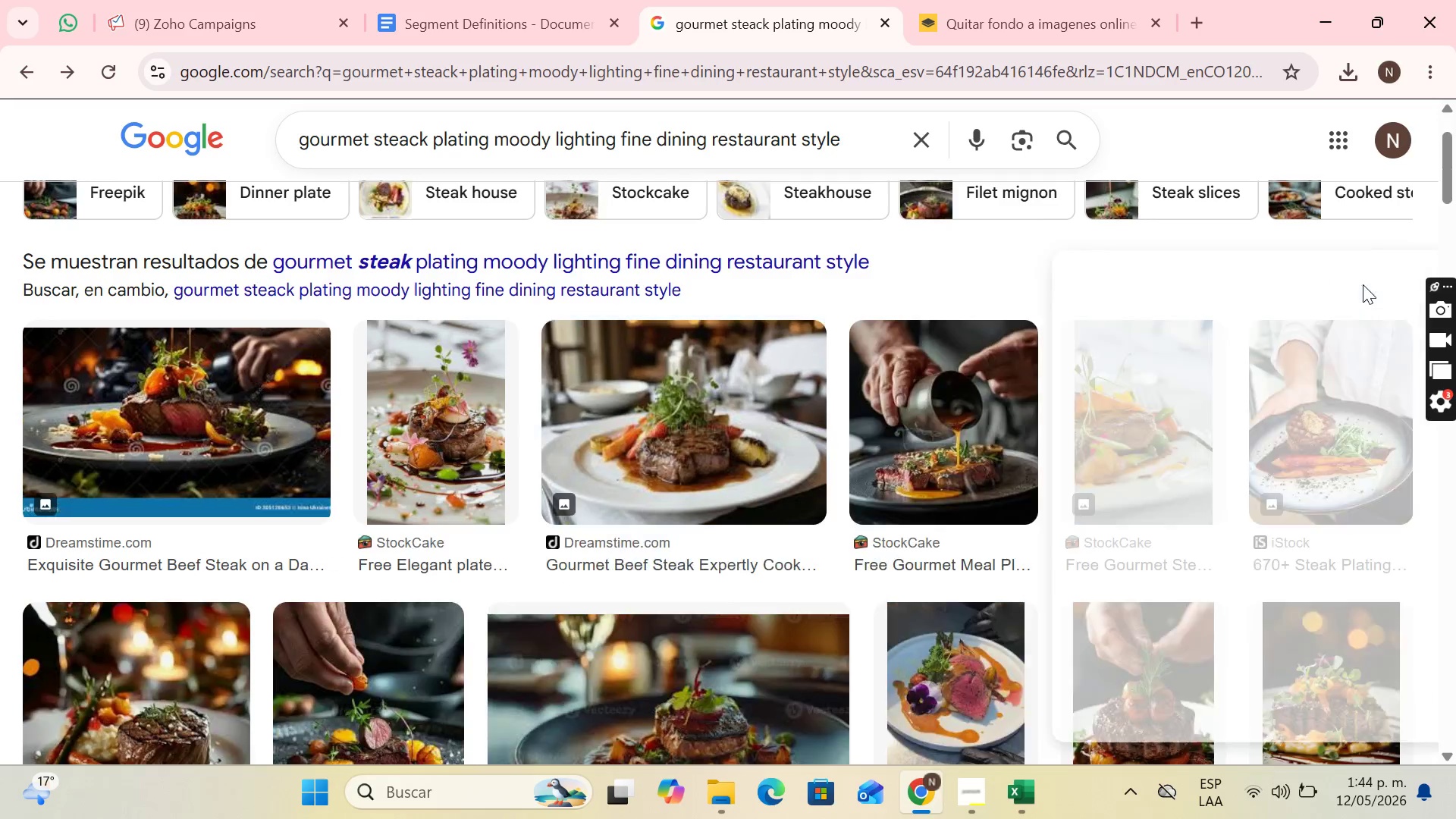 
scroll: coordinate [1033, 417], scroll_direction: down, amount: 1.0
 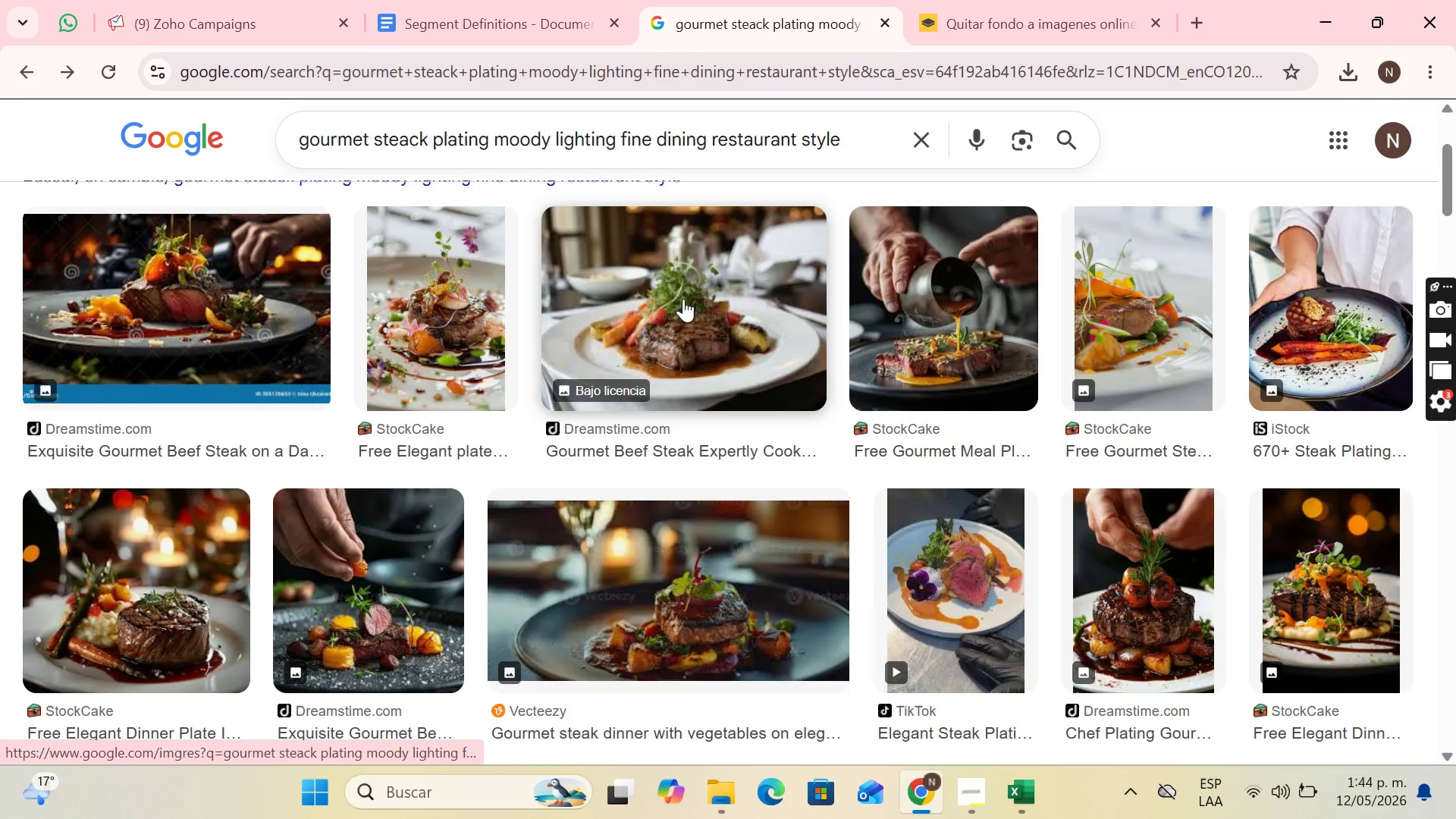 
left_click([683, 299])
 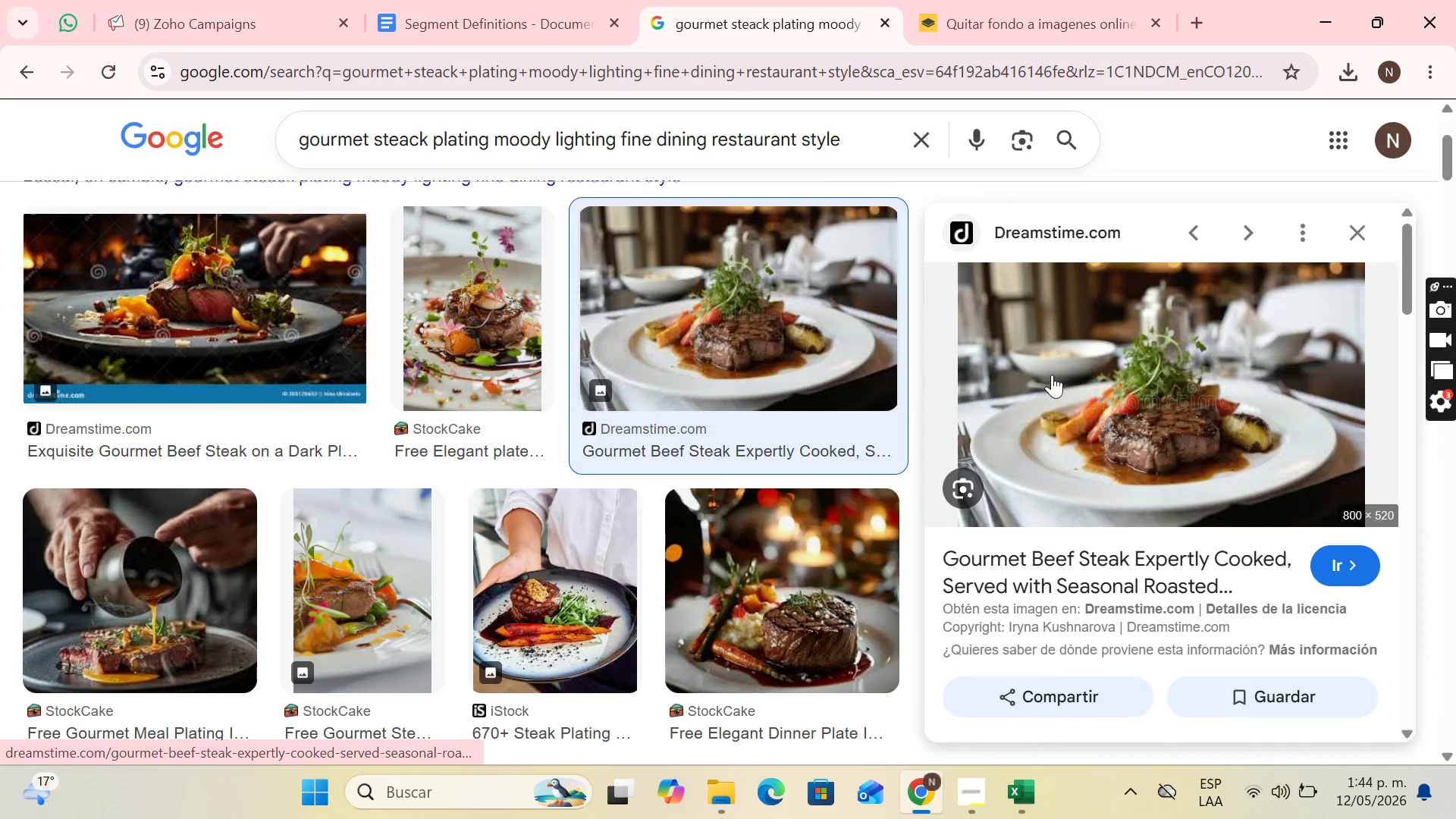 
right_click([1096, 372])
 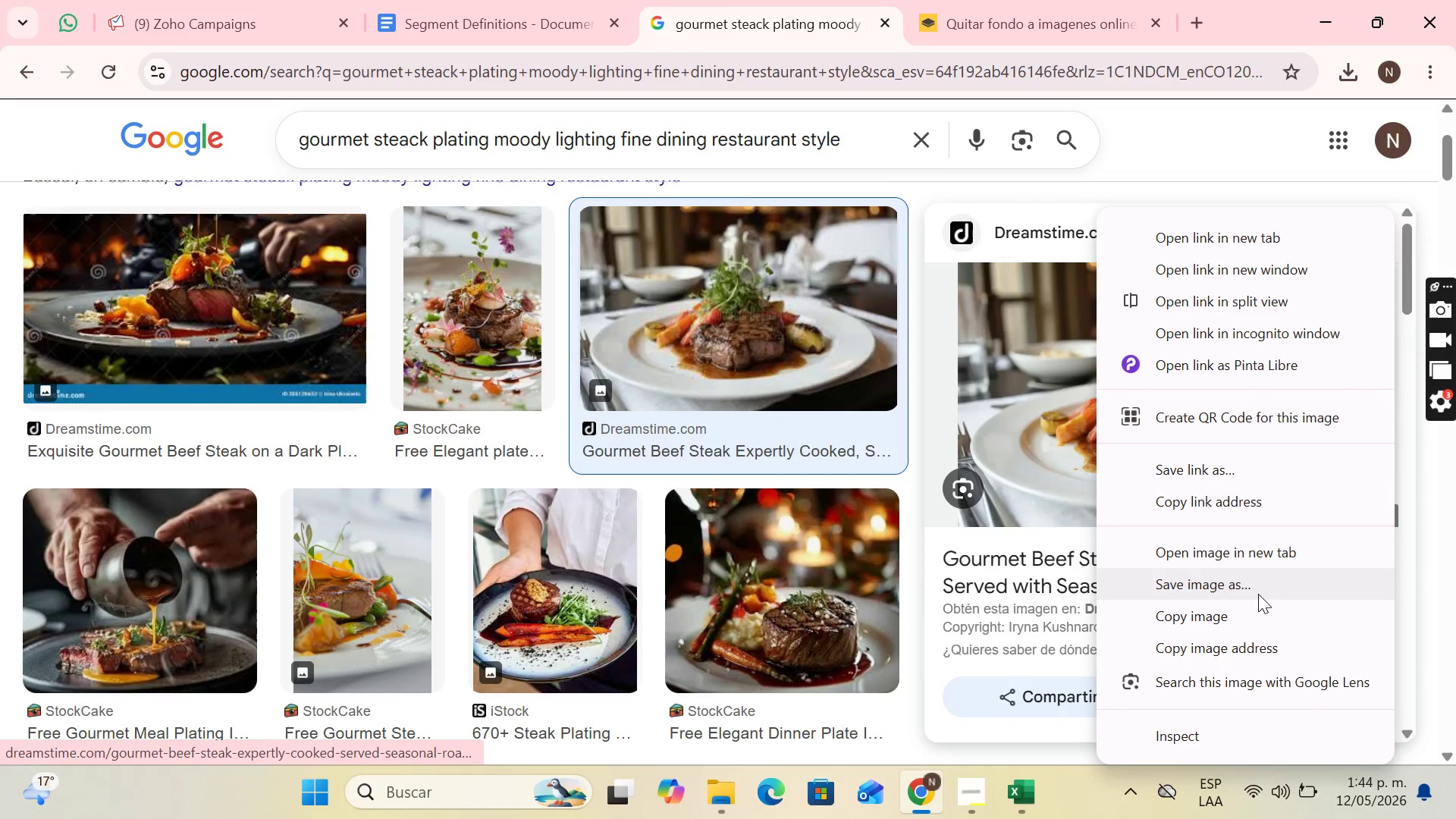 
left_click([1258, 591])
 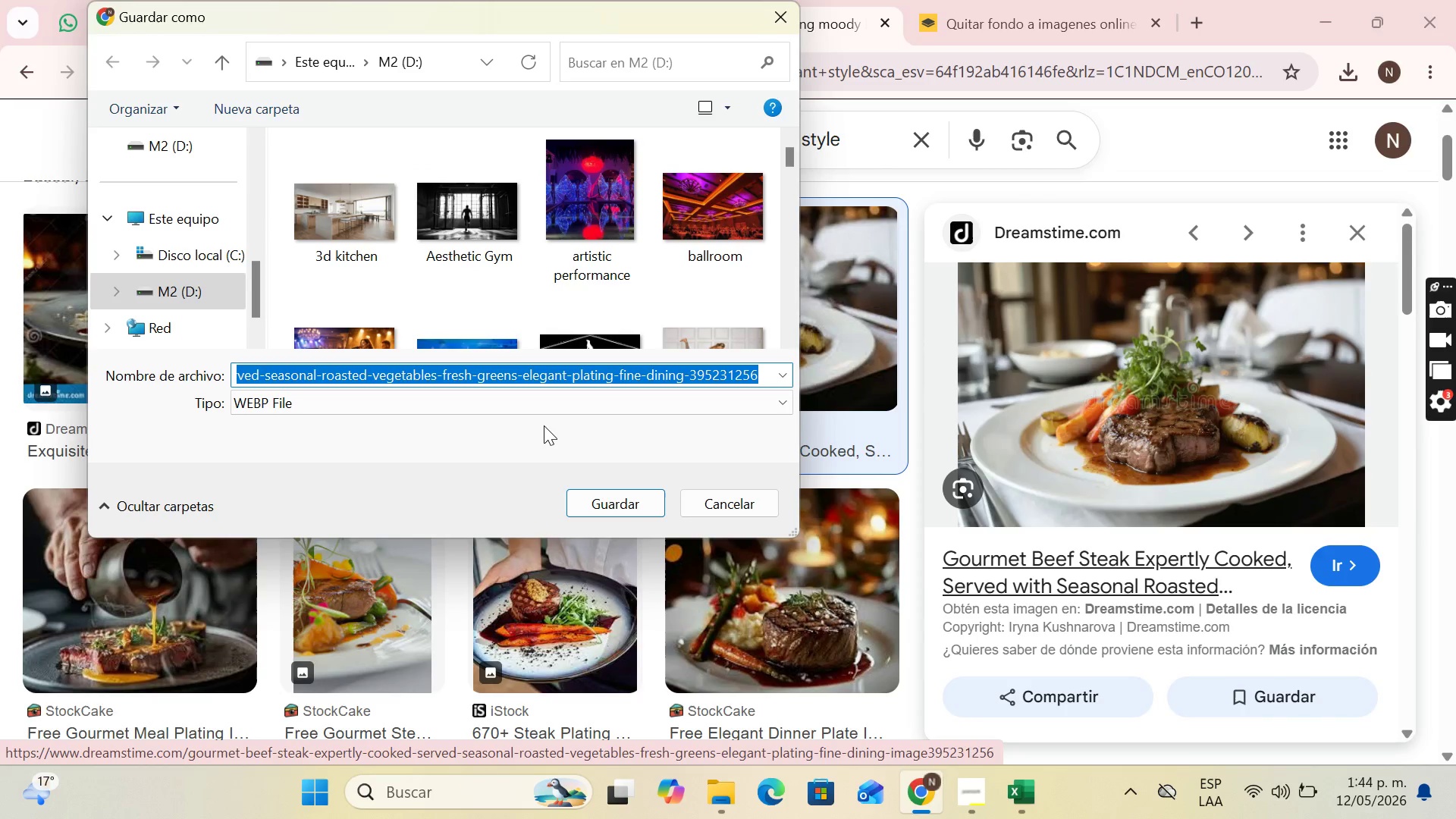 
type(befff )
 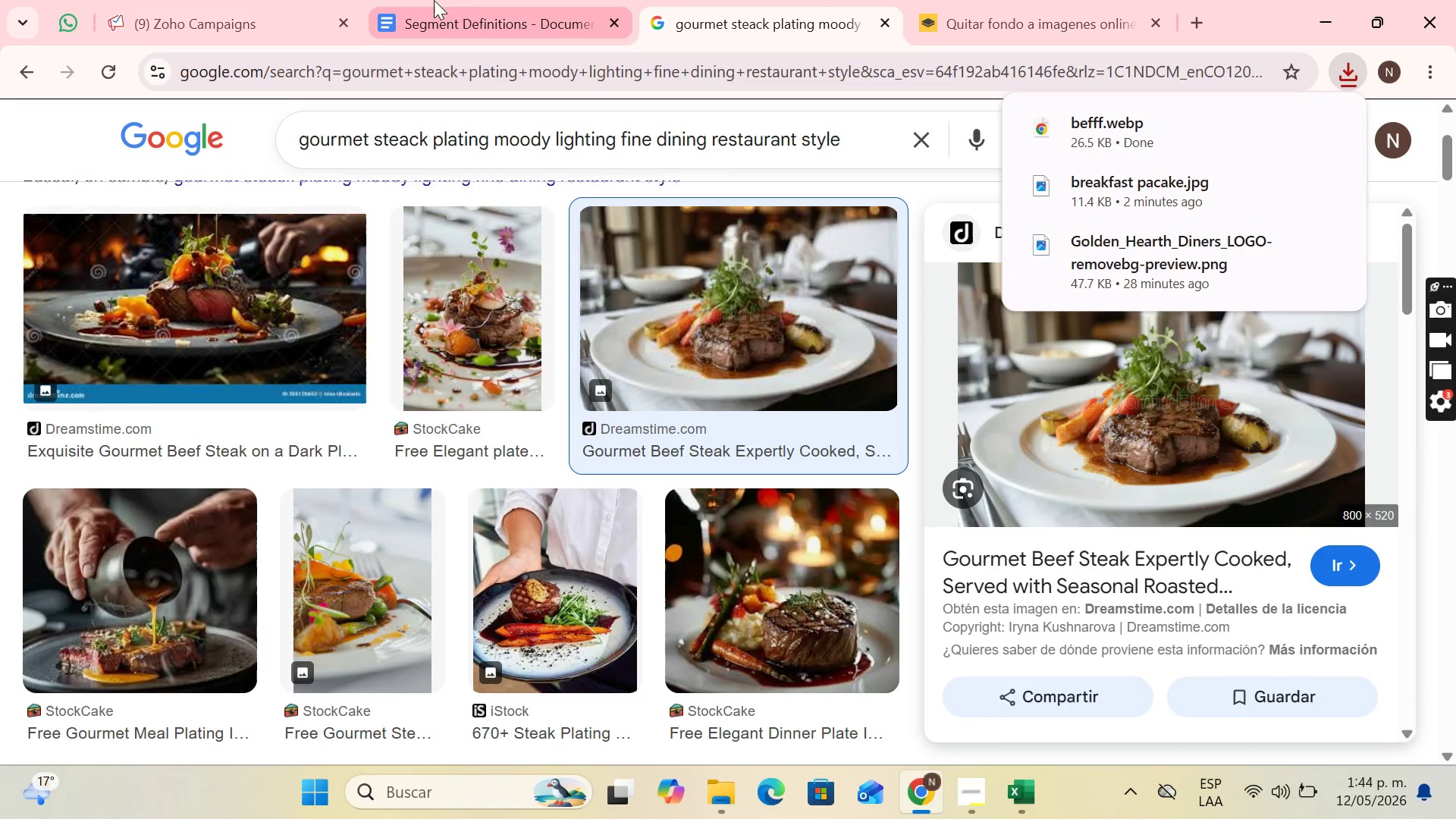 
left_click([1198, 3])
 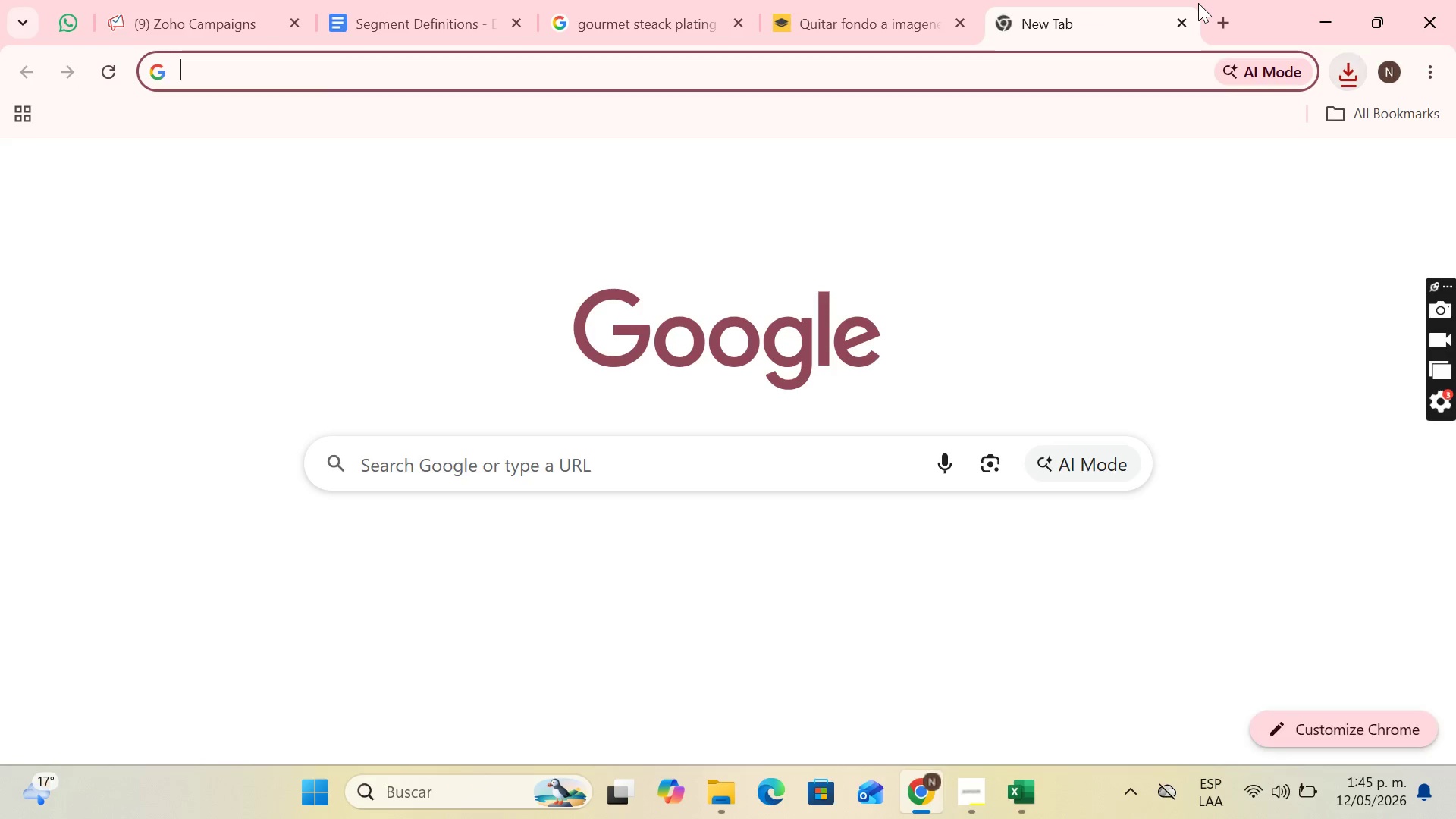 
key(I)
 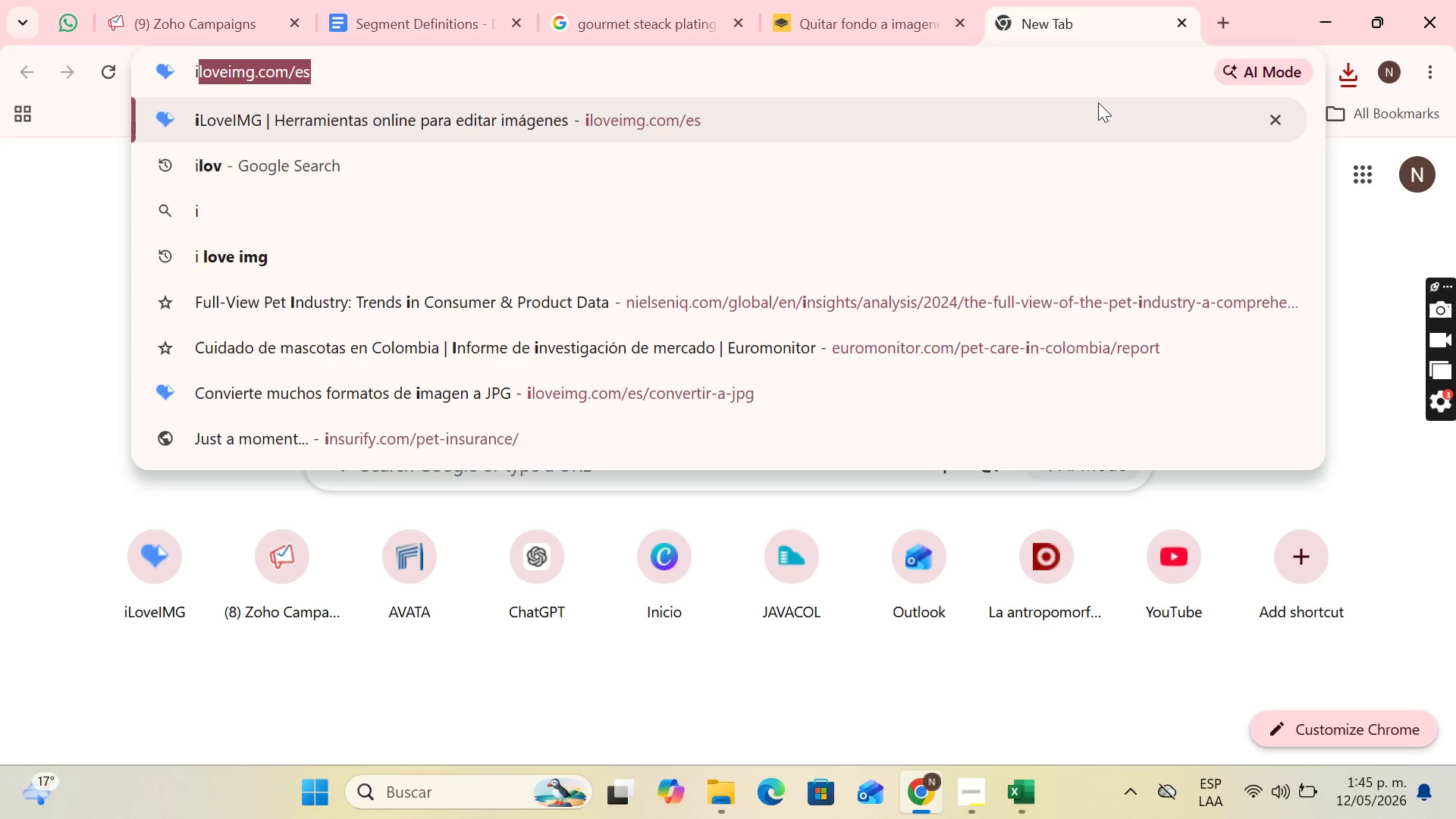 
left_click([1097, 106])
 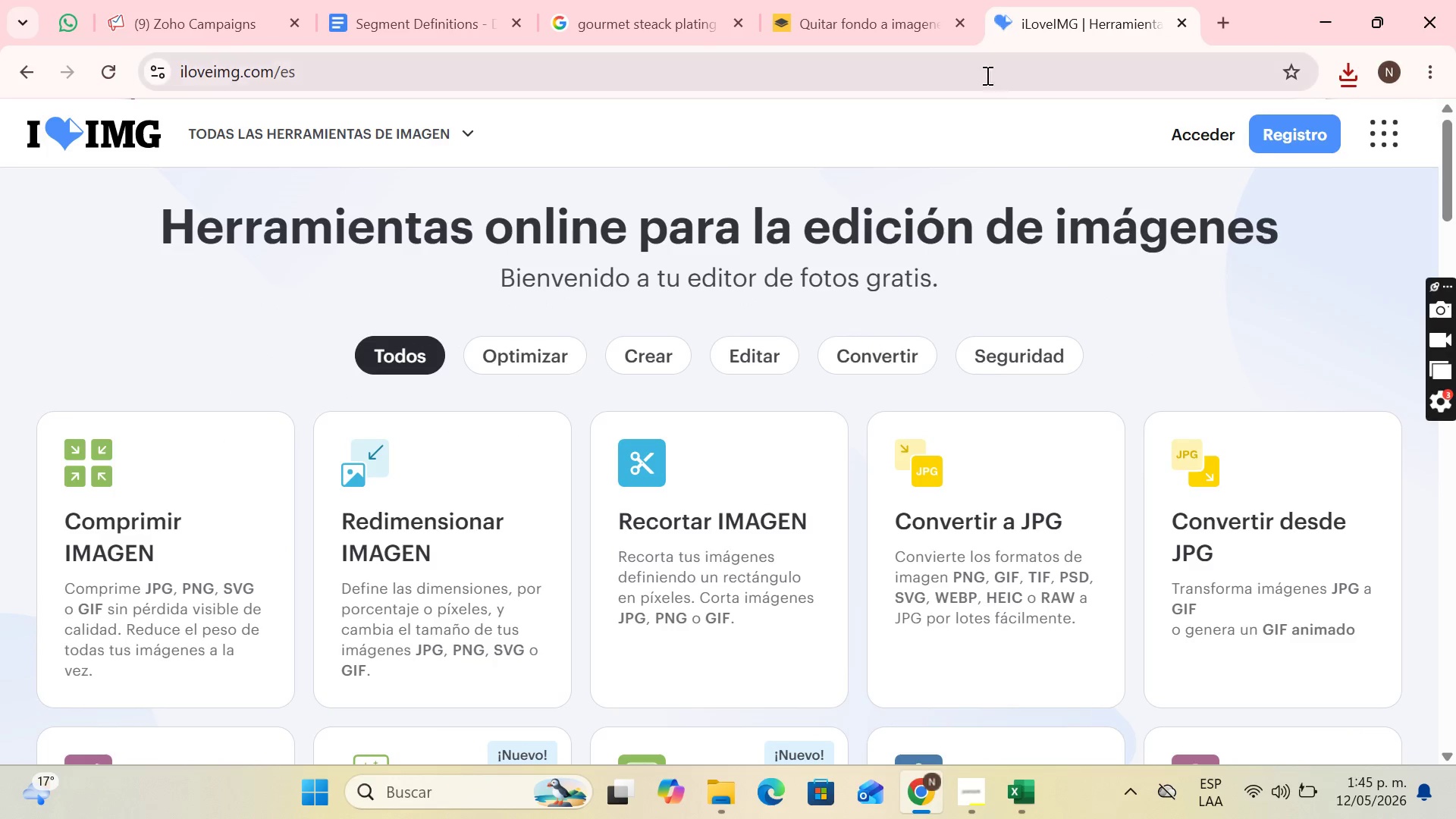 
left_click_drag(start_coordinate=[1067, 0], to_coordinate=[869, 11])
 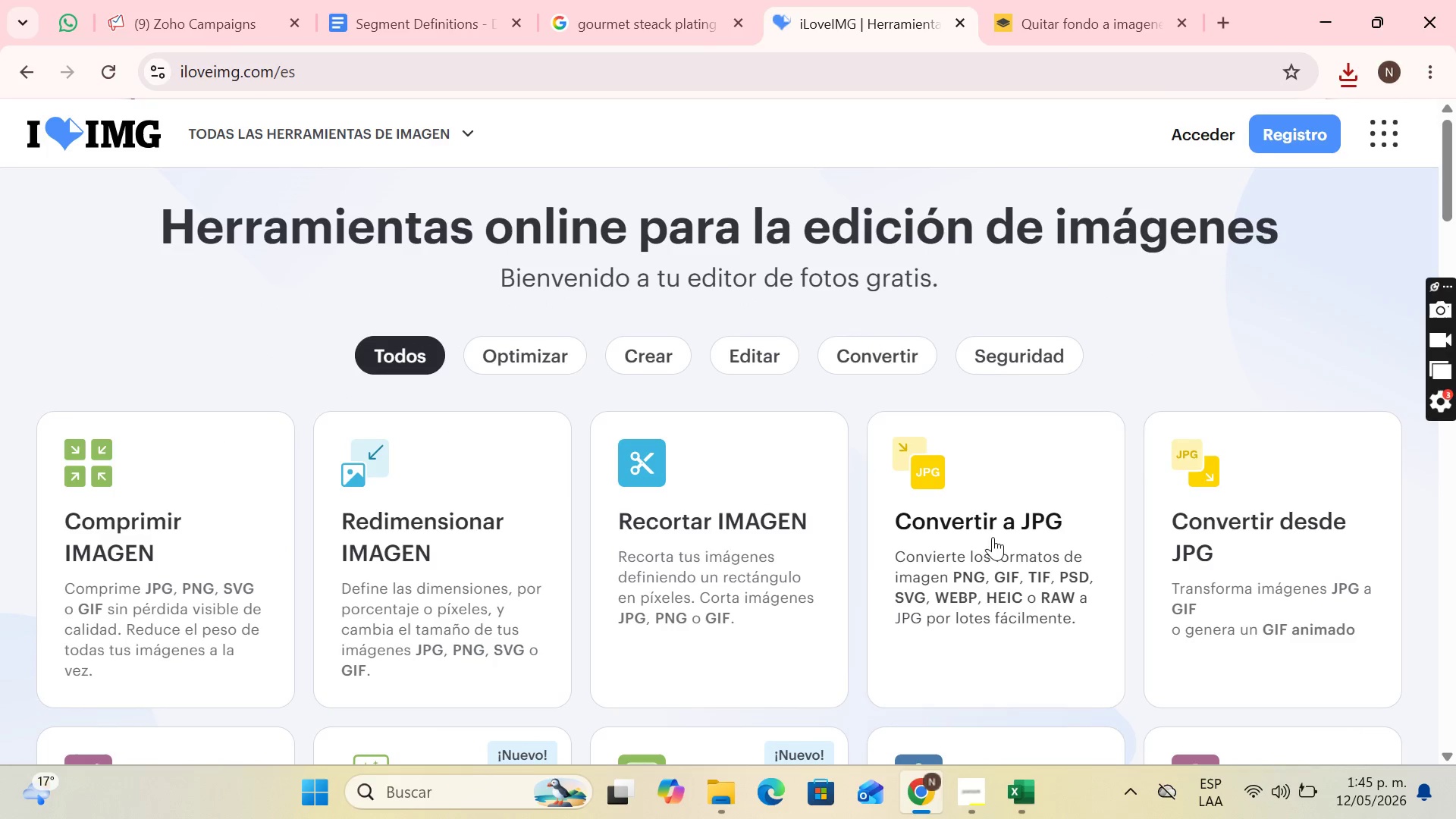 
left_click([992, 605])
 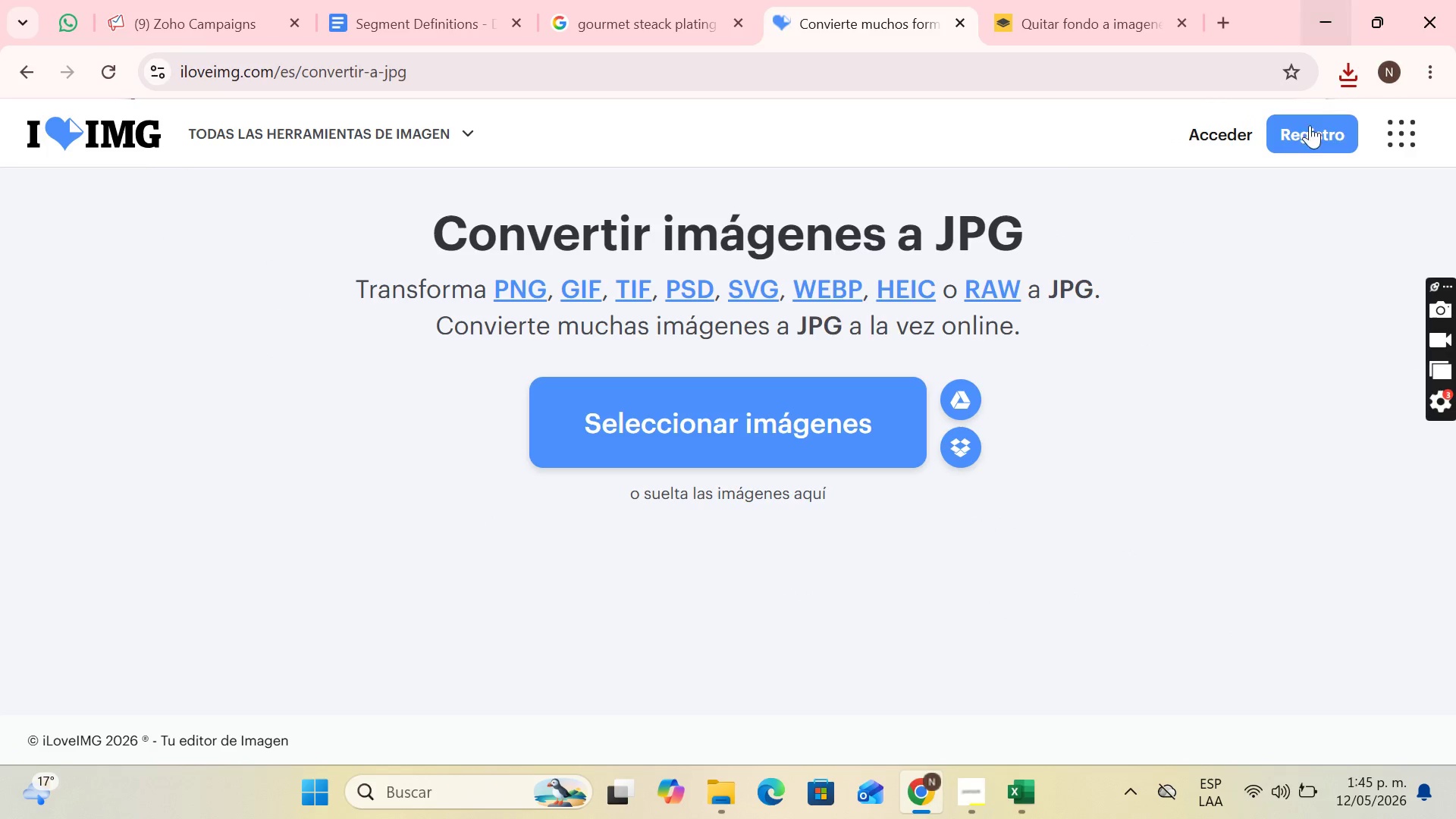 
left_click([1342, 85])
 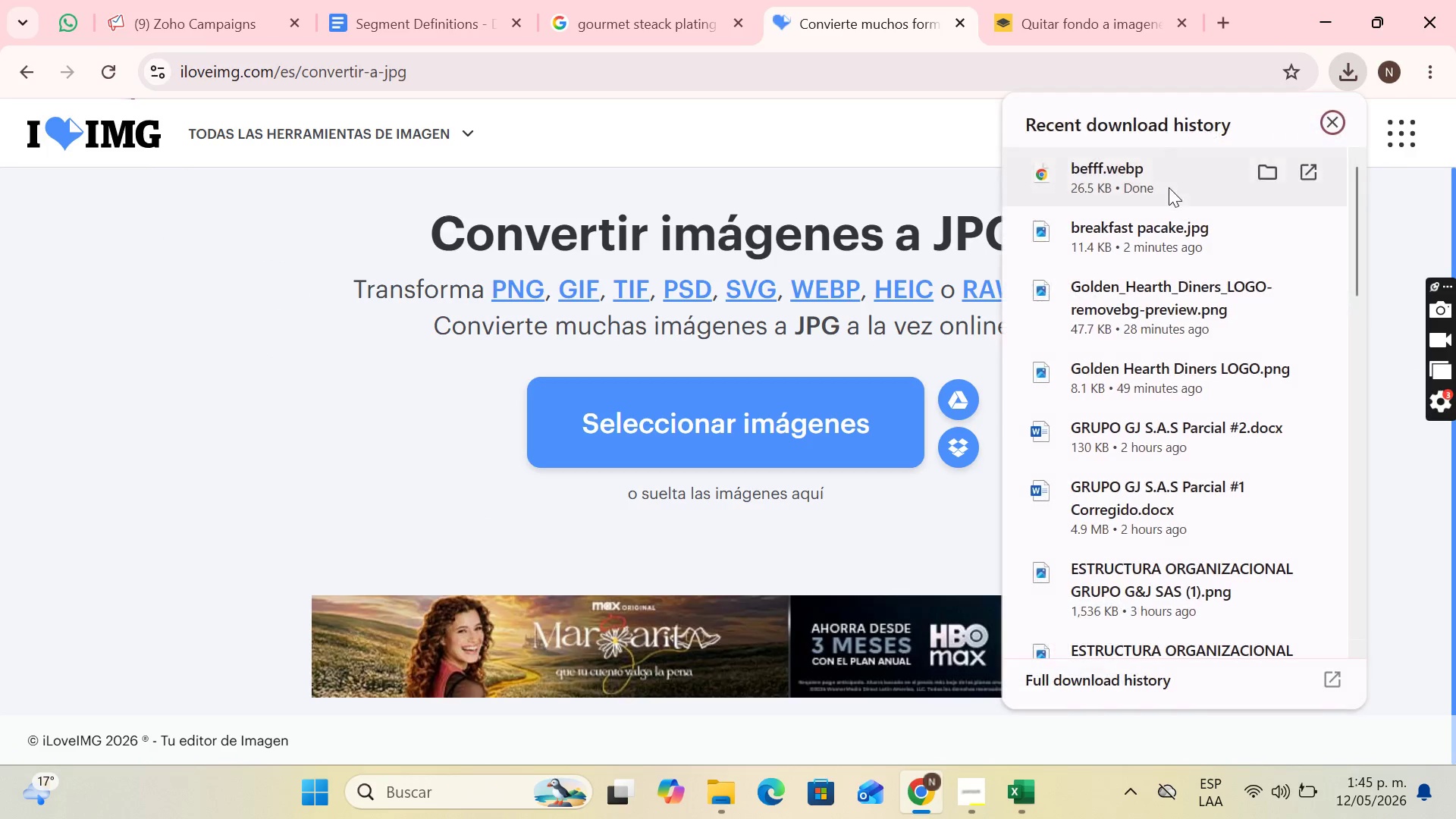 
left_click_drag(start_coordinate=[1168, 187], to_coordinate=[821, 376])
 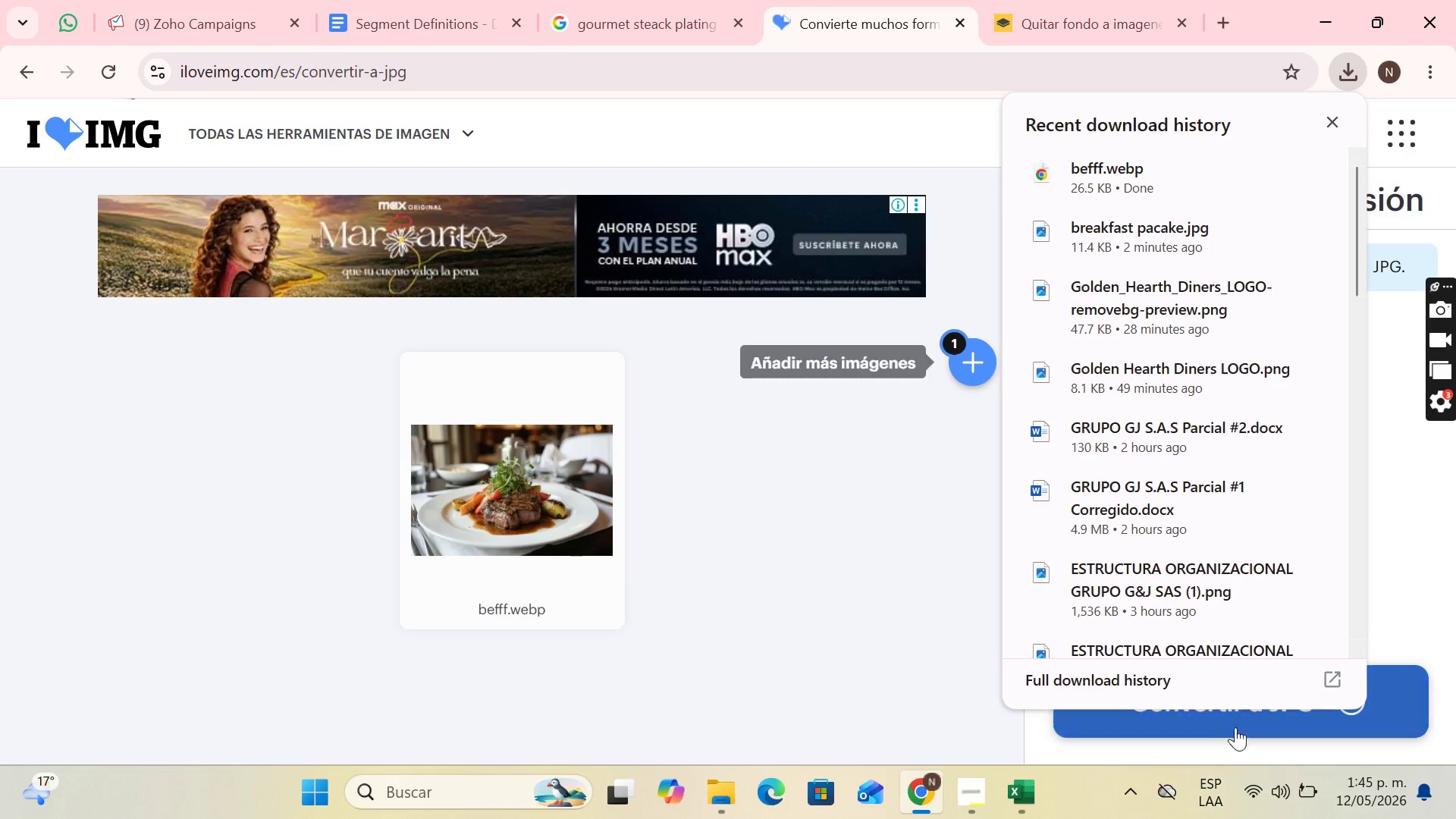 
left_click([1236, 715])
 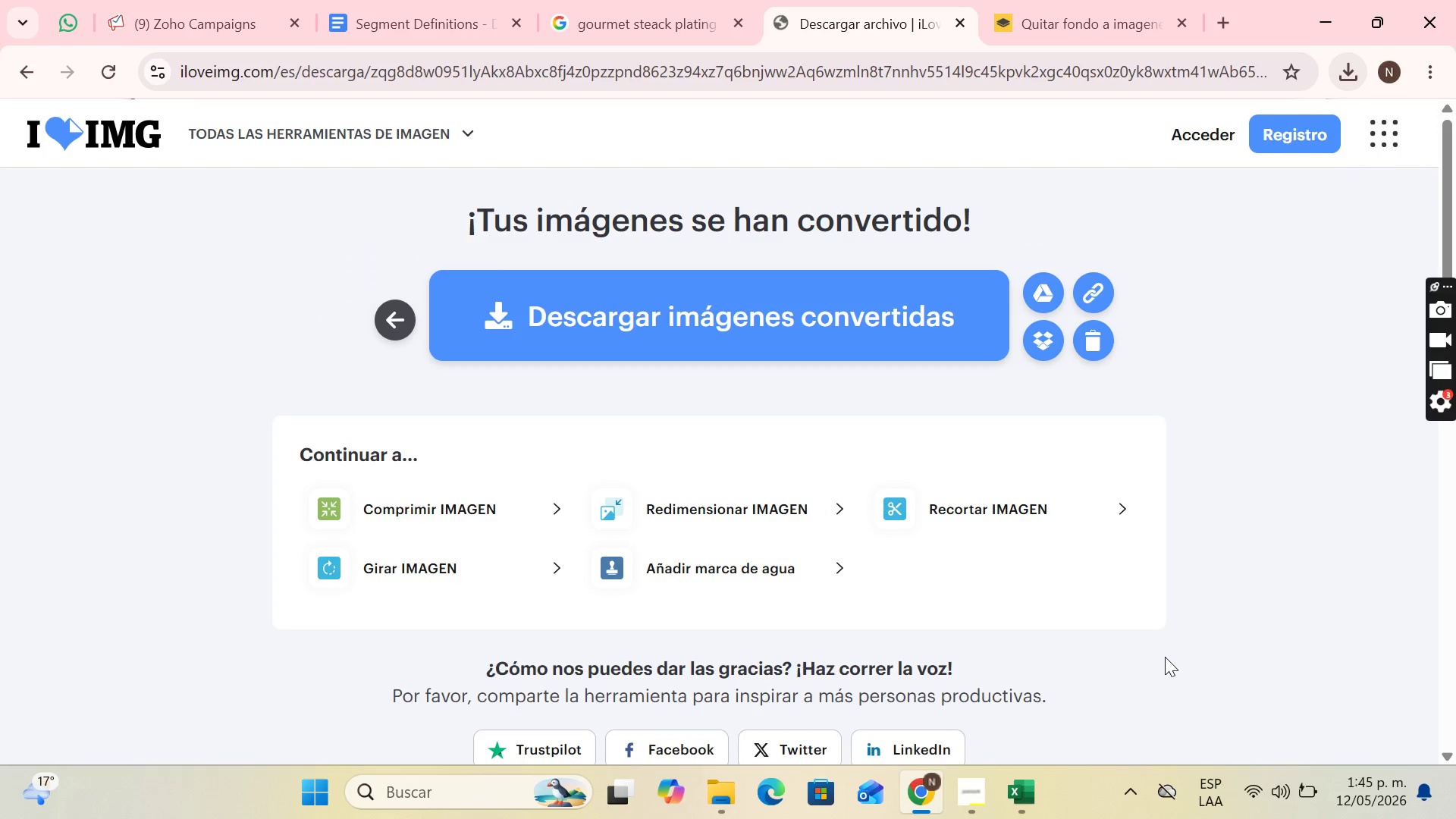 
left_click([892, 351])
 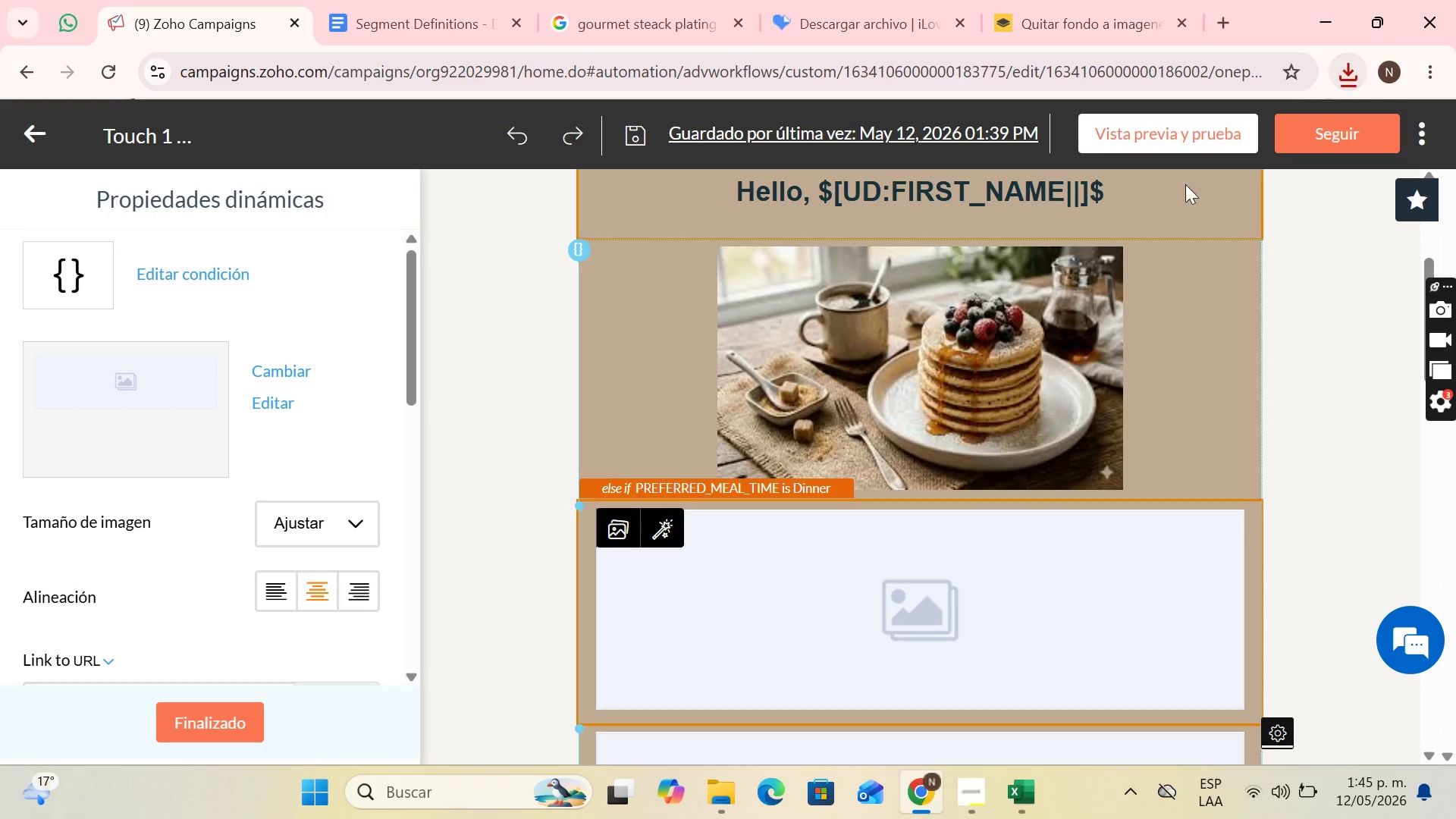 
left_click([612, 531])
 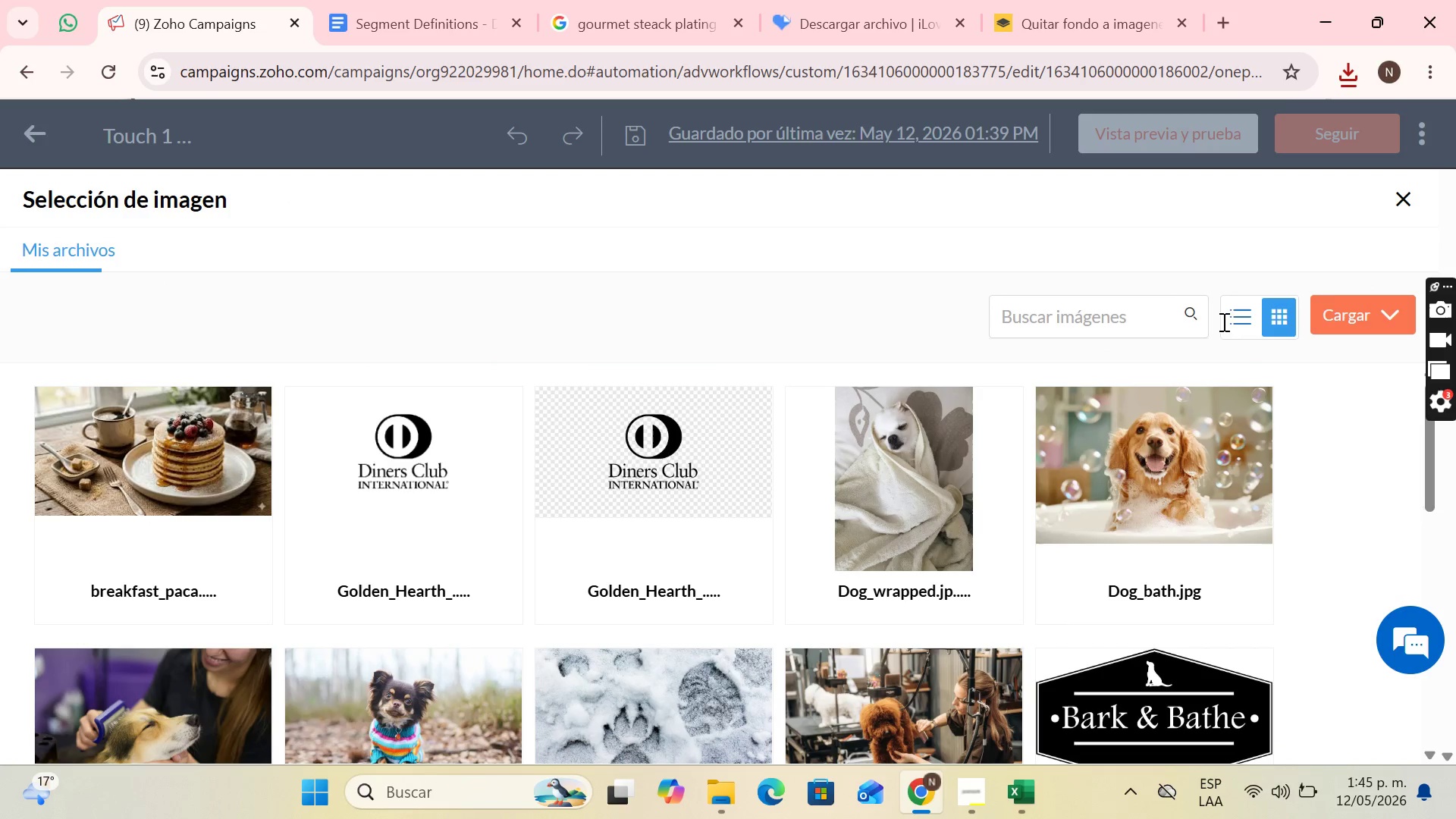 
left_click([1328, 302])
 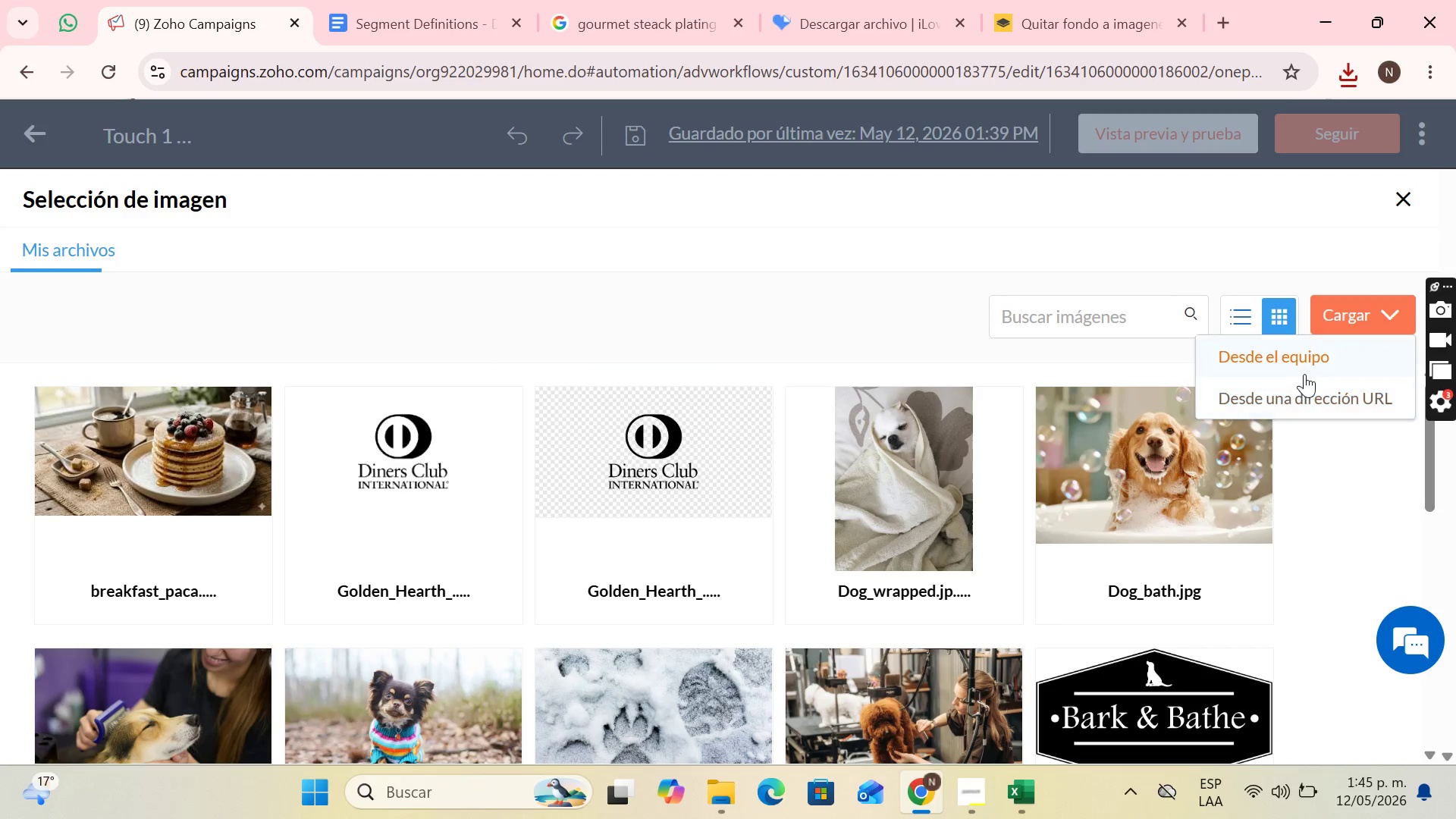 
left_click([1310, 367])
 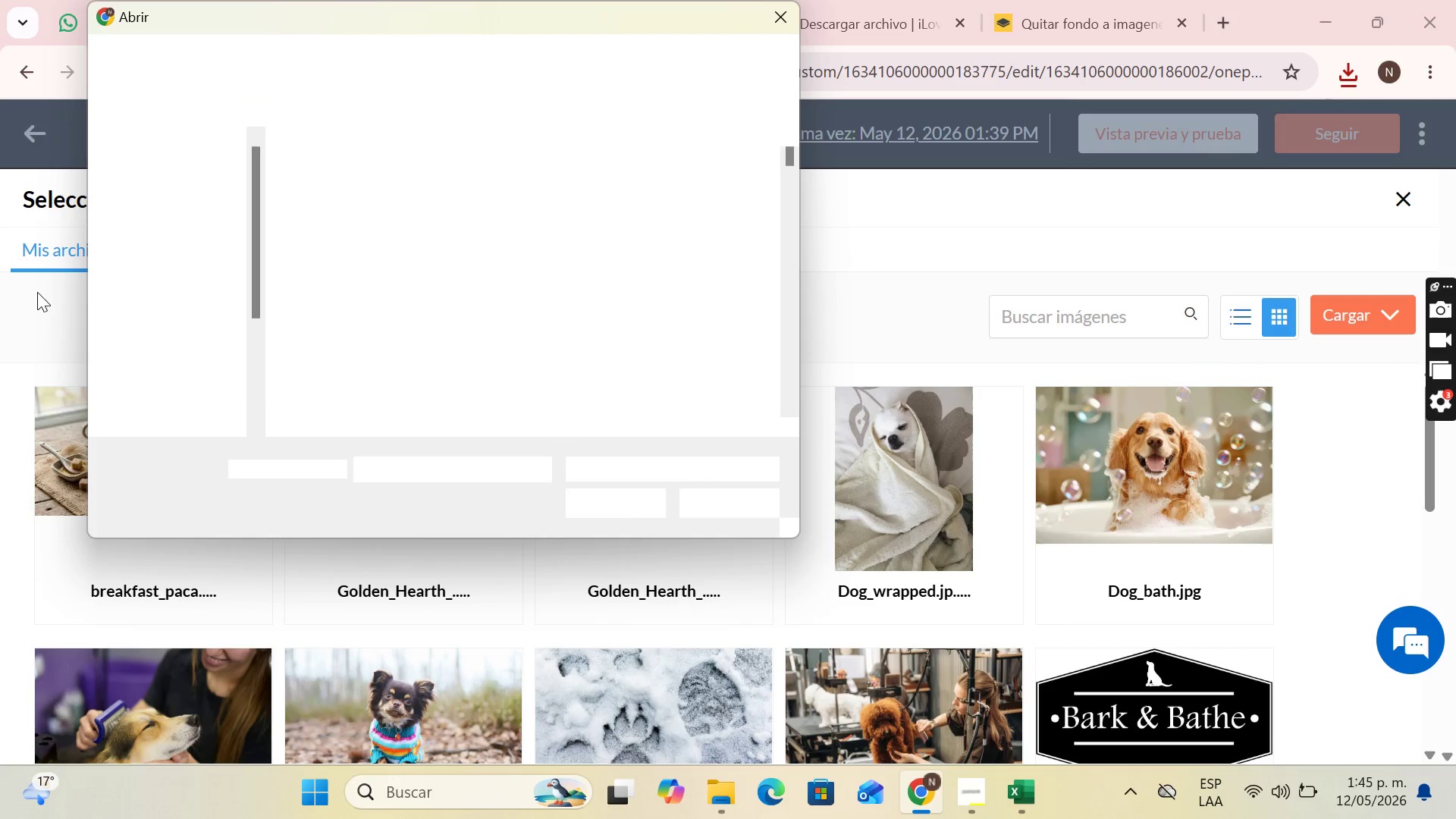 
scroll: coordinate [180, 257], scroll_direction: up, amount: 5.0
 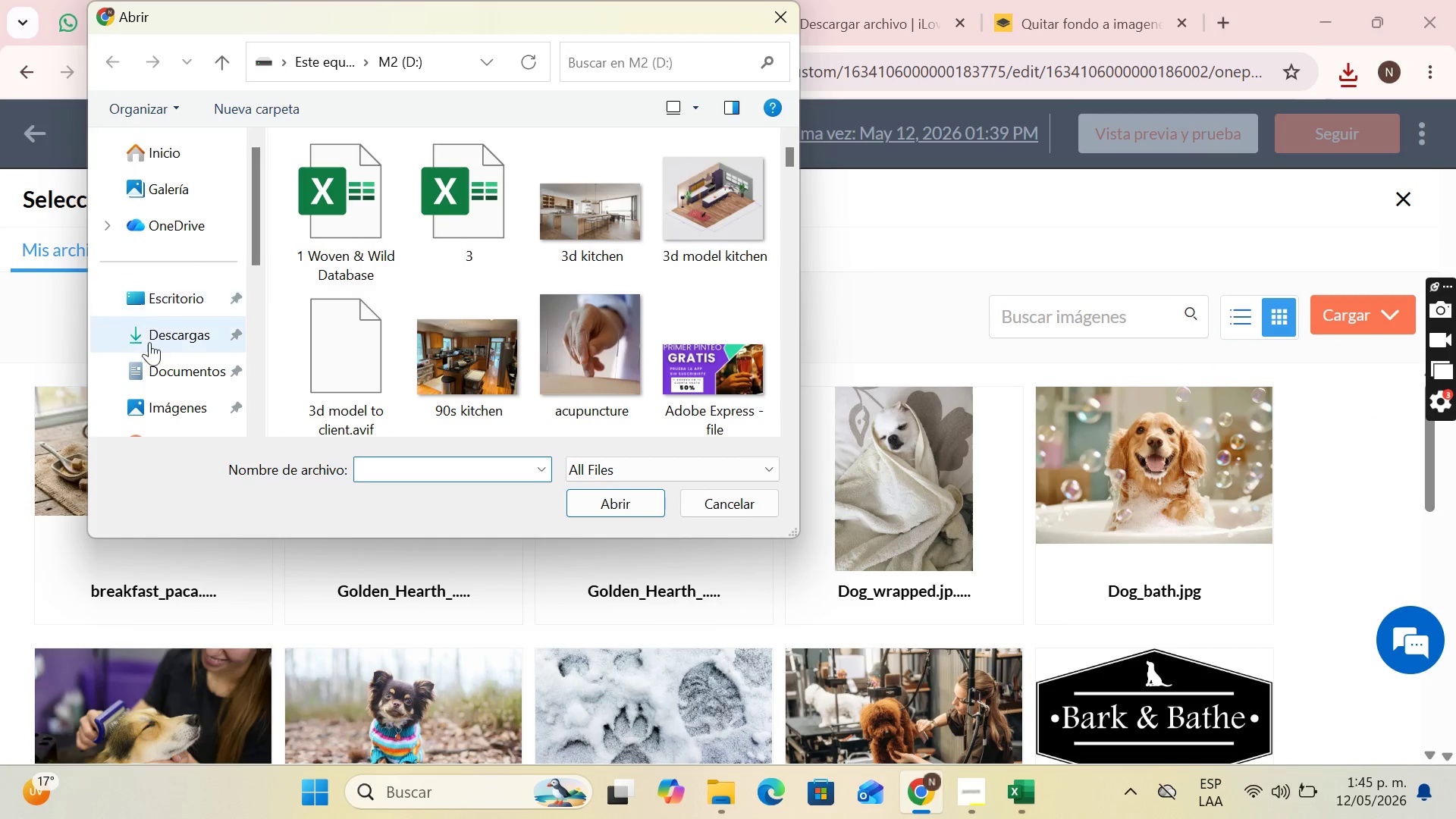 
left_click([149, 342])
 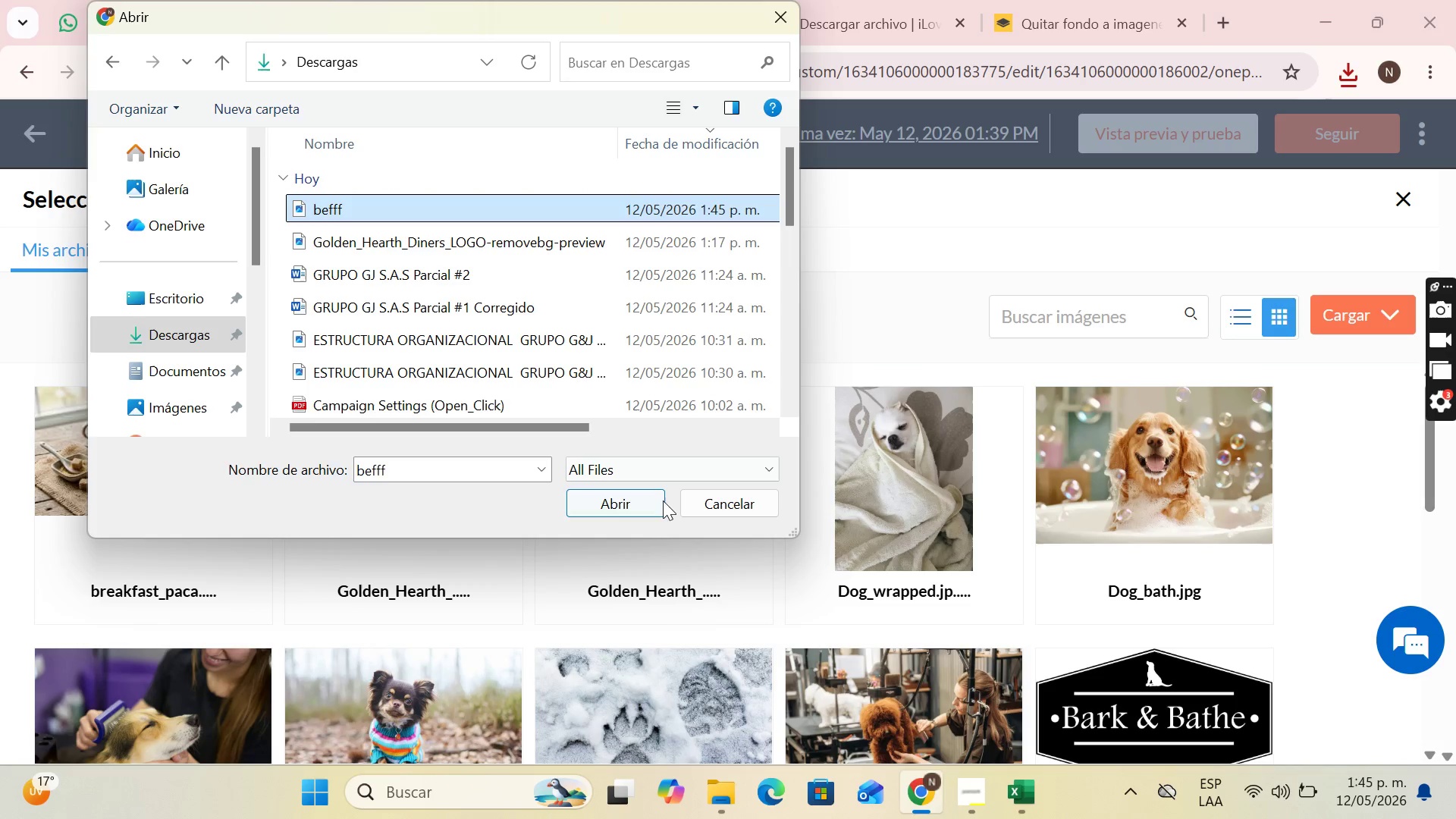 
left_click([620, 501])
 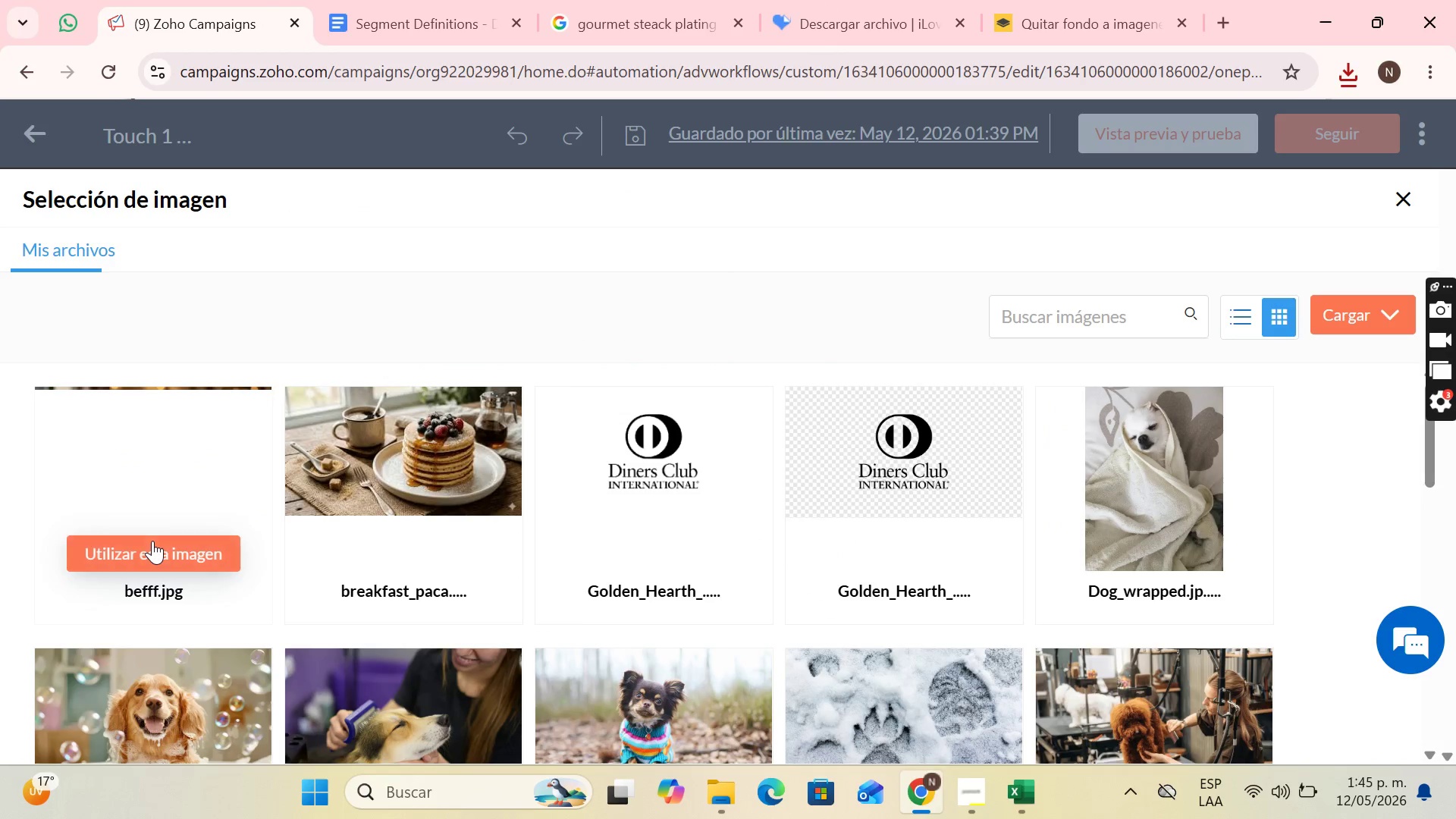 
left_click([149, 544])
 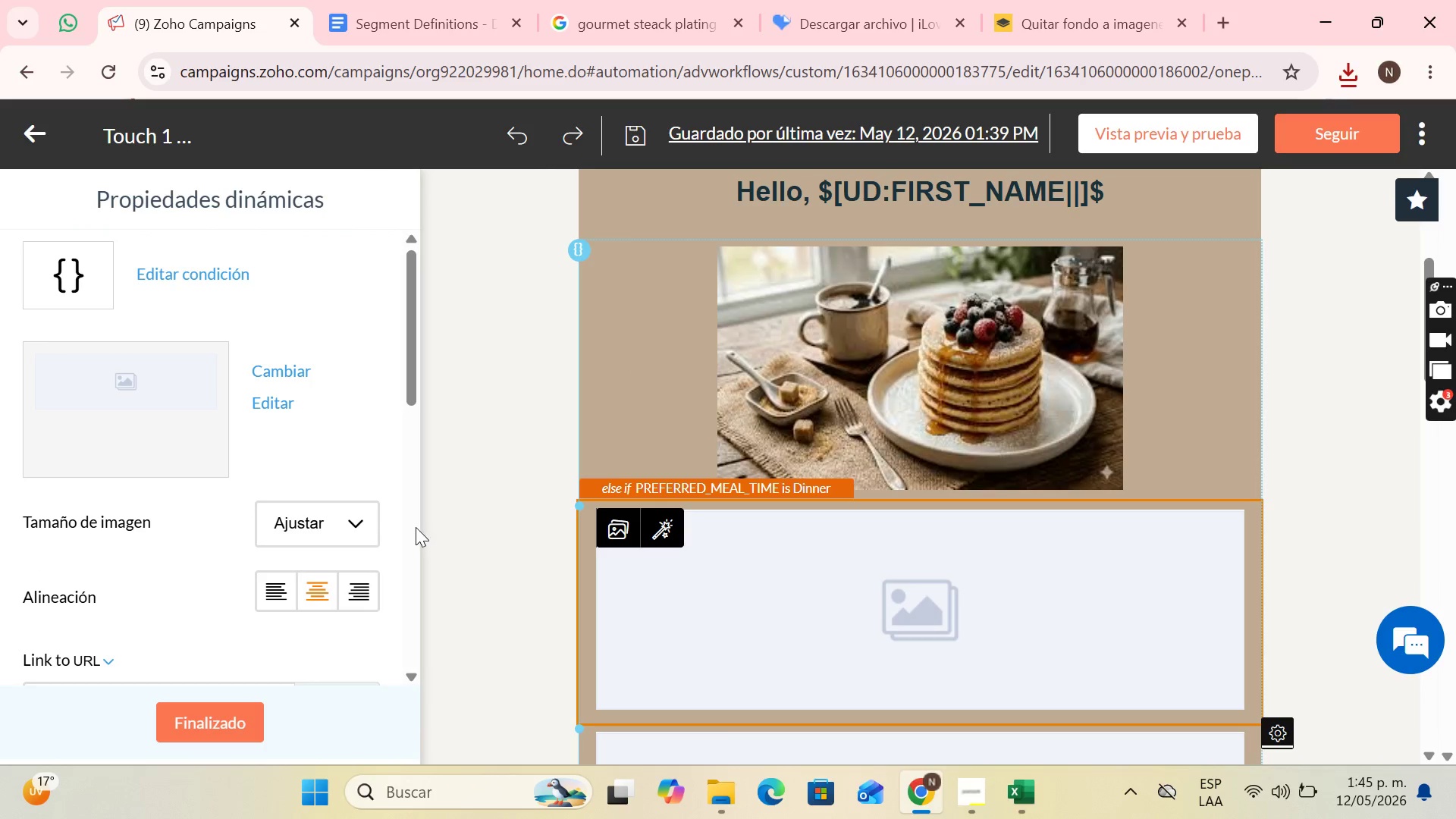 
scroll: coordinate [849, 506], scroll_direction: down, amount: 3.0
 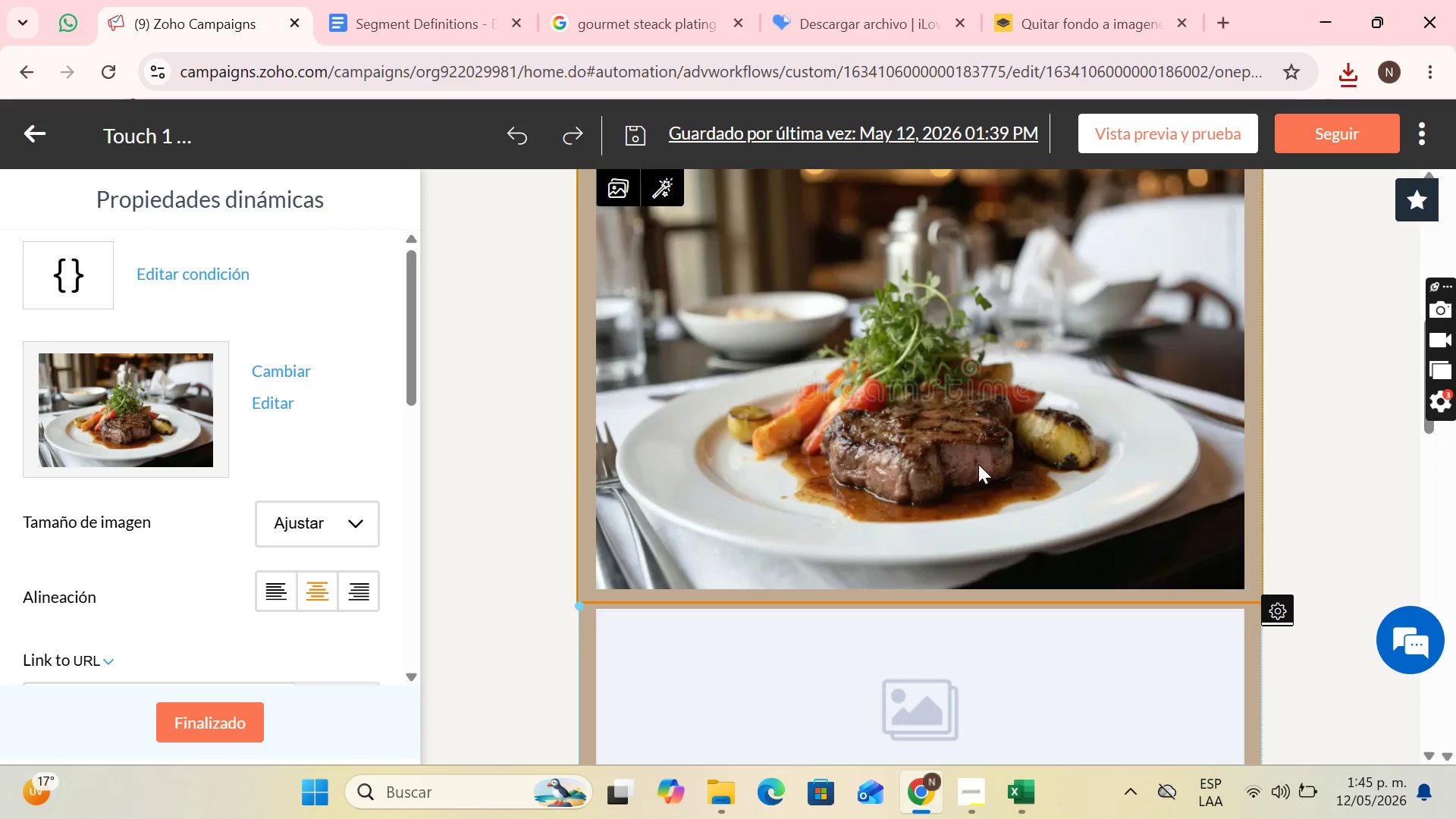 
scroll: coordinate [1081, 450], scroll_direction: up, amount: 3.0
 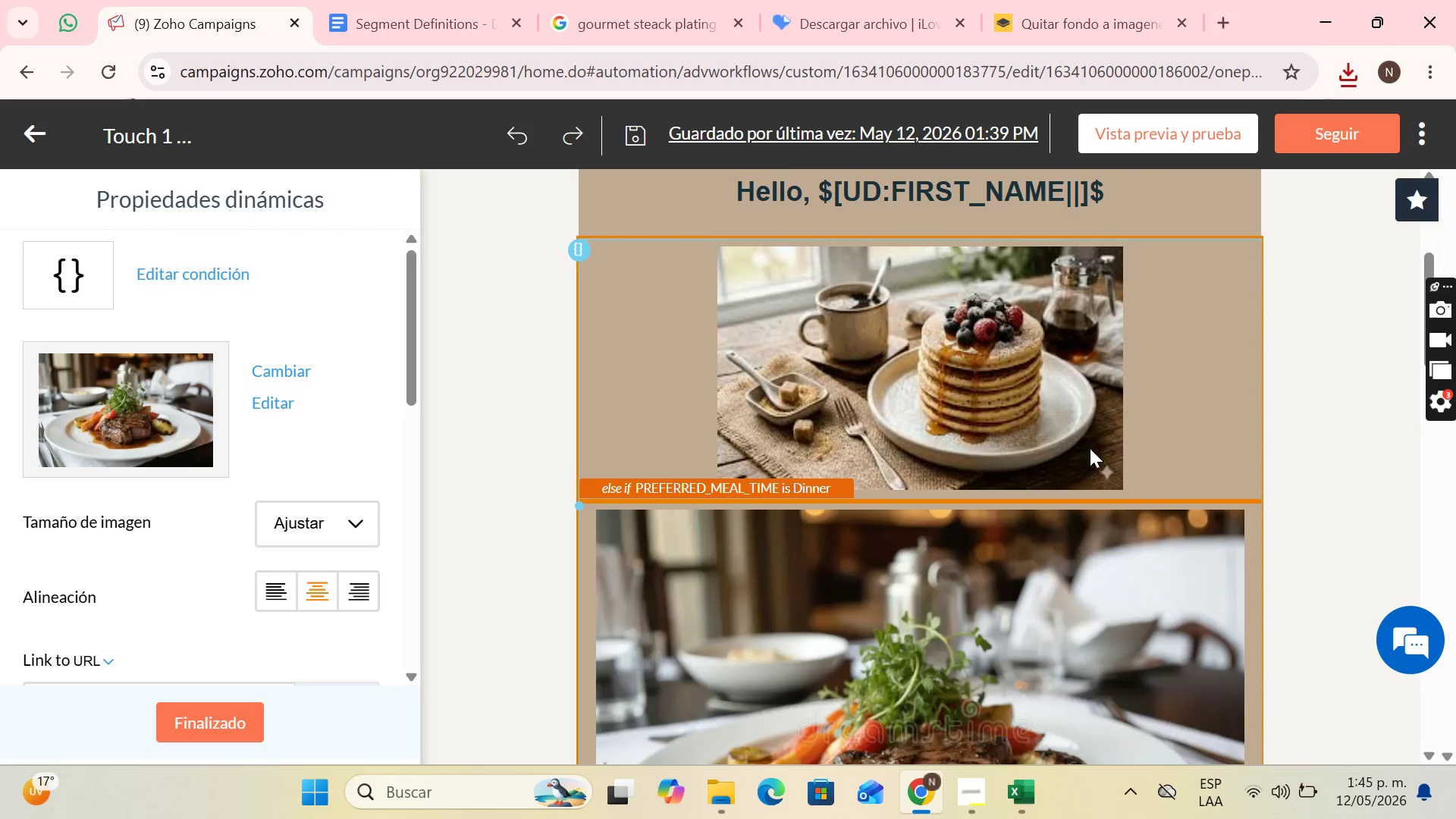 
scroll: coordinate [1027, 382], scroll_direction: down, amount: 5.0
 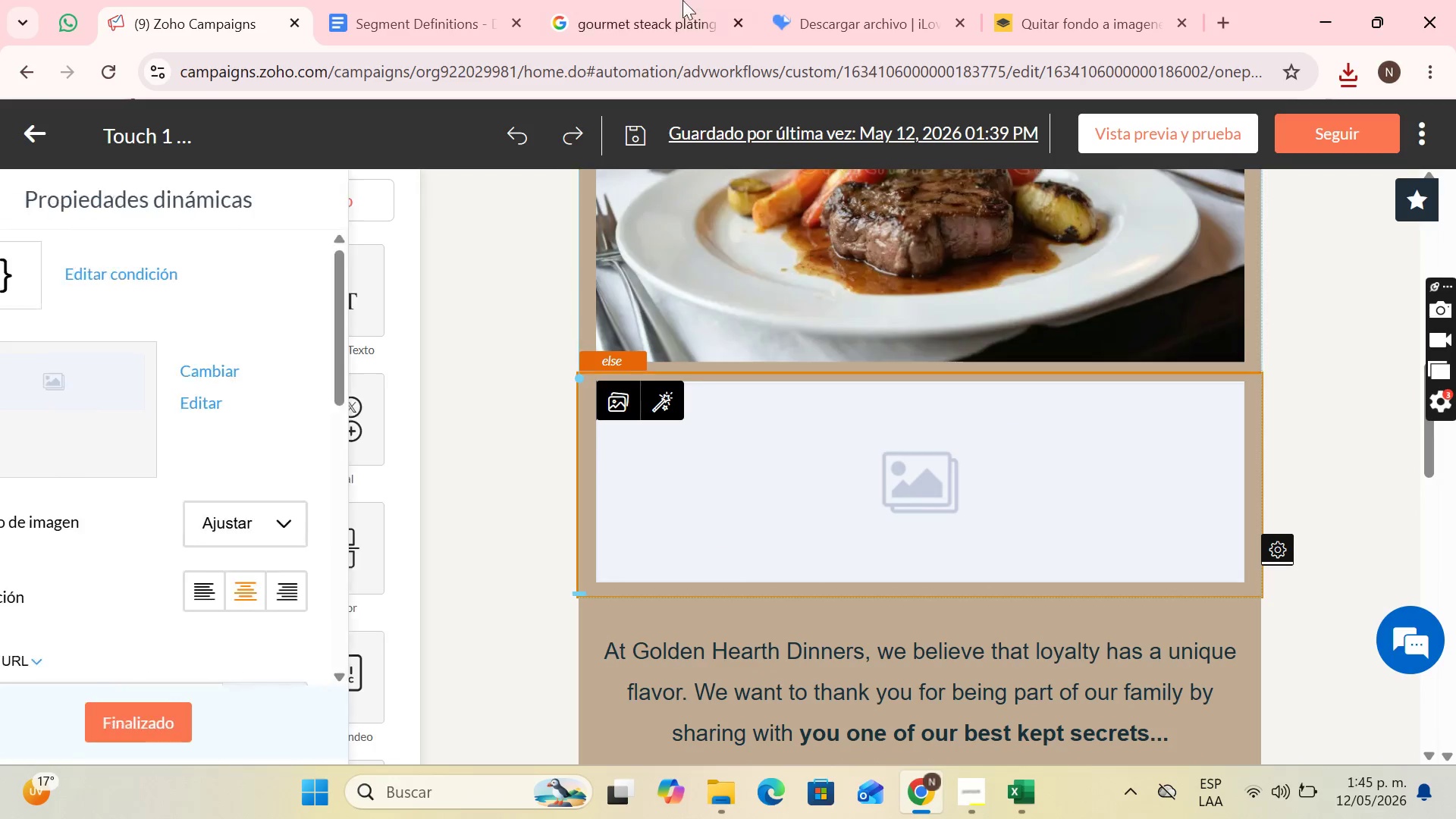 
left_click([631, 0])
 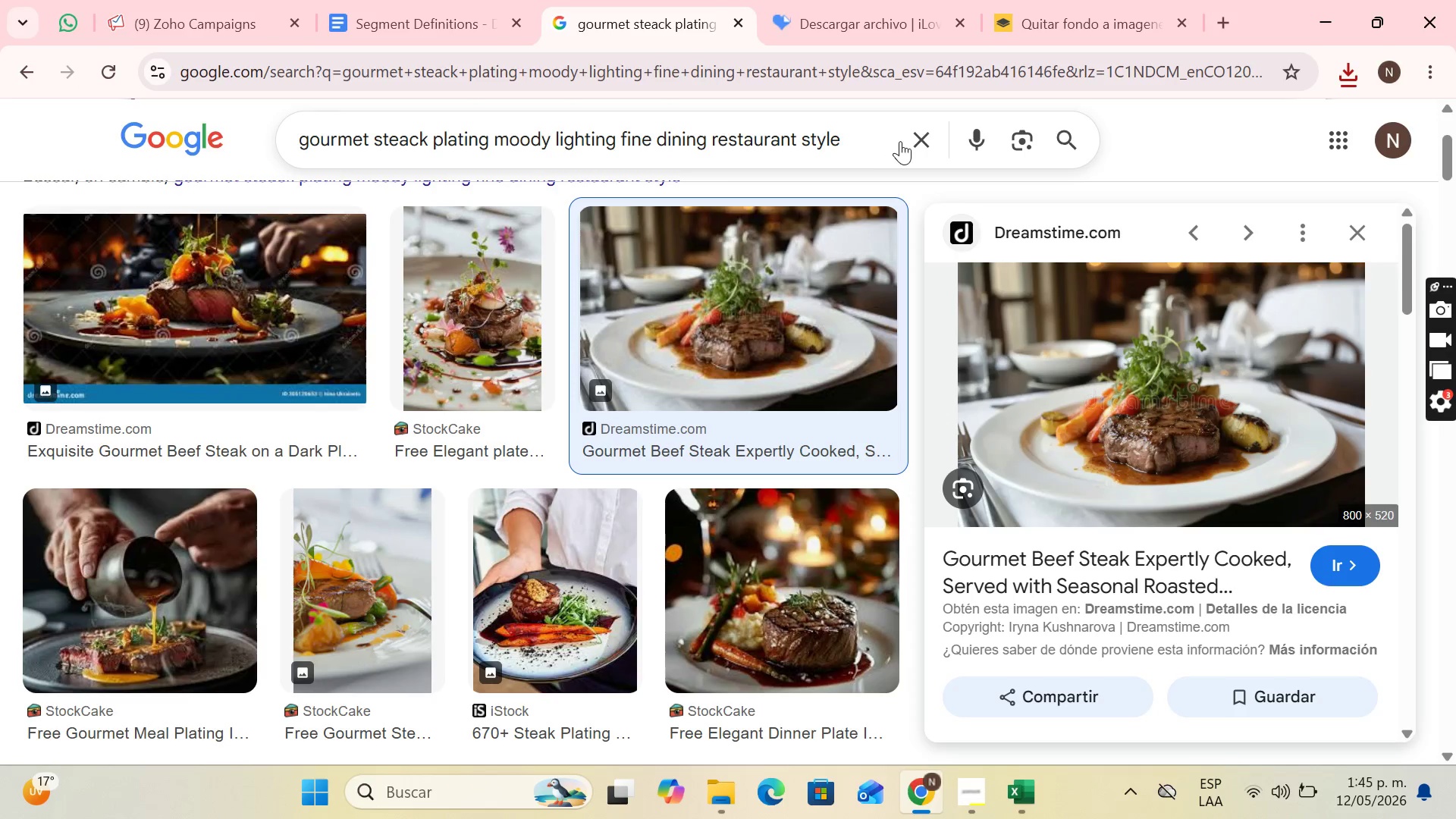 
left_click([900, 141])
 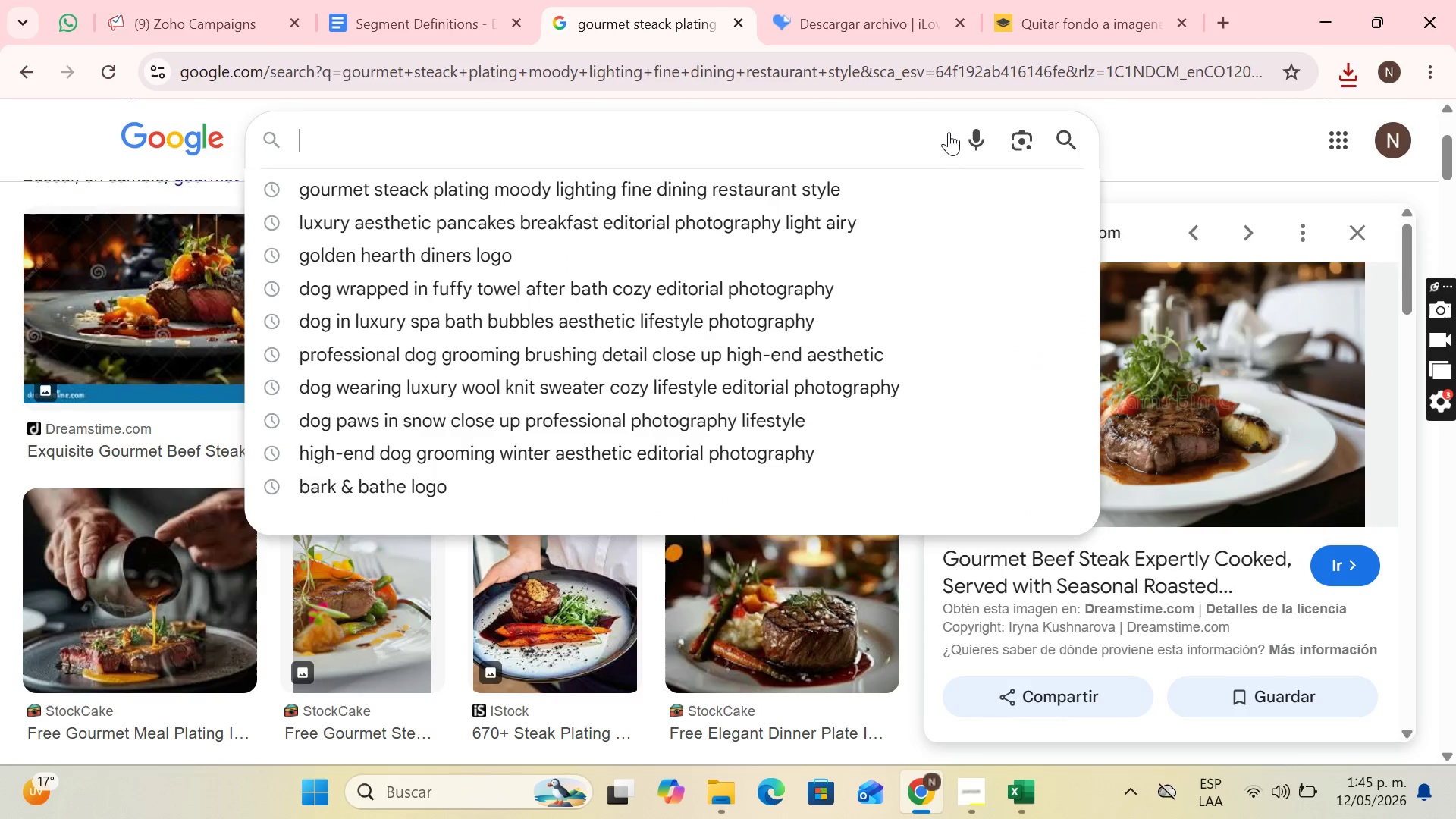 
type(rustic modern restaurant interior table setting warm natural light)
 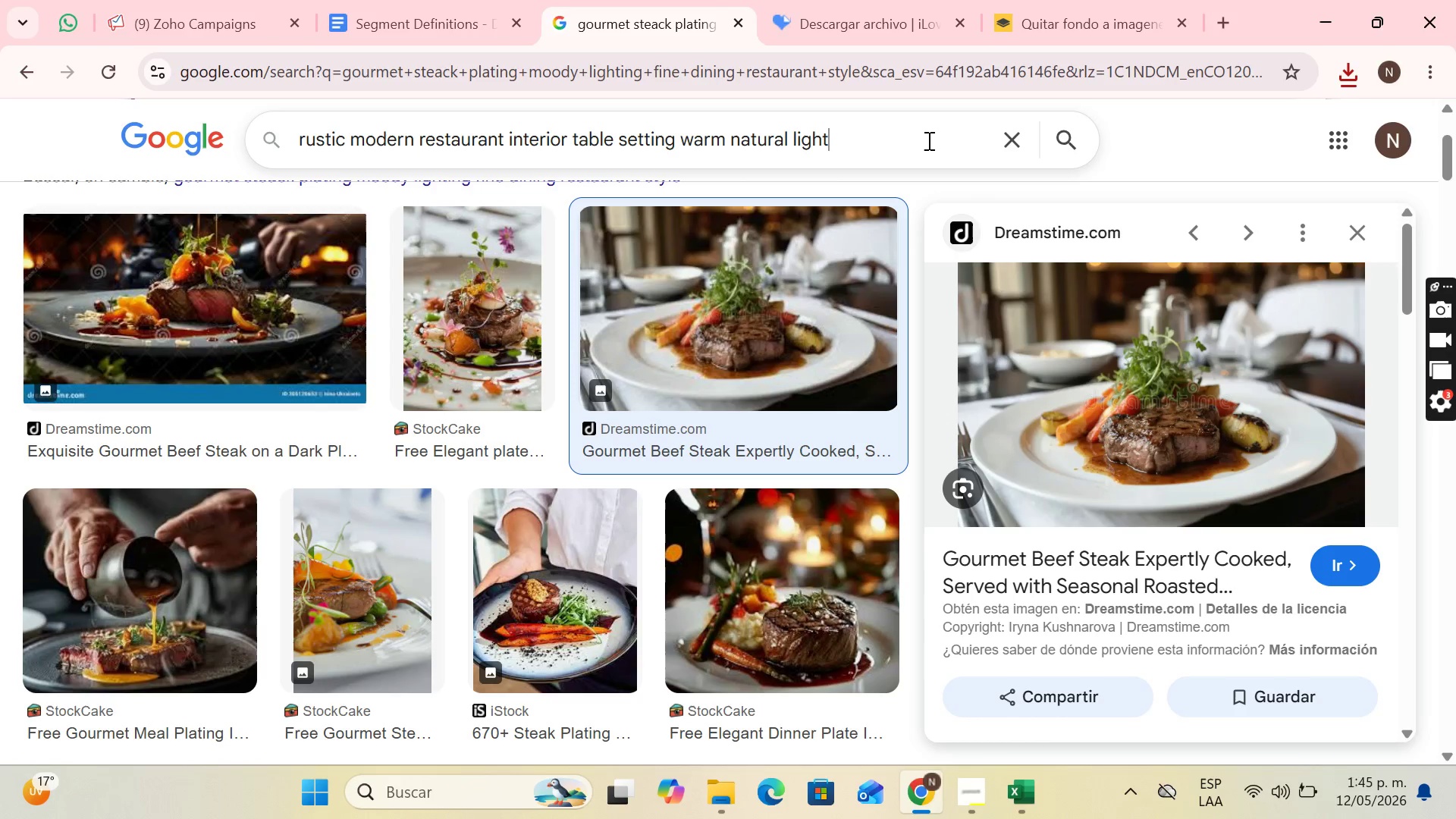 
key(Enter)
 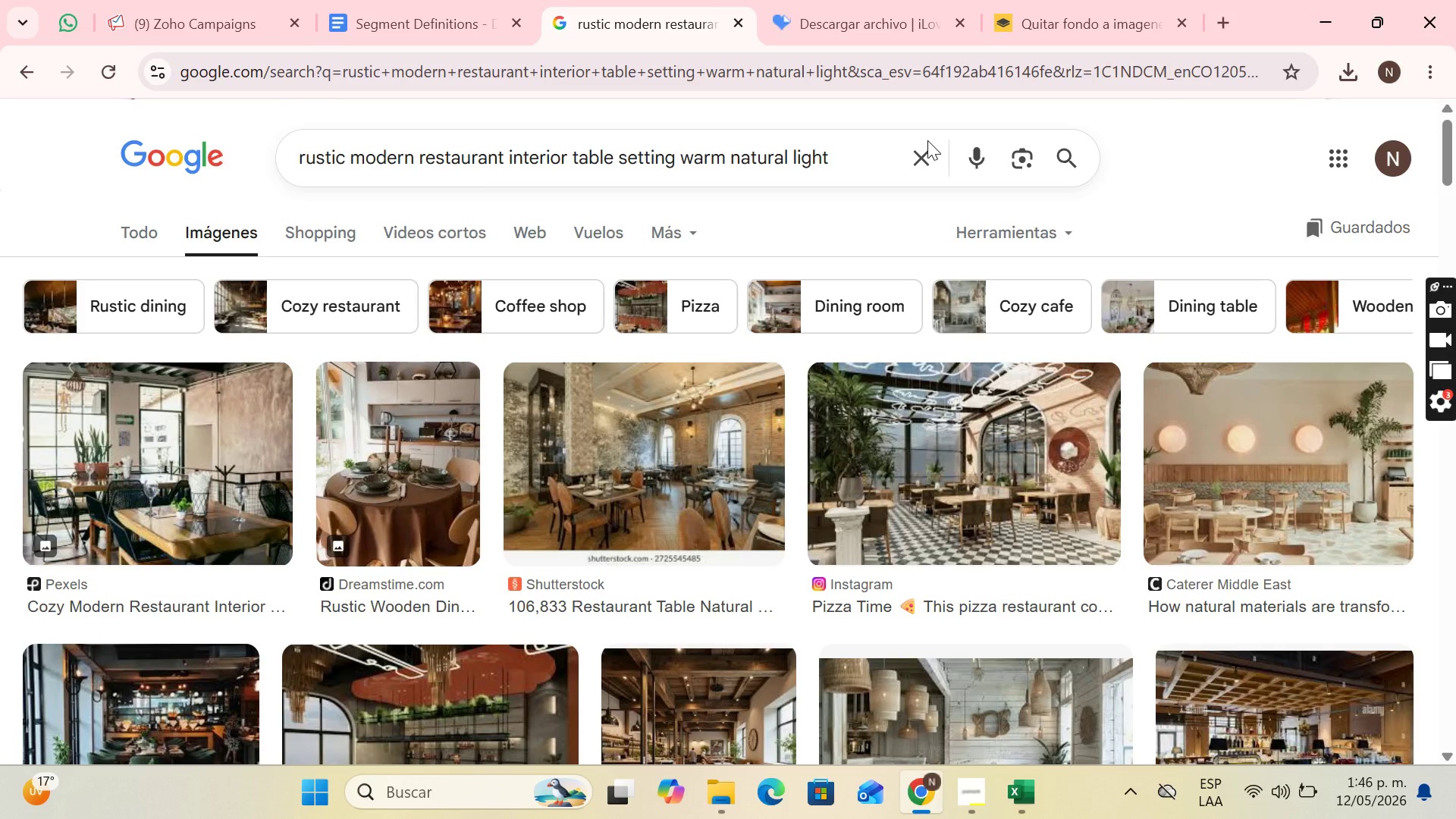 
wait(21.97)
 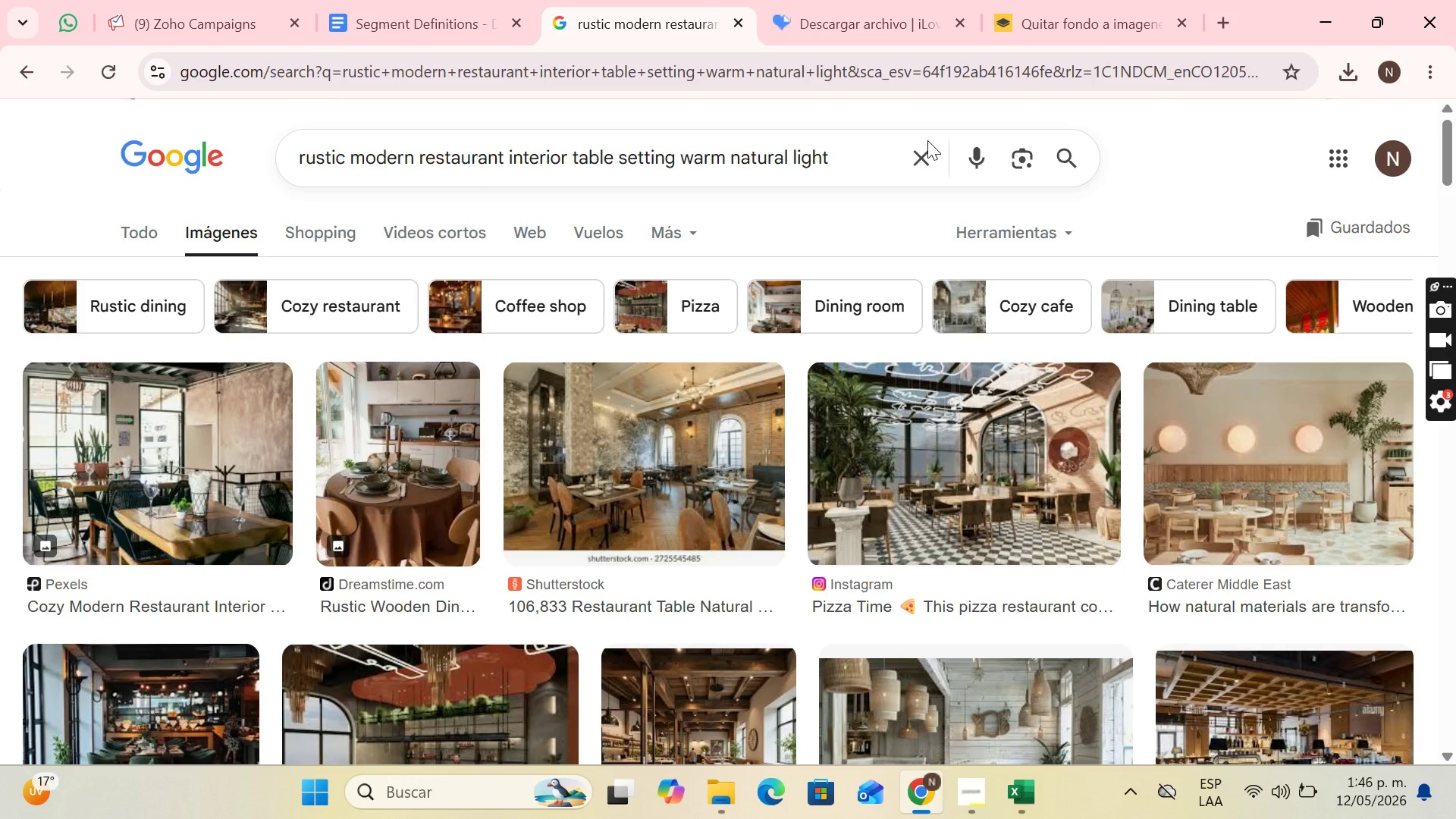 
scroll: coordinate [799, 309], scroll_direction: down, amount: 2.0
 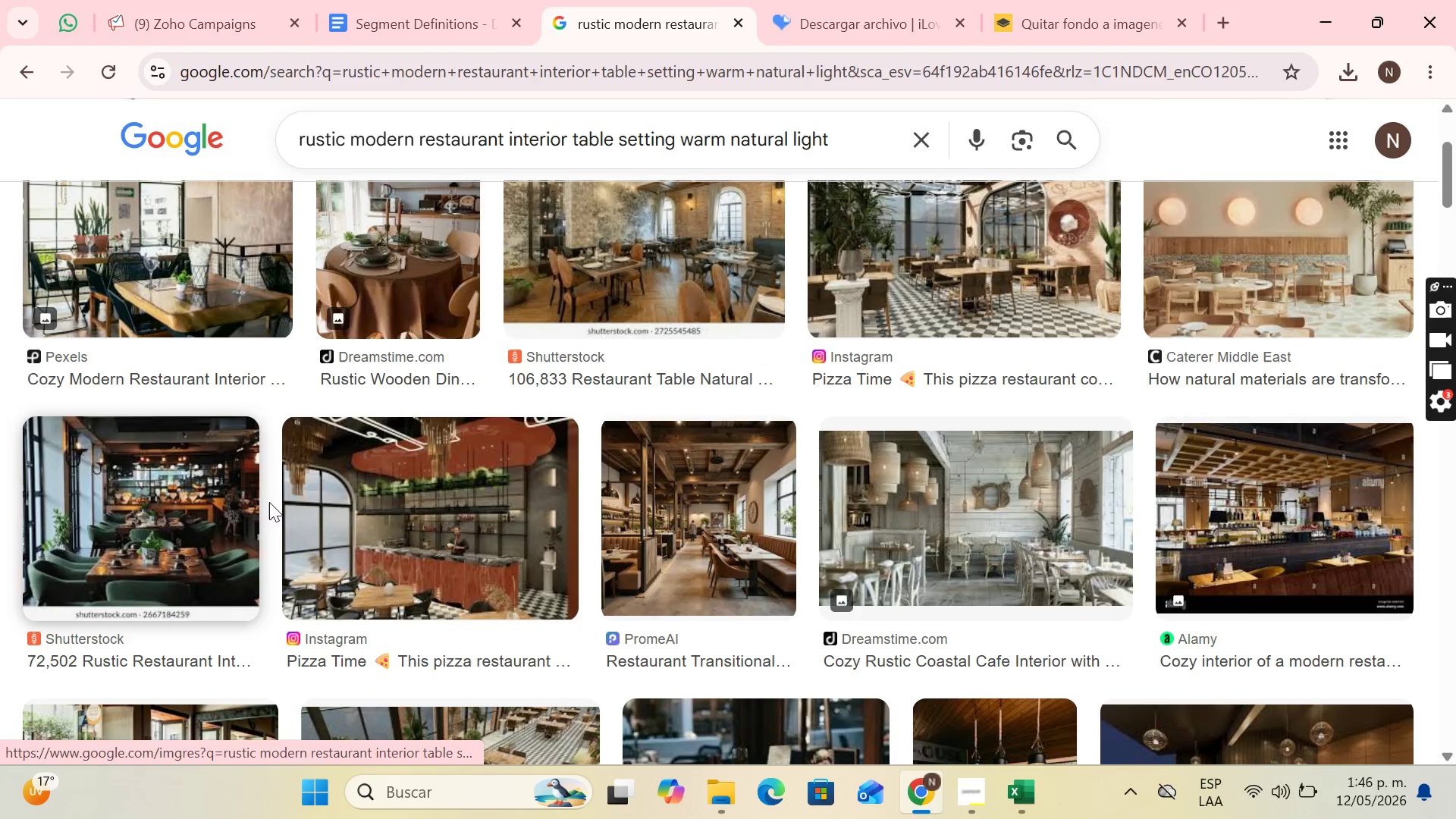 
left_click([482, 494])
 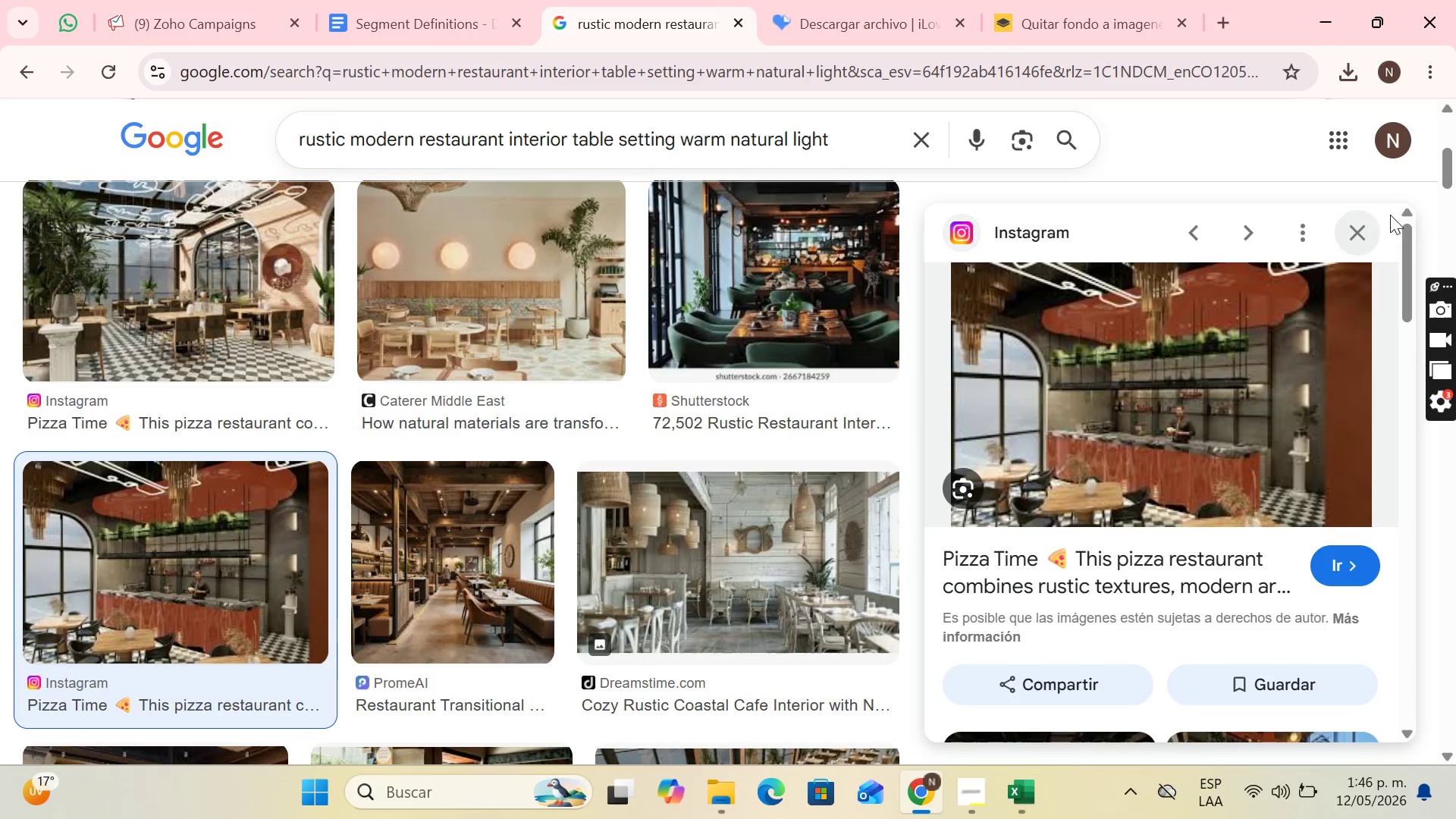 
left_click([1389, 234])
 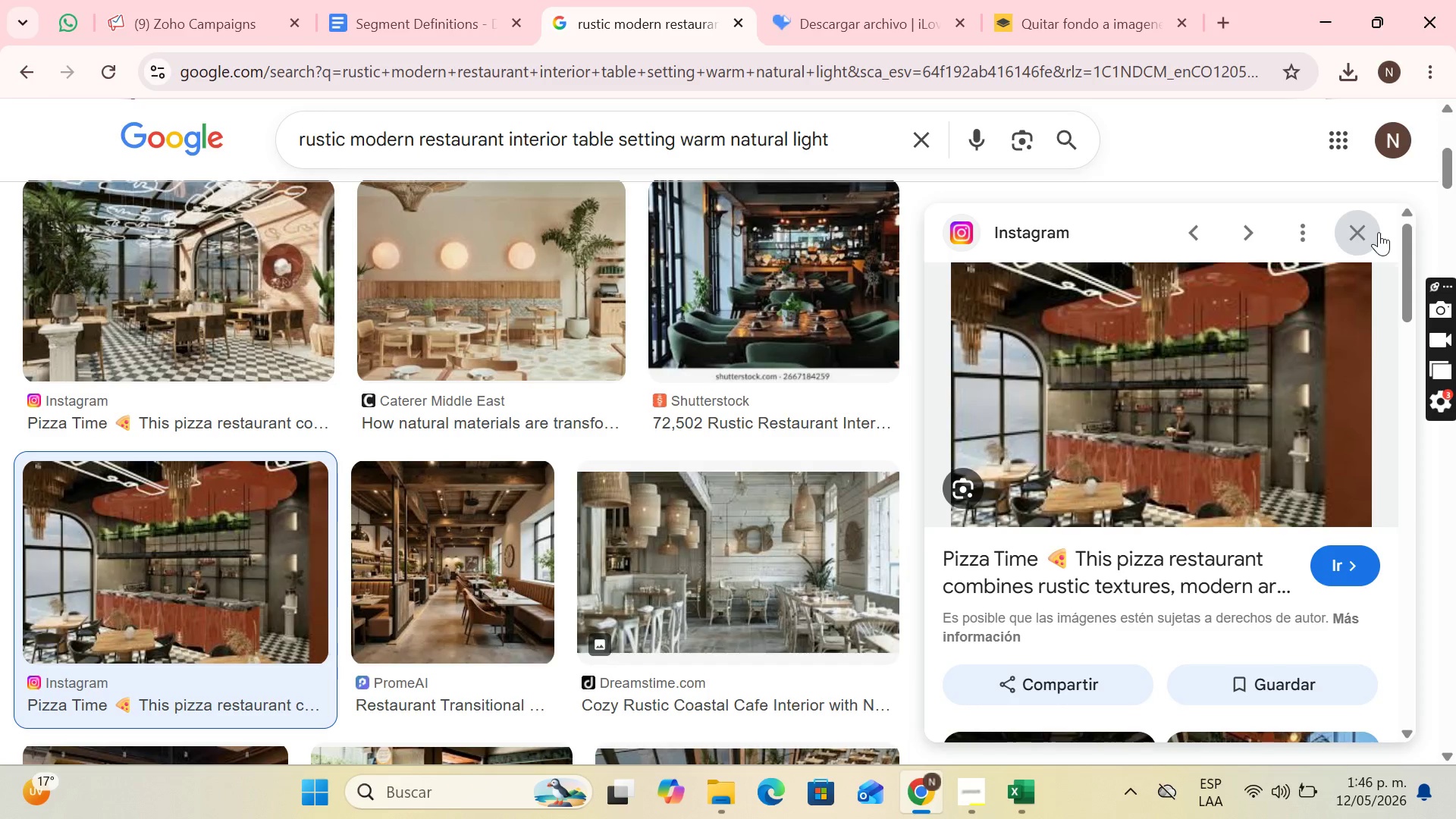 
left_click([1379, 232])
 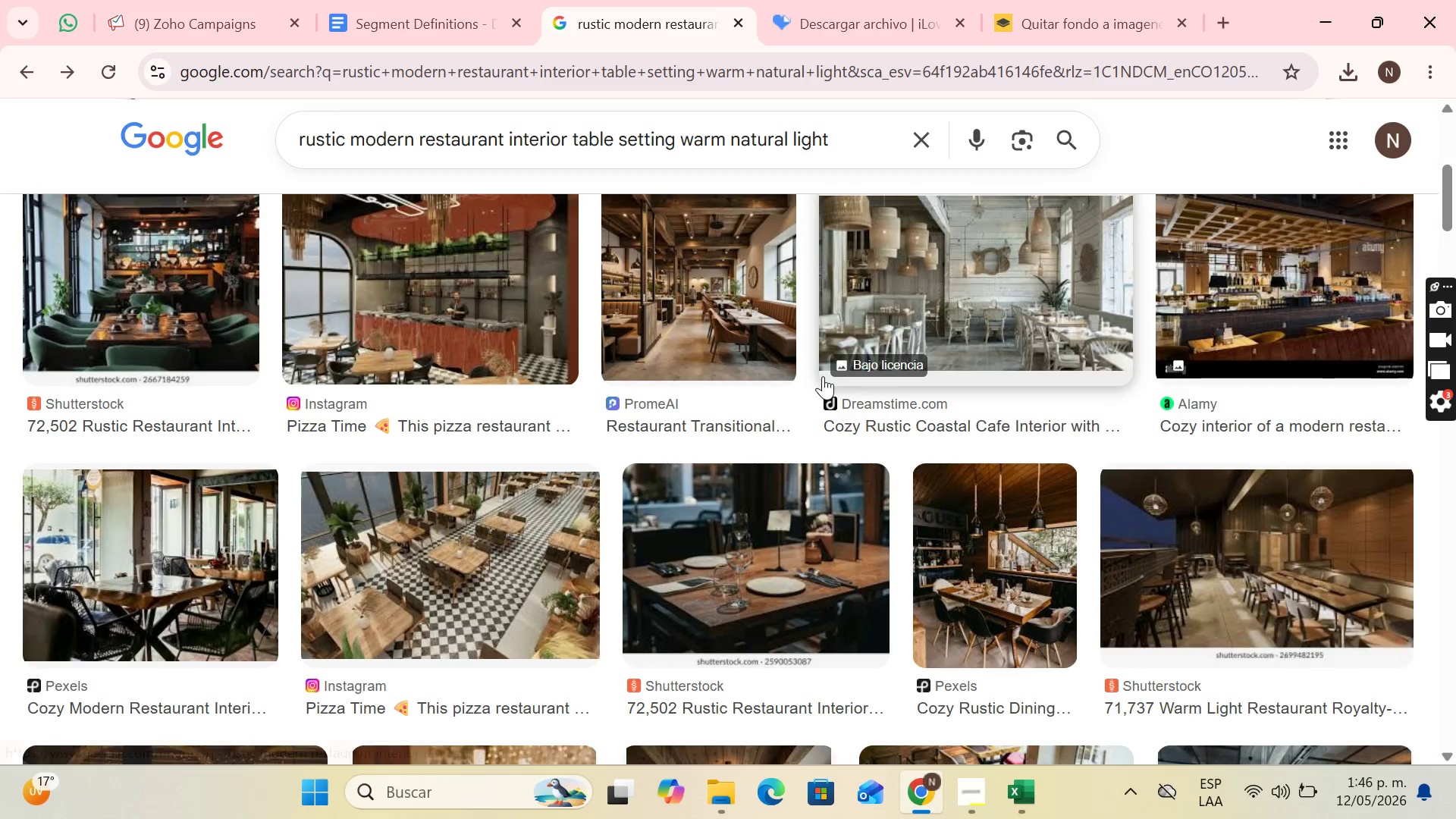 
scroll: coordinate [572, 411], scroll_direction: up, amount: 4.0
 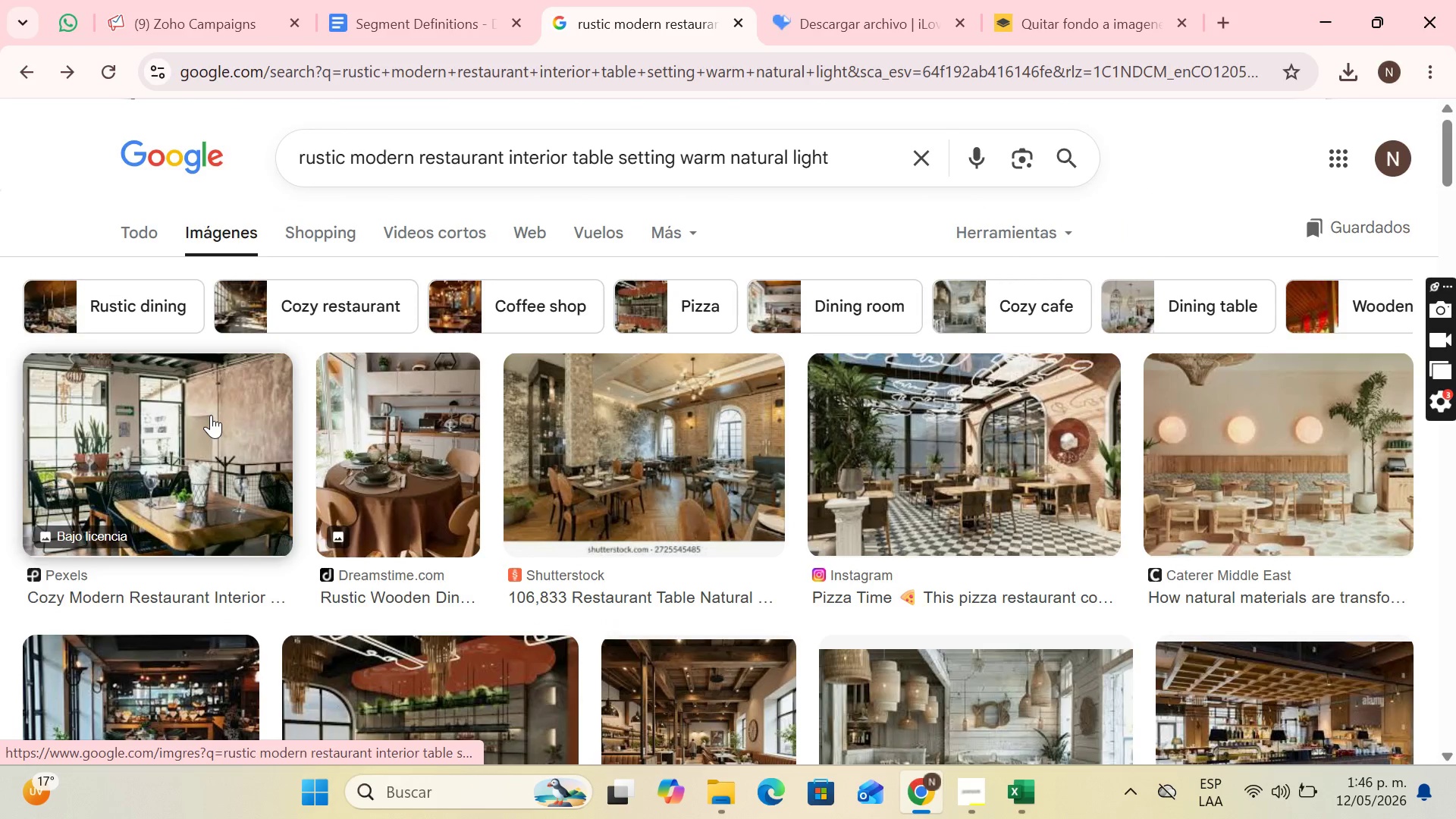 
scroll: coordinate [1046, 448], scroll_direction: down, amount: 6.0
 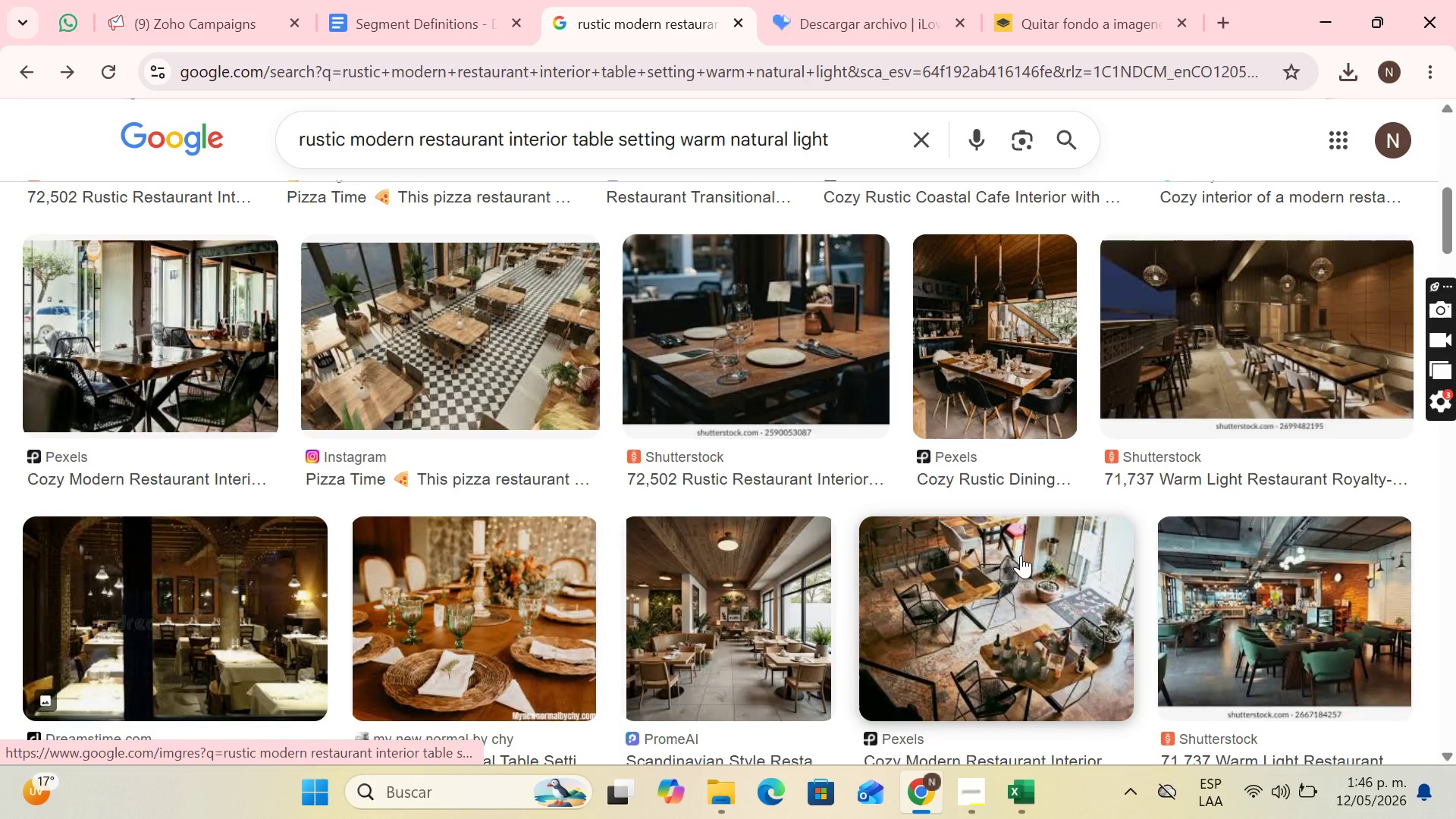 
left_click([1021, 555])
 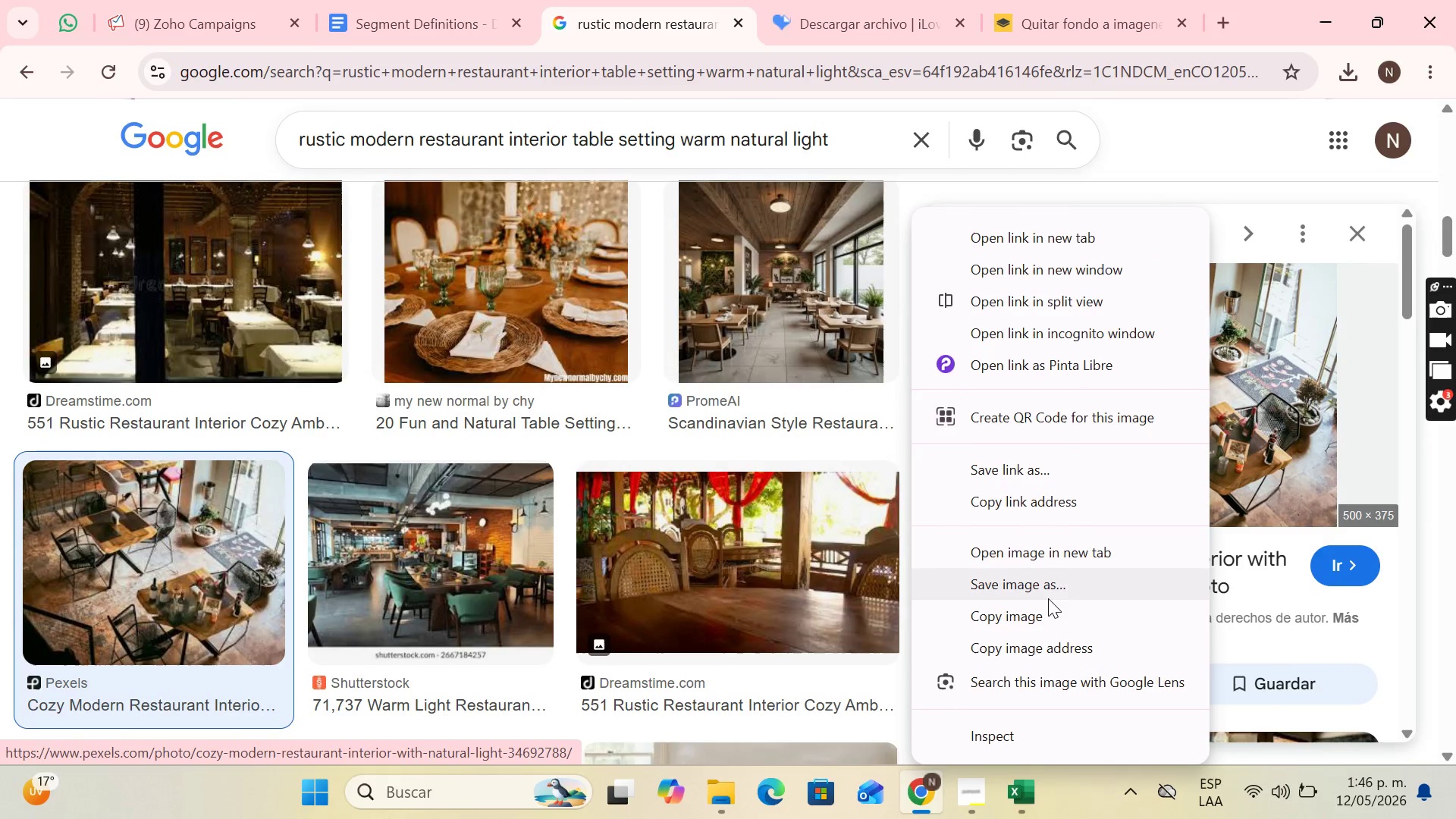 
left_click([1049, 582])
 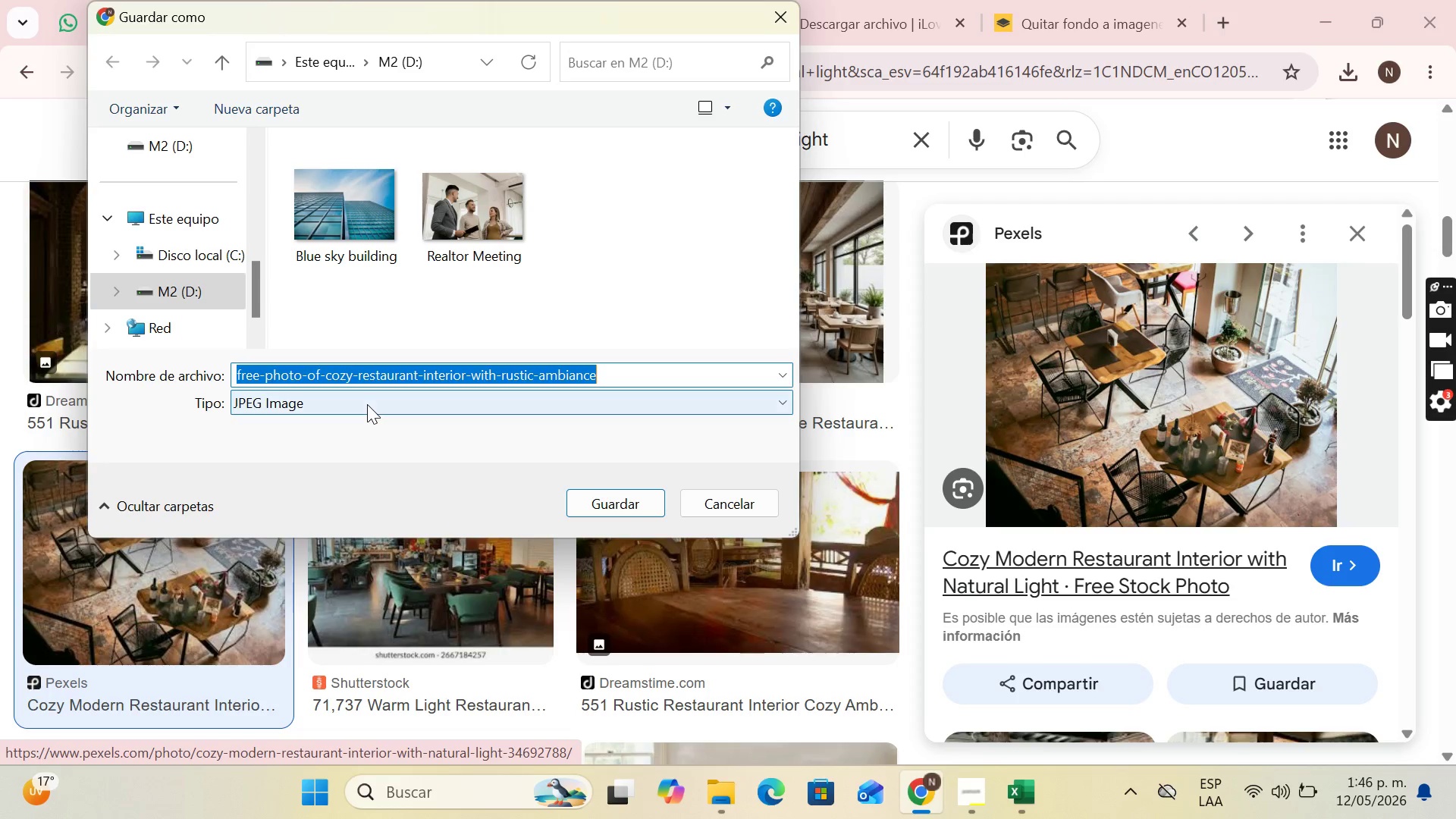 
type(restu)
key(Backspace)
type(auratn)
 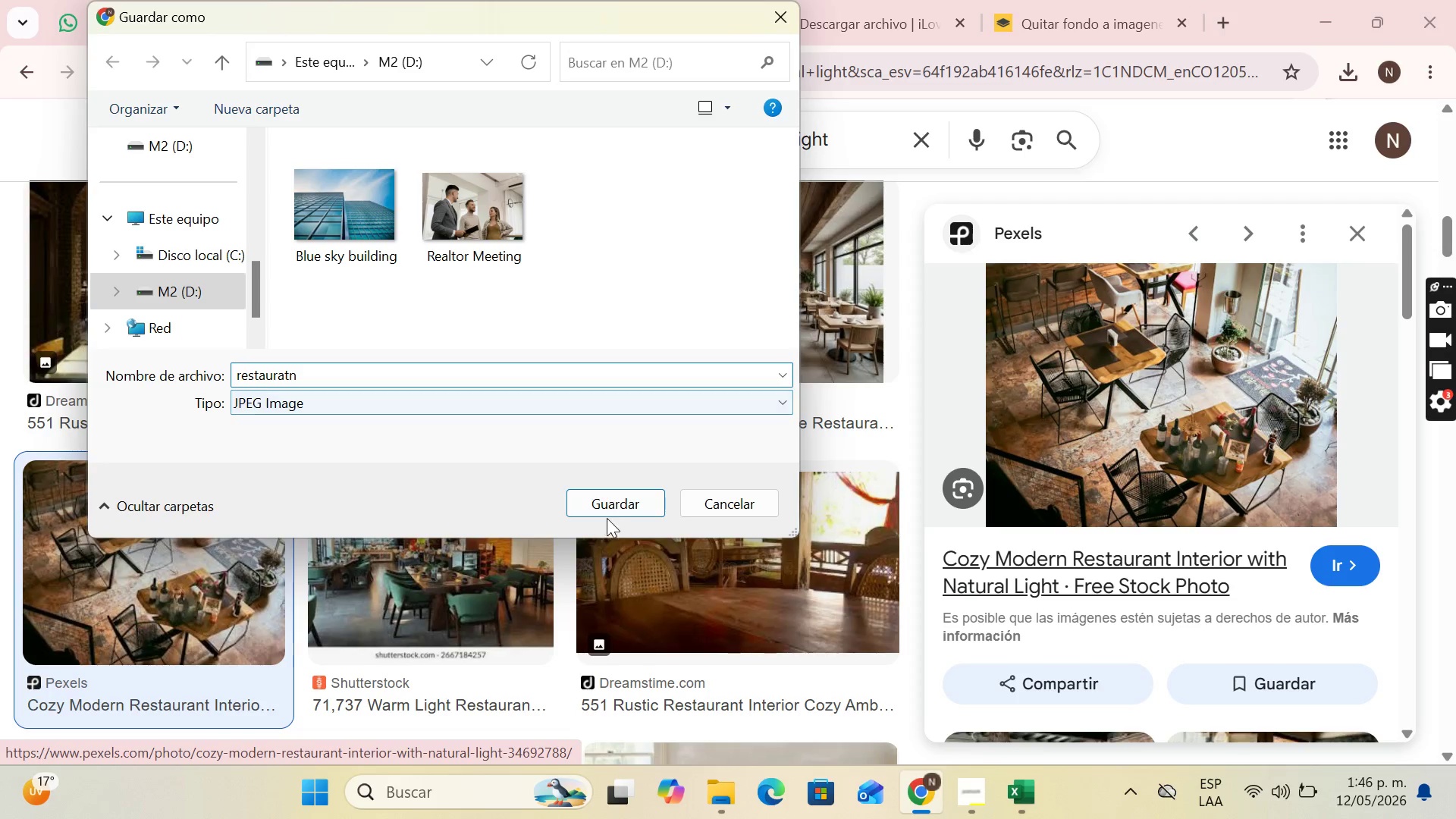 
left_click([615, 507])
 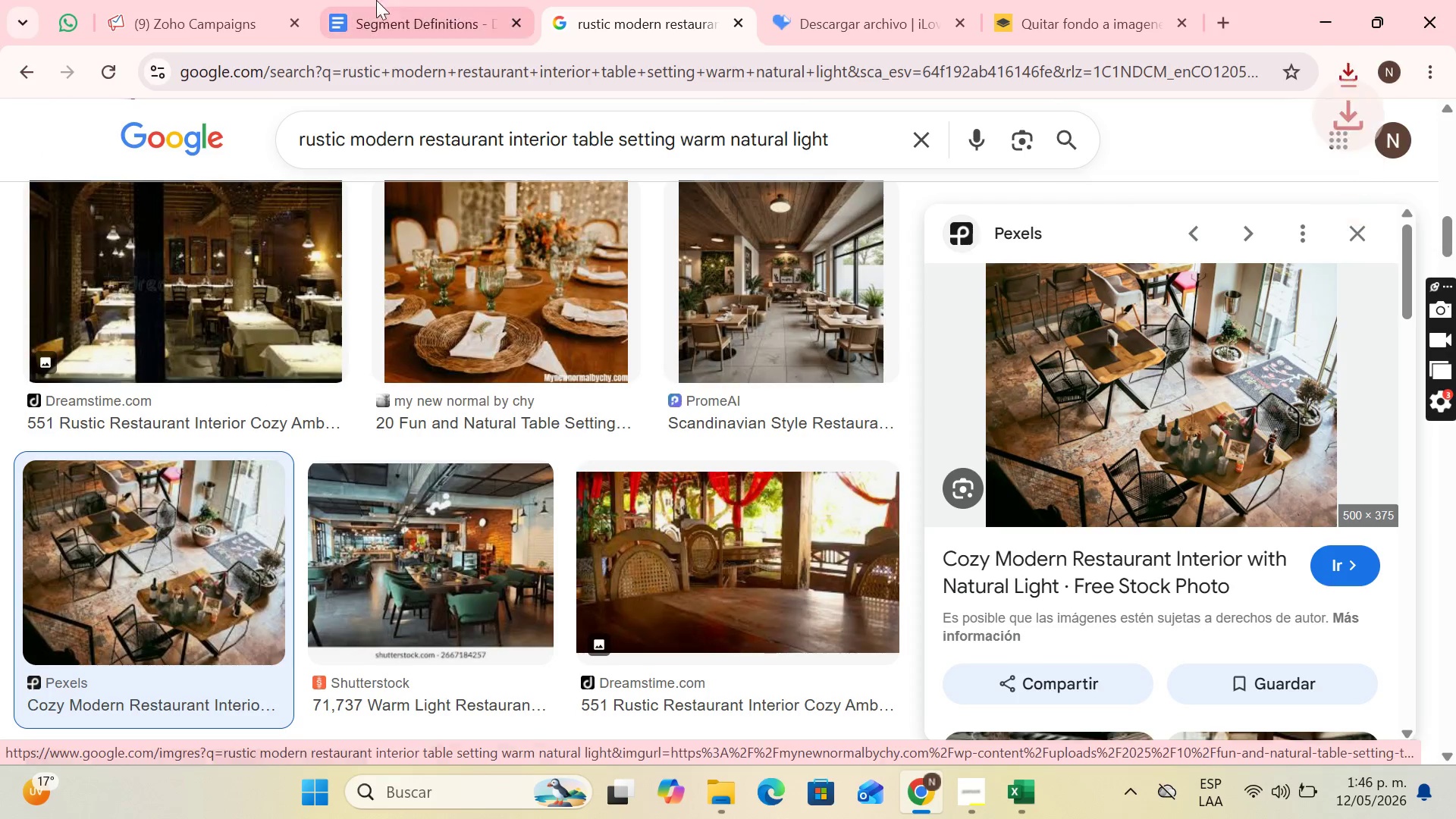 
left_click([133, 0])
 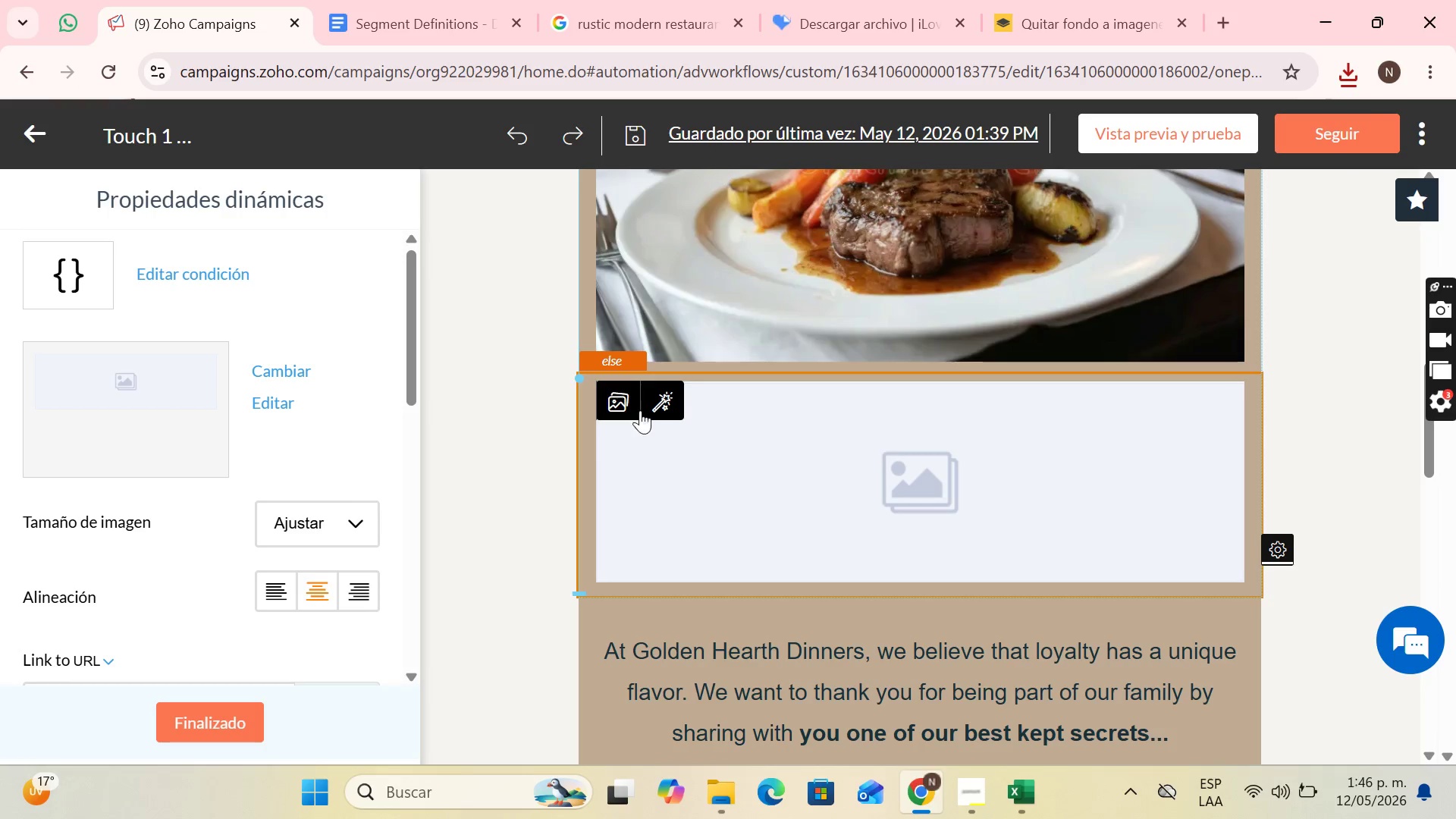 
left_click([627, 396])
 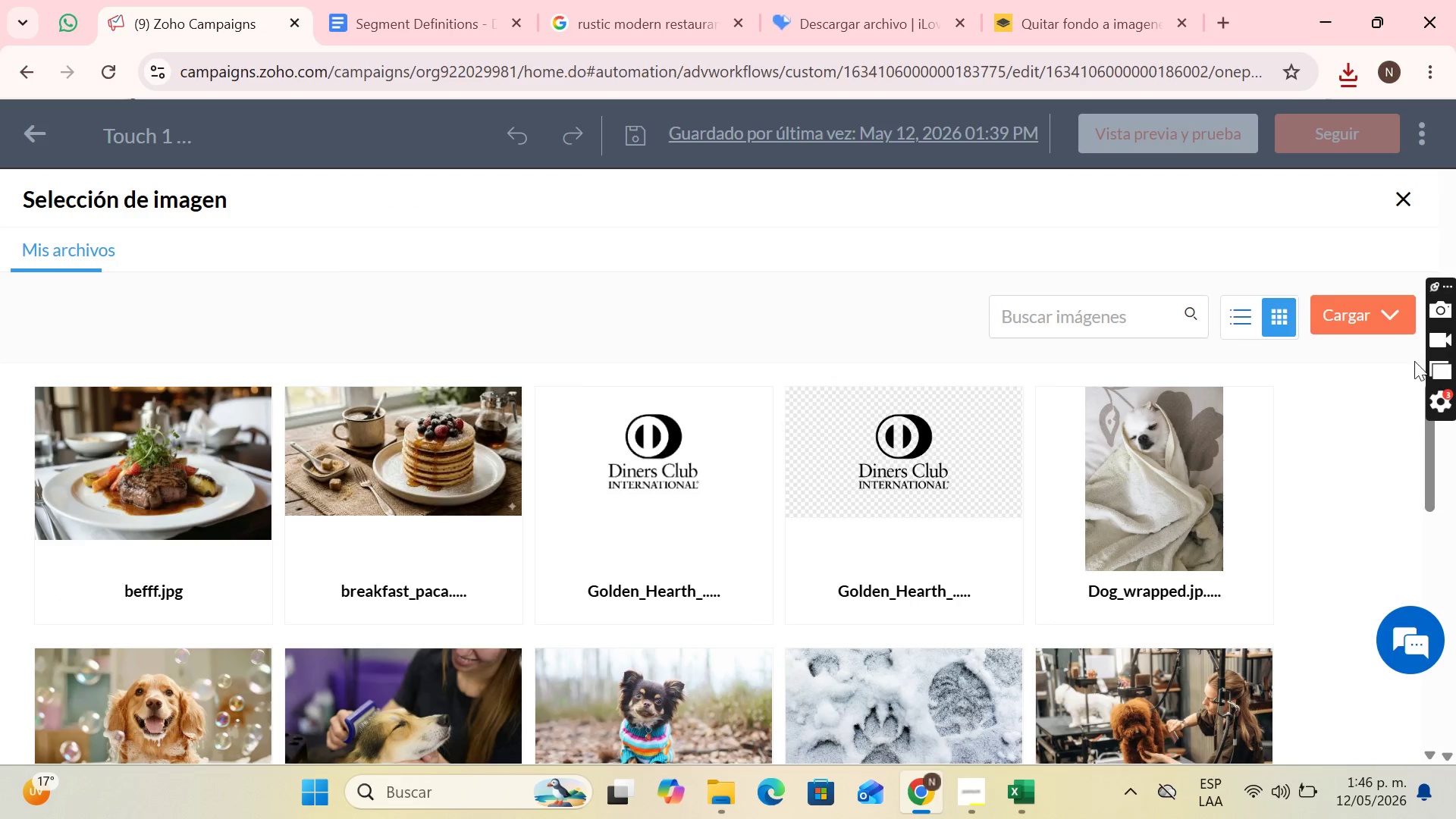 
left_click([1365, 324])
 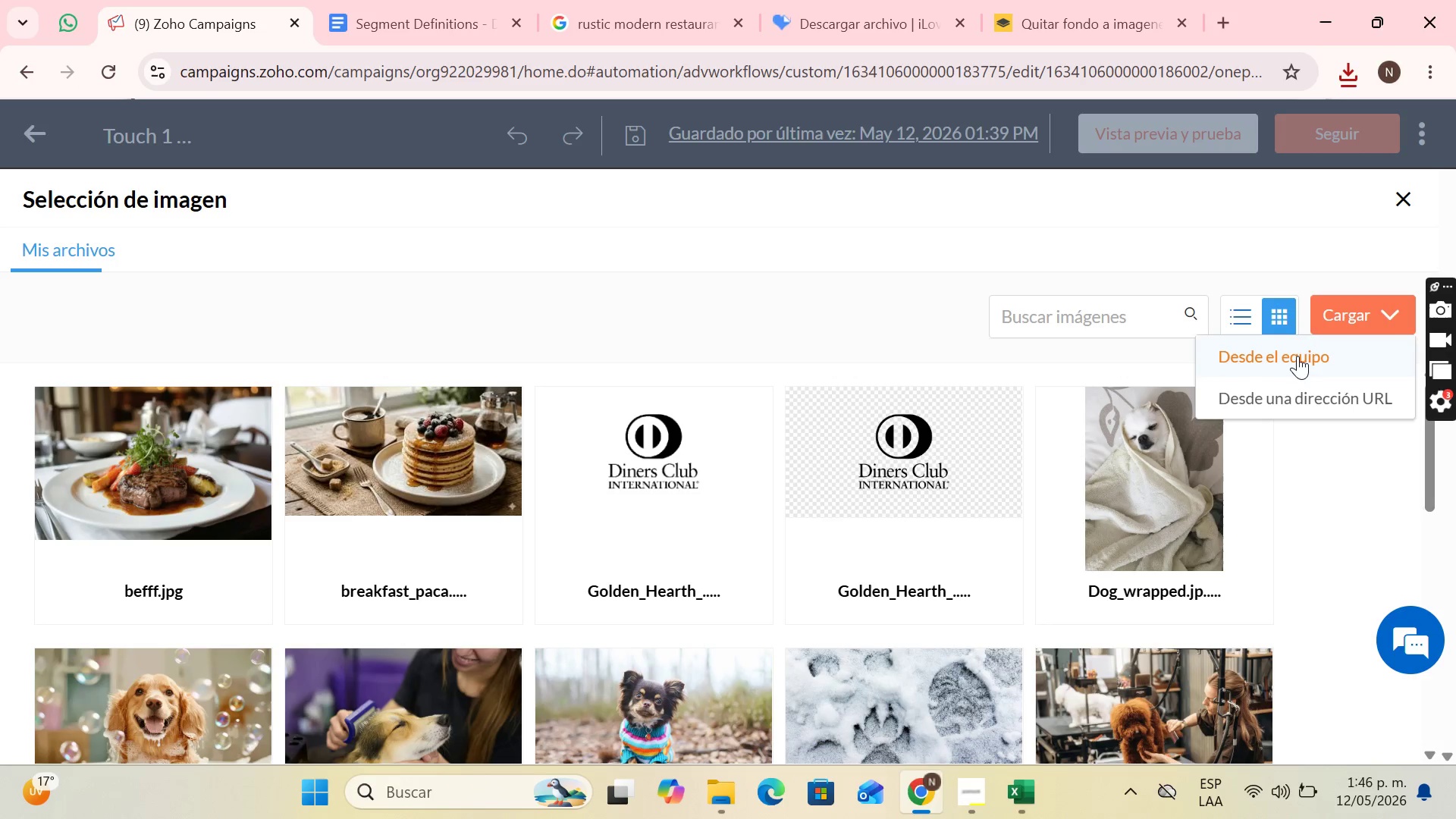 
left_click([1298, 356])
 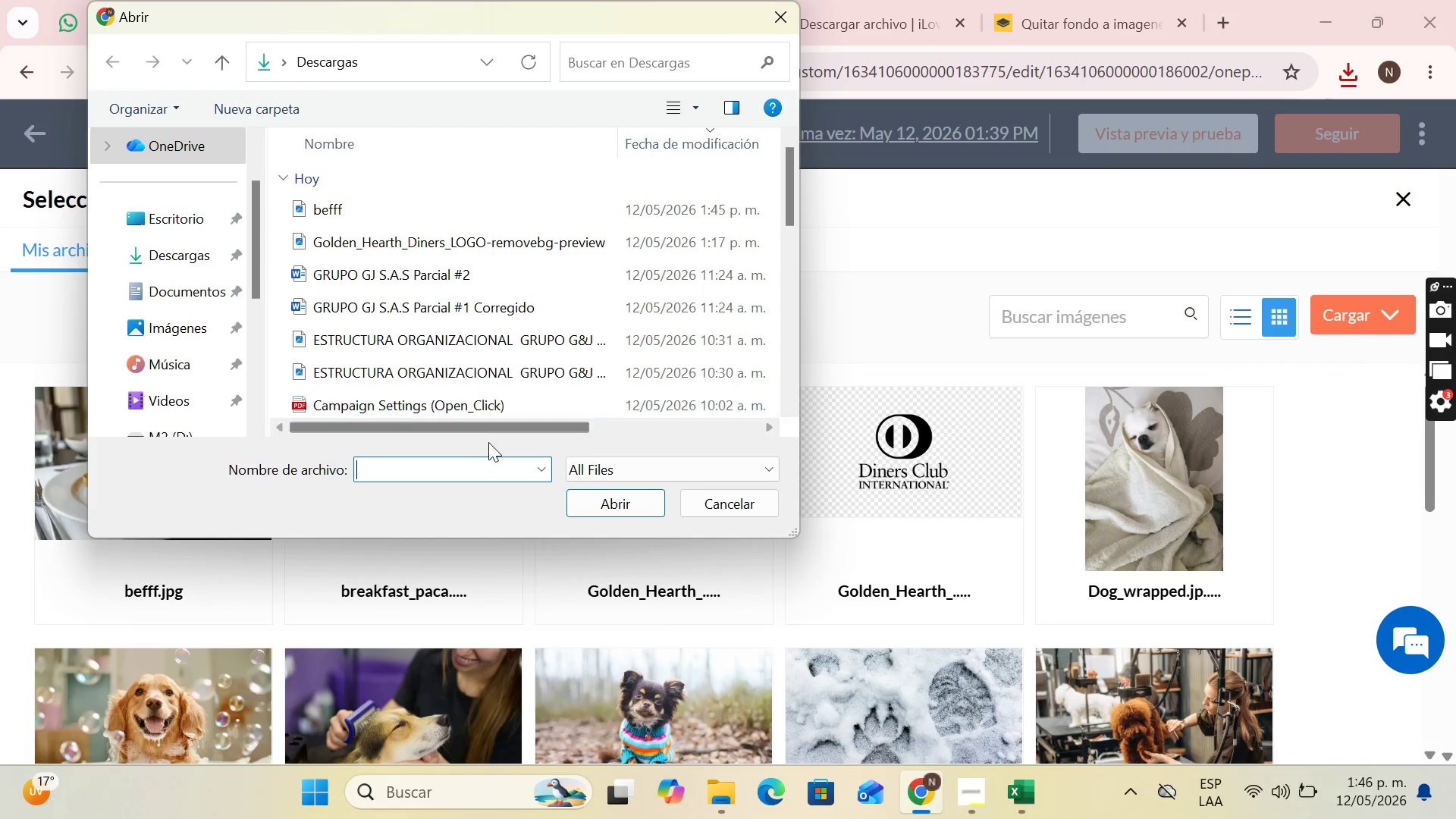 
type(res)
key(Backspace)
key(Backspace)
key(Backspace)
 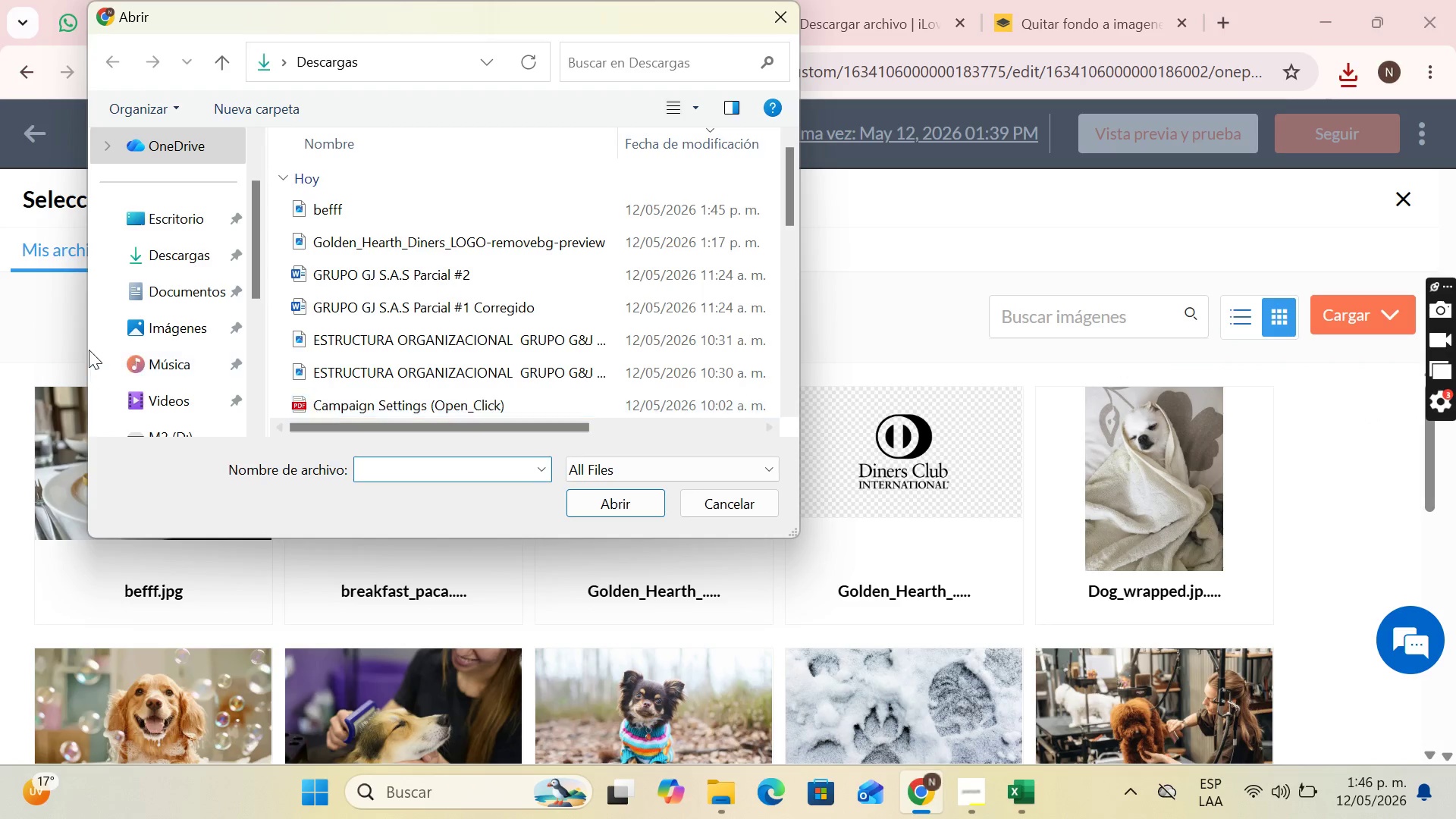 
scroll: coordinate [130, 356], scroll_direction: down, amount: 5.0
 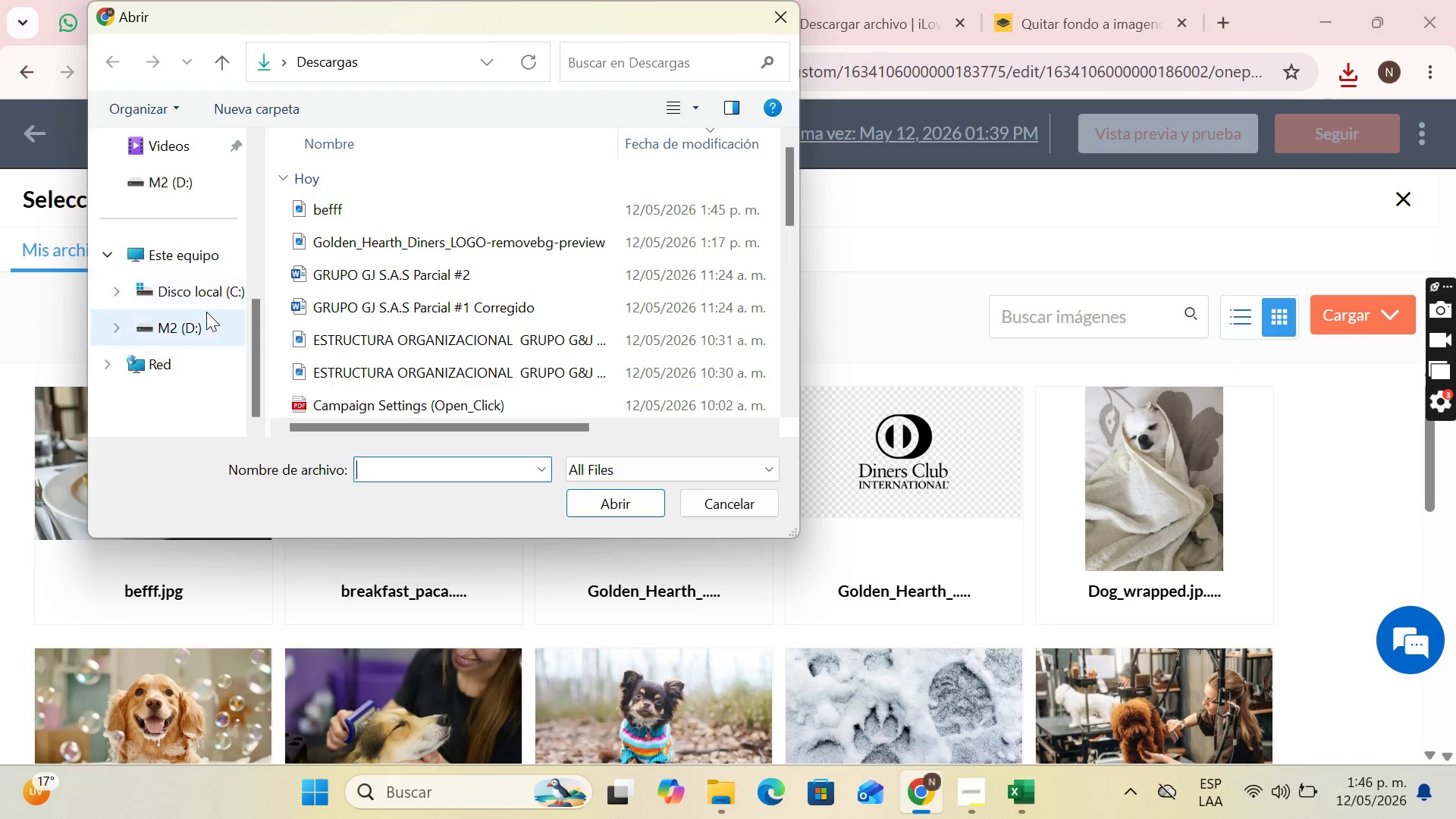 
left_click([203, 320])
 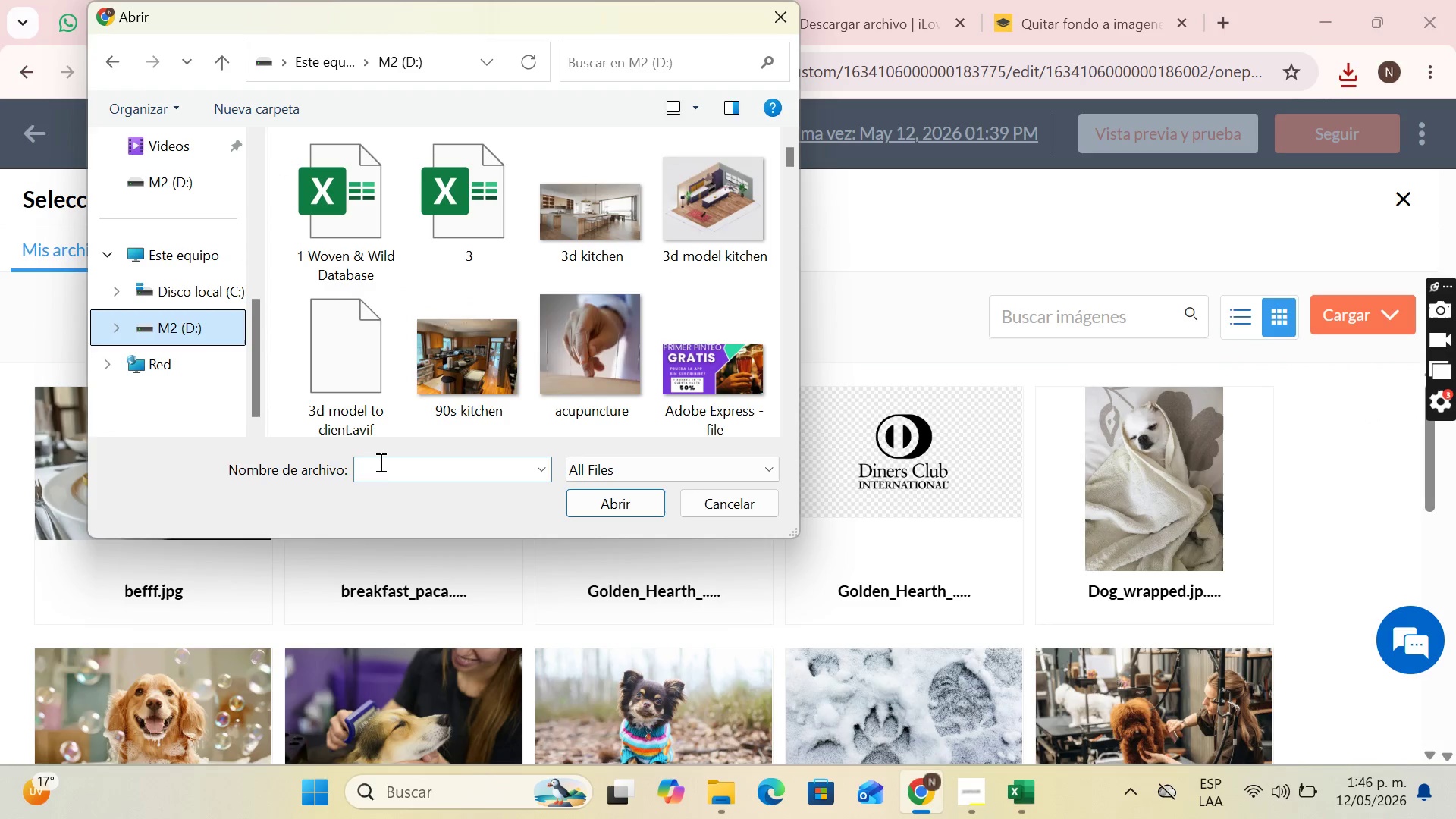 
left_click([384, 463])
 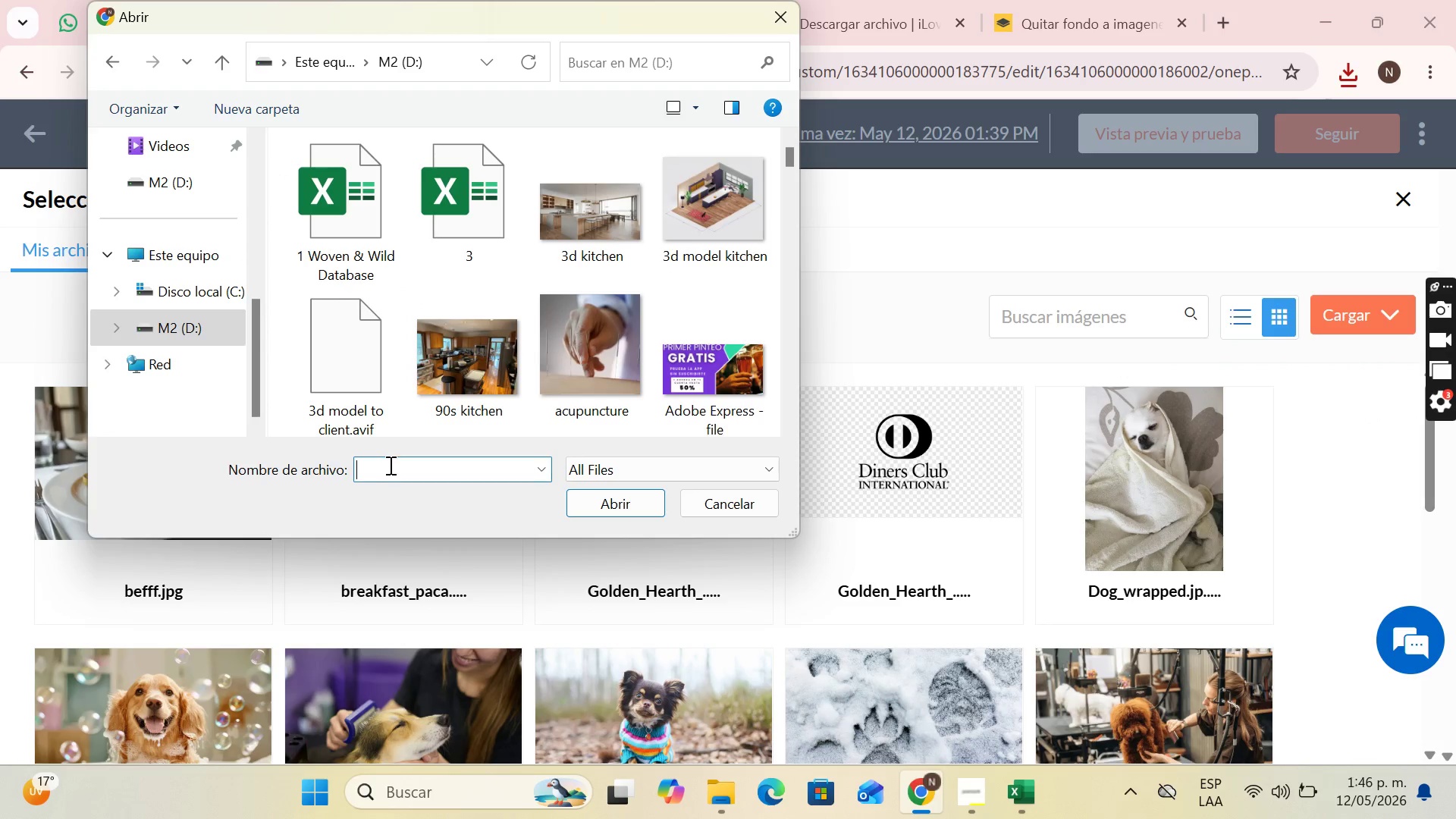 
type(resta)
 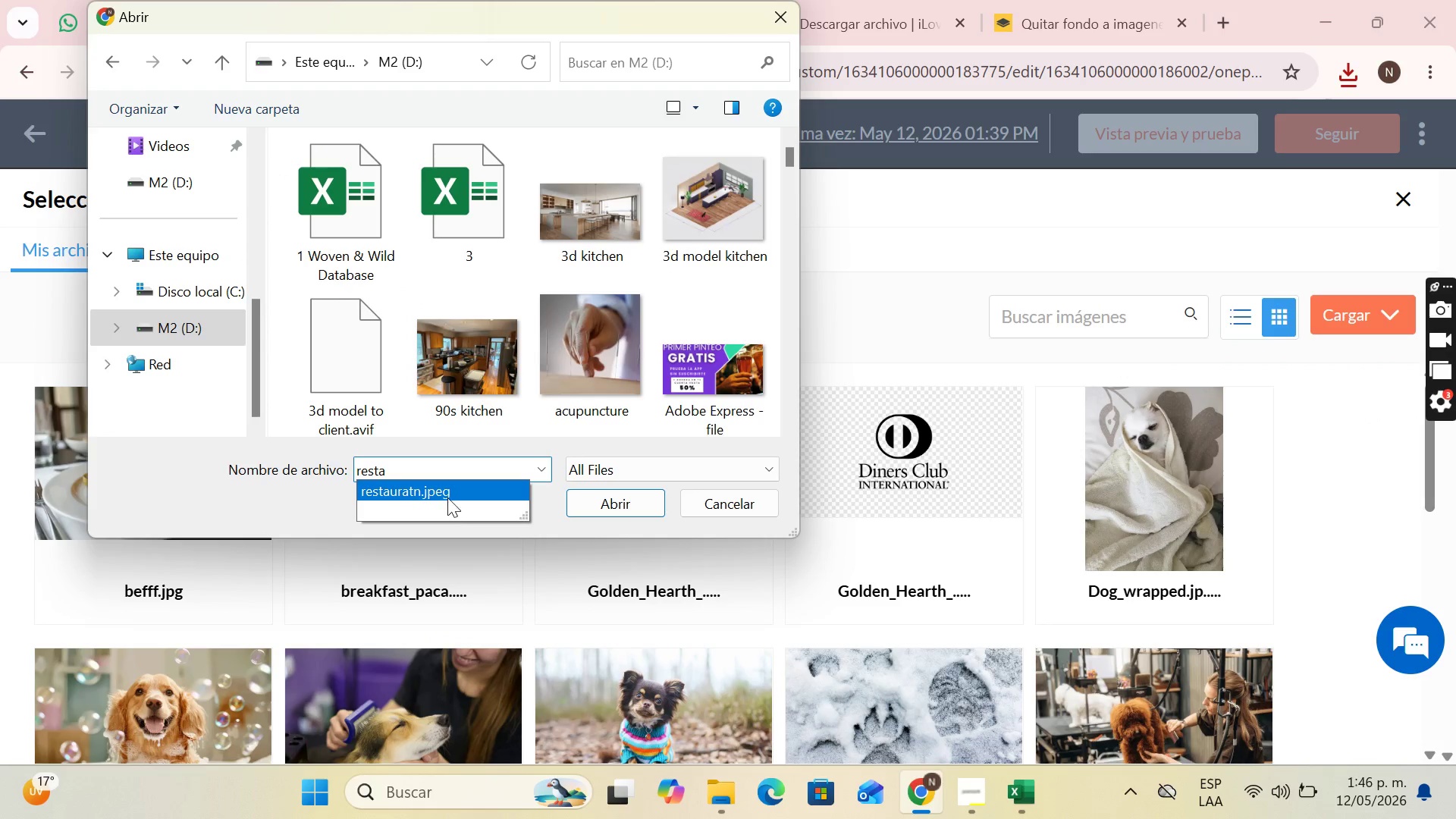 
double_click([447, 497])
 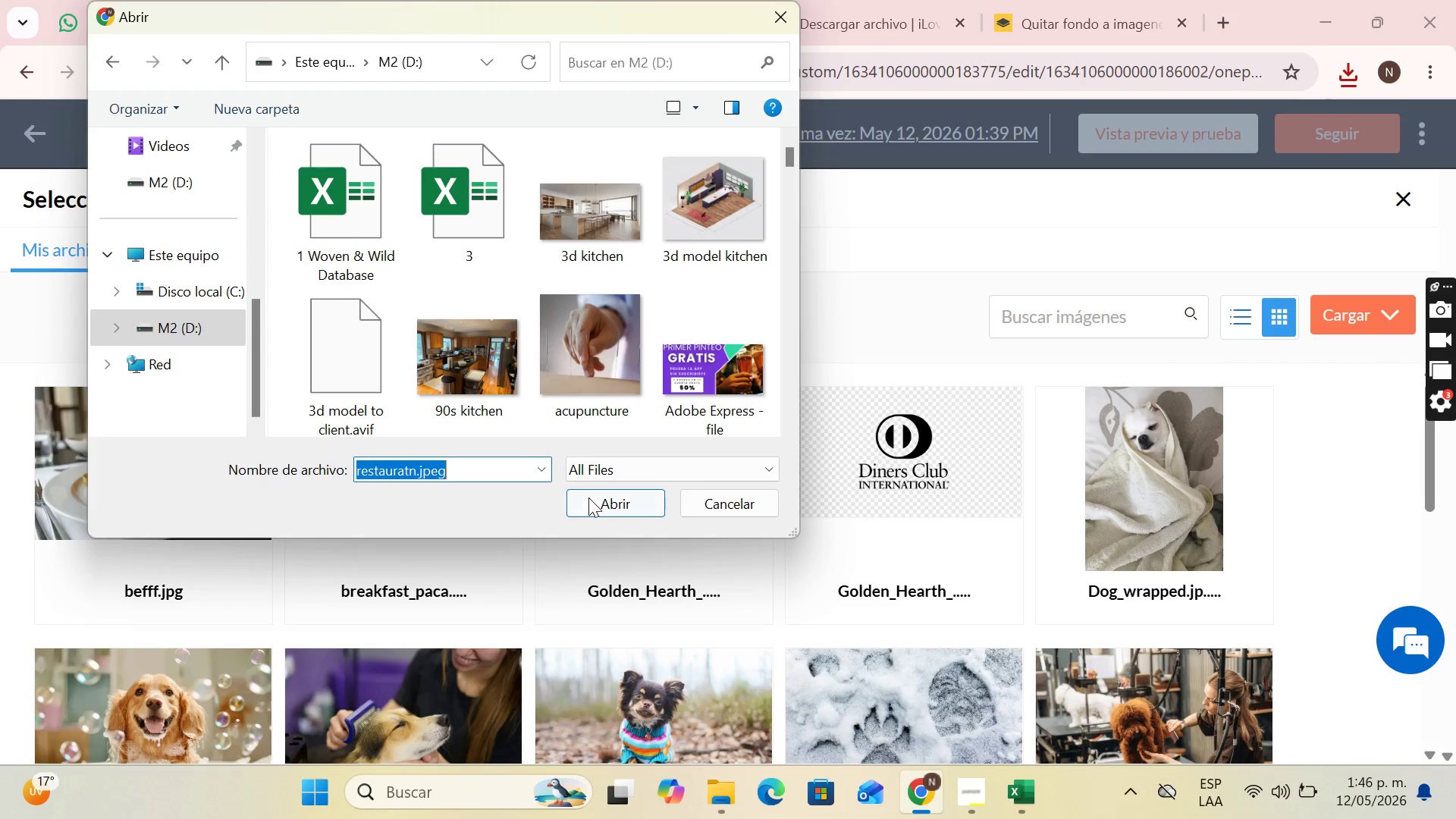 
triple_click([590, 497])
 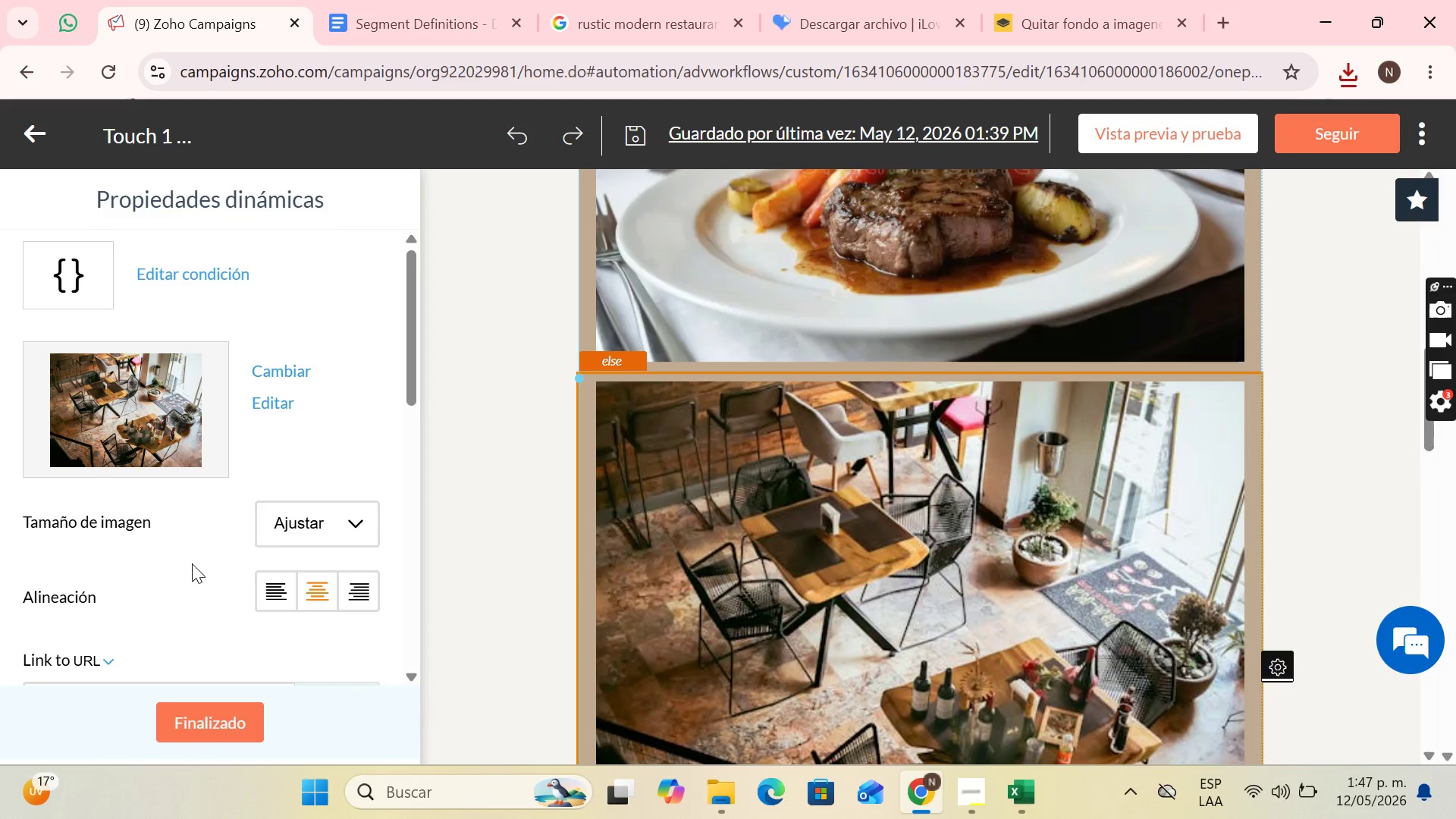 
wait(10.62)
 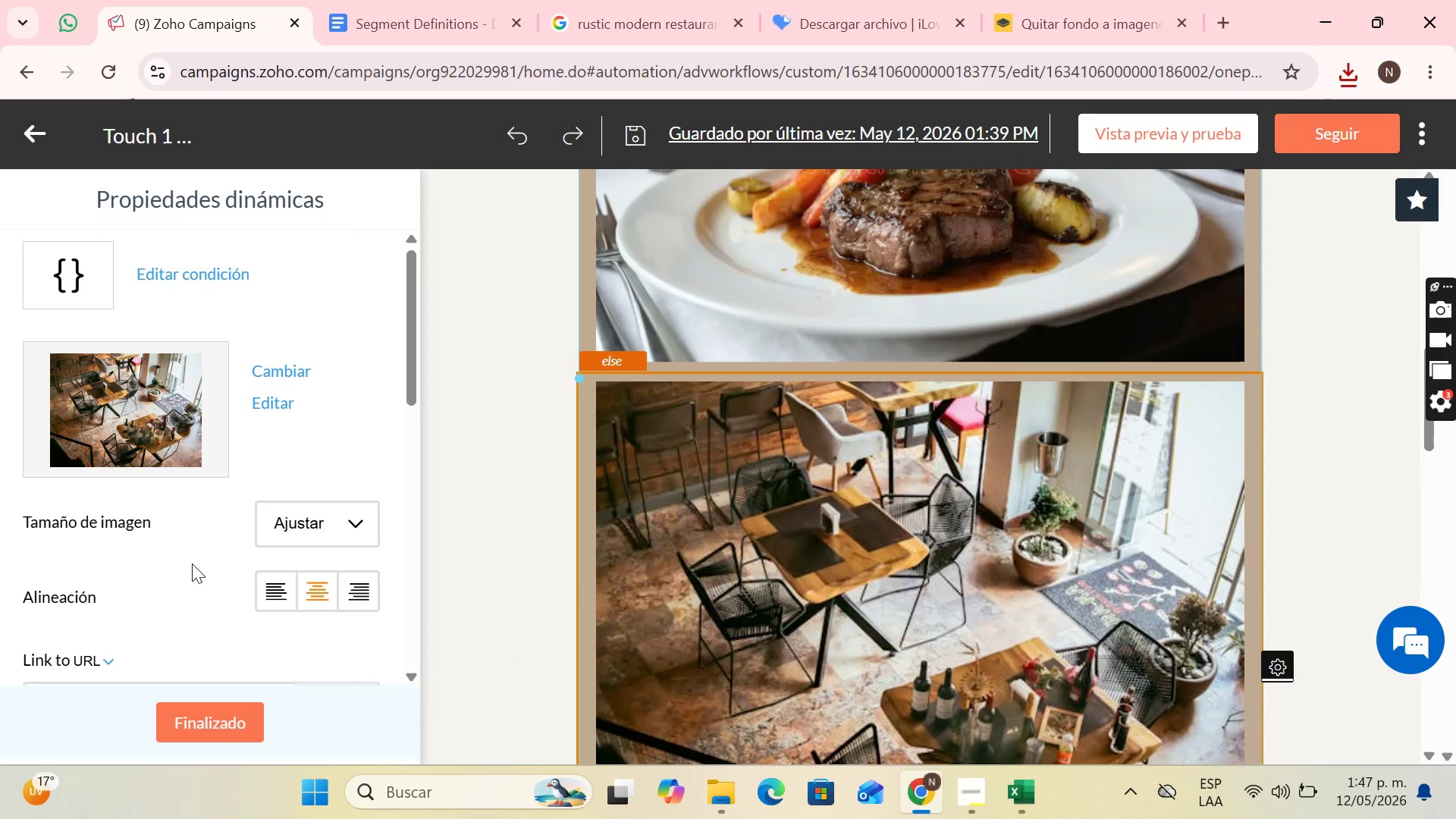 
scroll: coordinate [855, 502], scroll_direction: down, amount: 3.0
 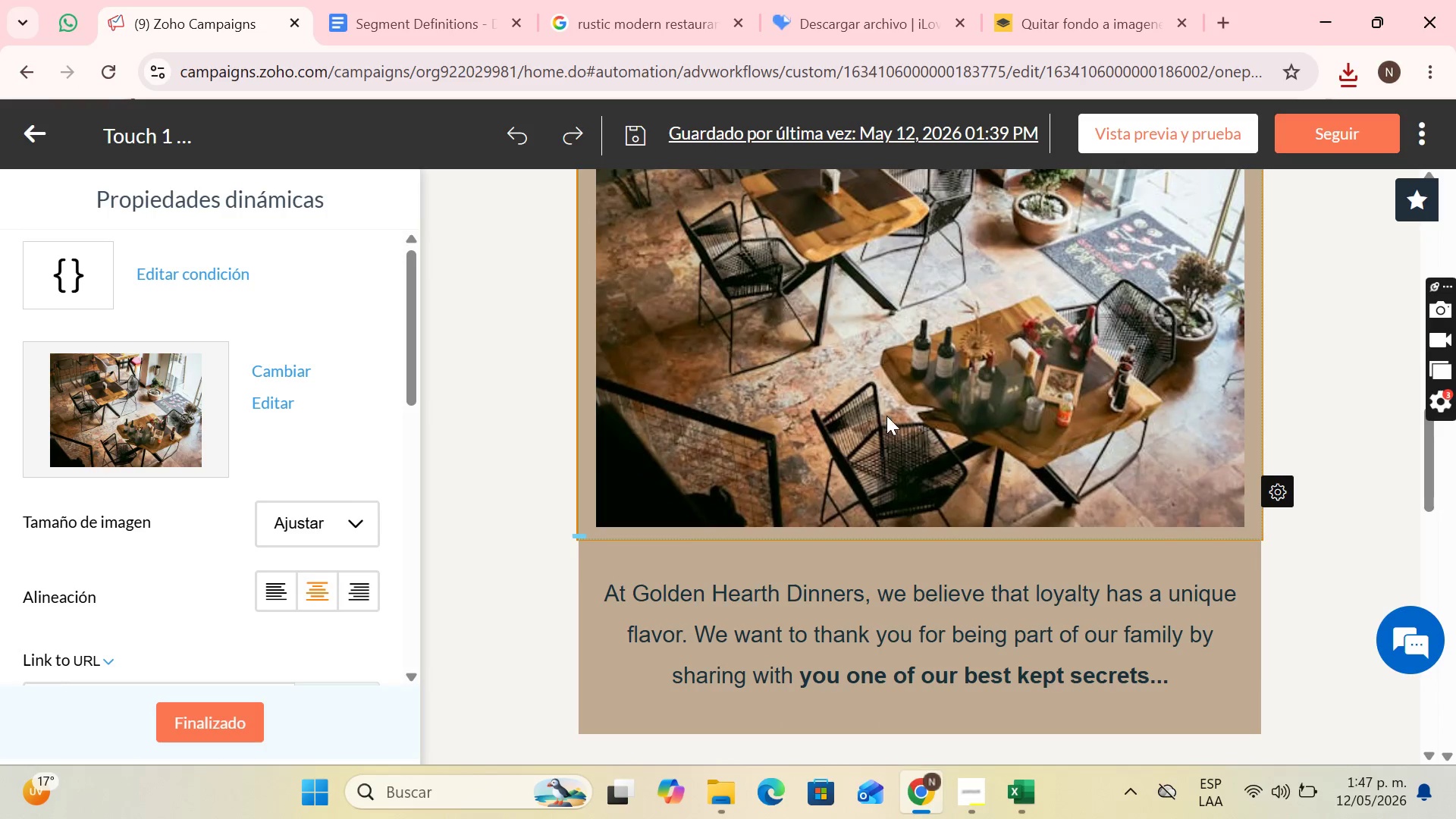 
left_click([896, 391])
 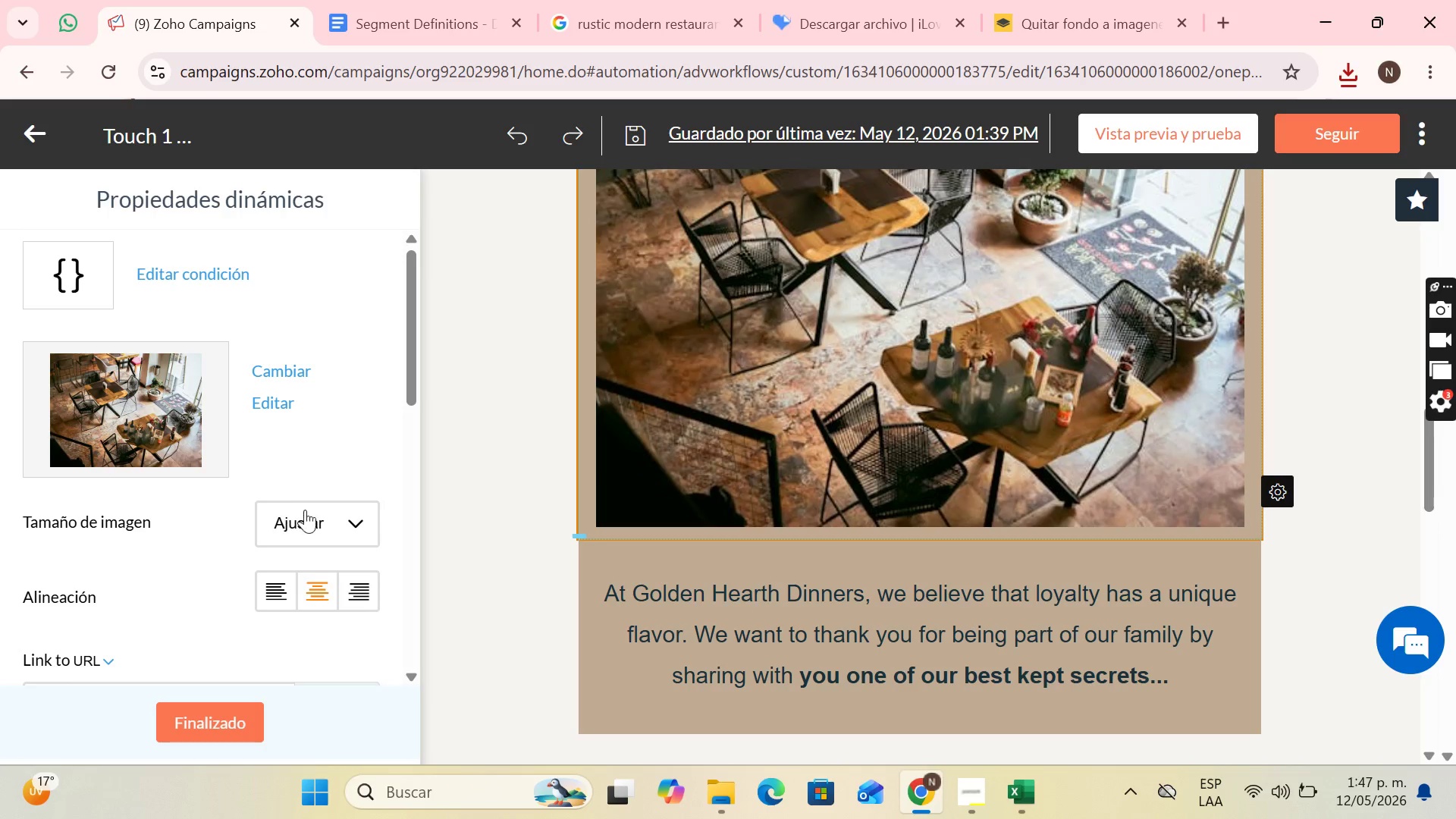 
left_click([313, 524])
 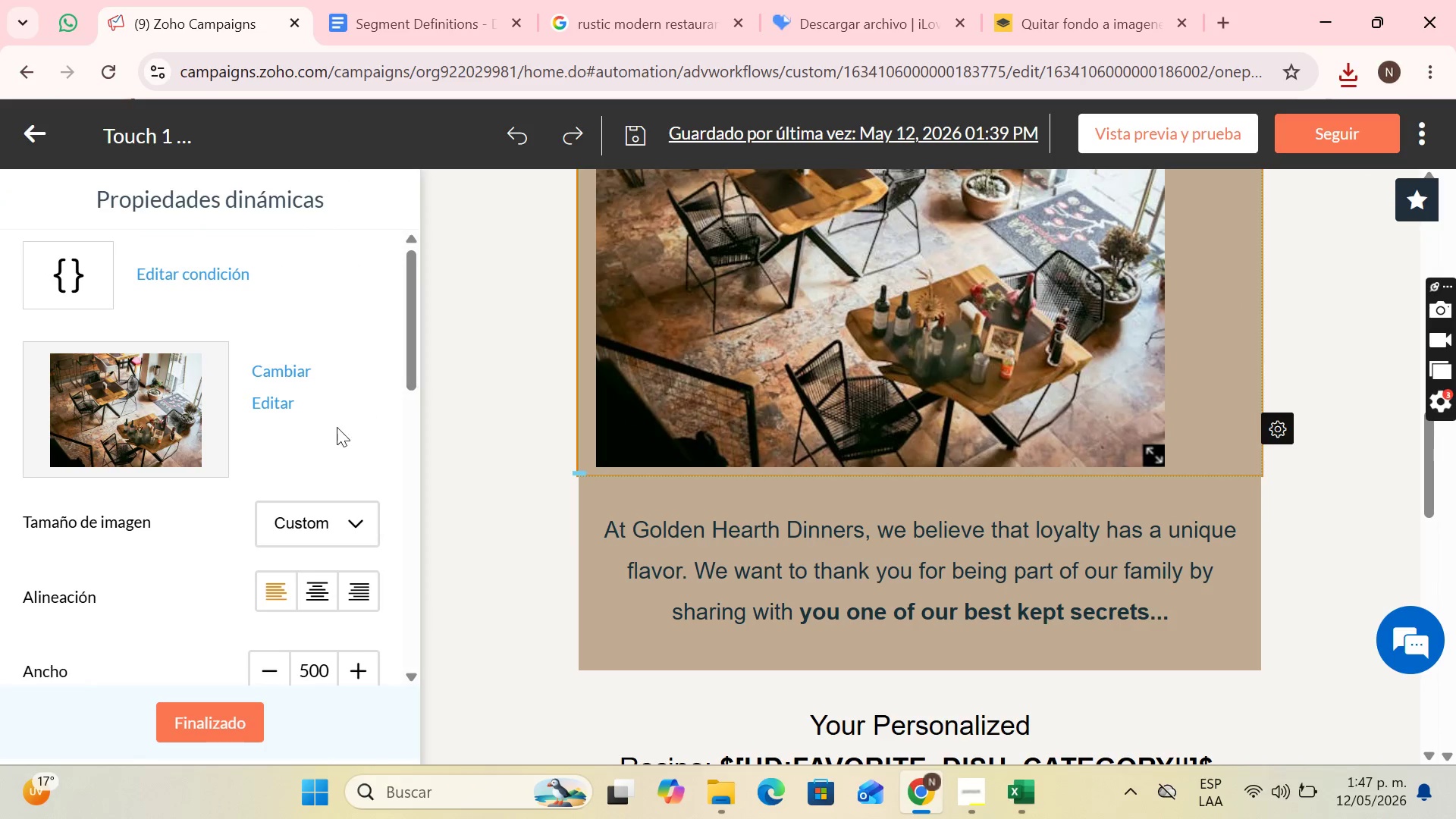 
left_click([319, 588])
 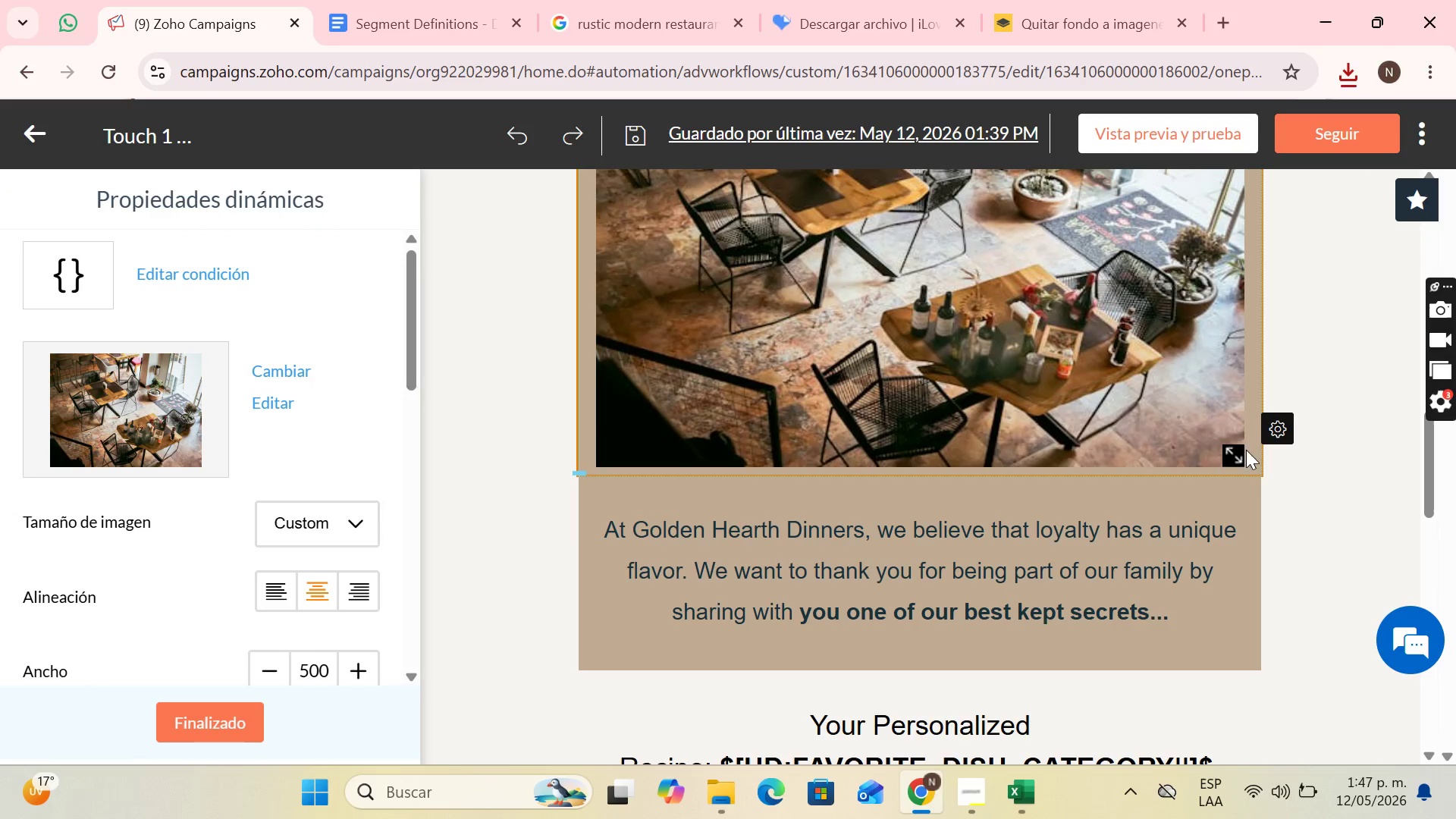 
left_click_drag(start_coordinate=[1241, 451], to_coordinate=[1165, 386])
 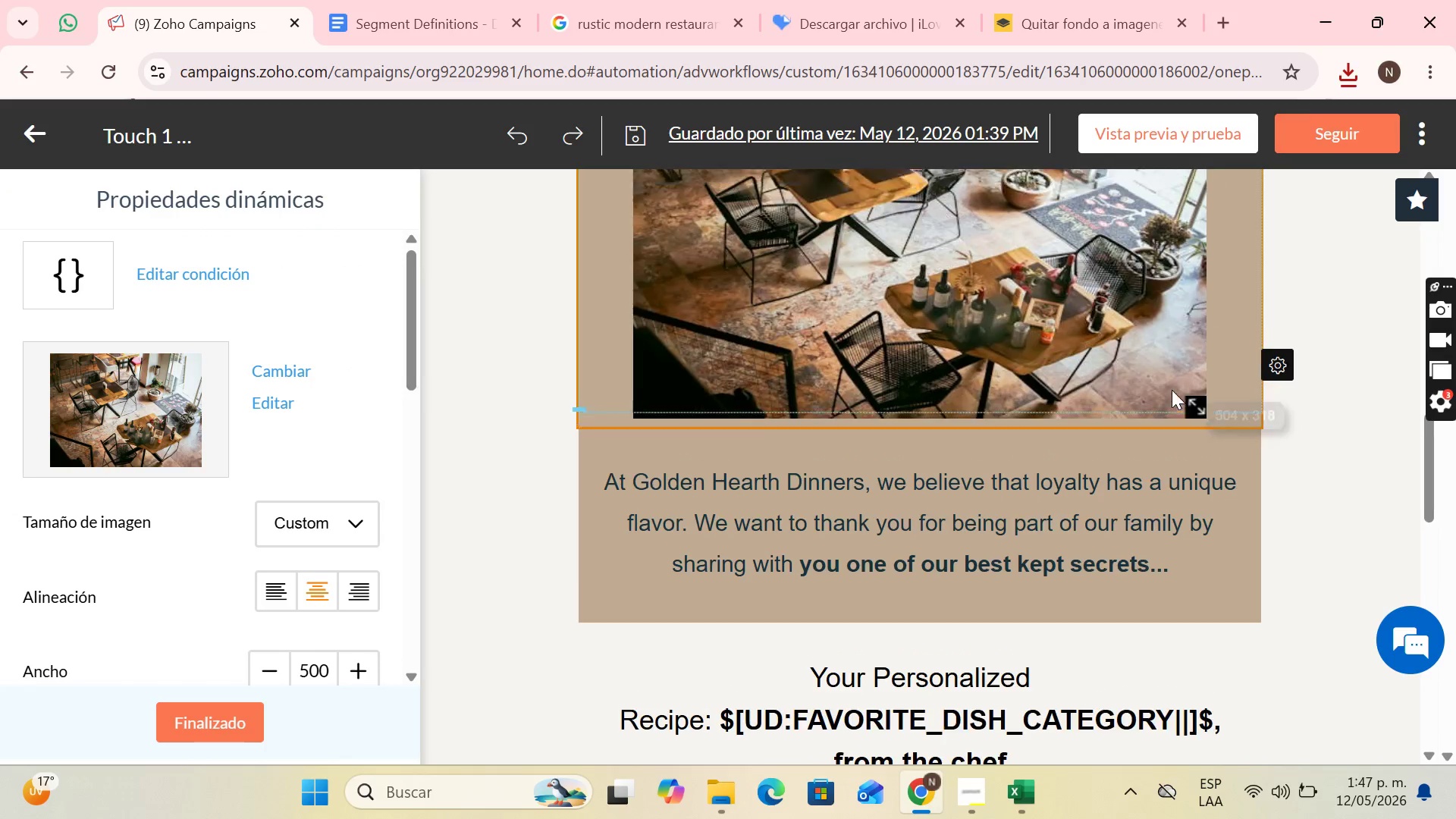 
scroll: coordinate [1172, 390], scroll_direction: up, amount: 4.0
 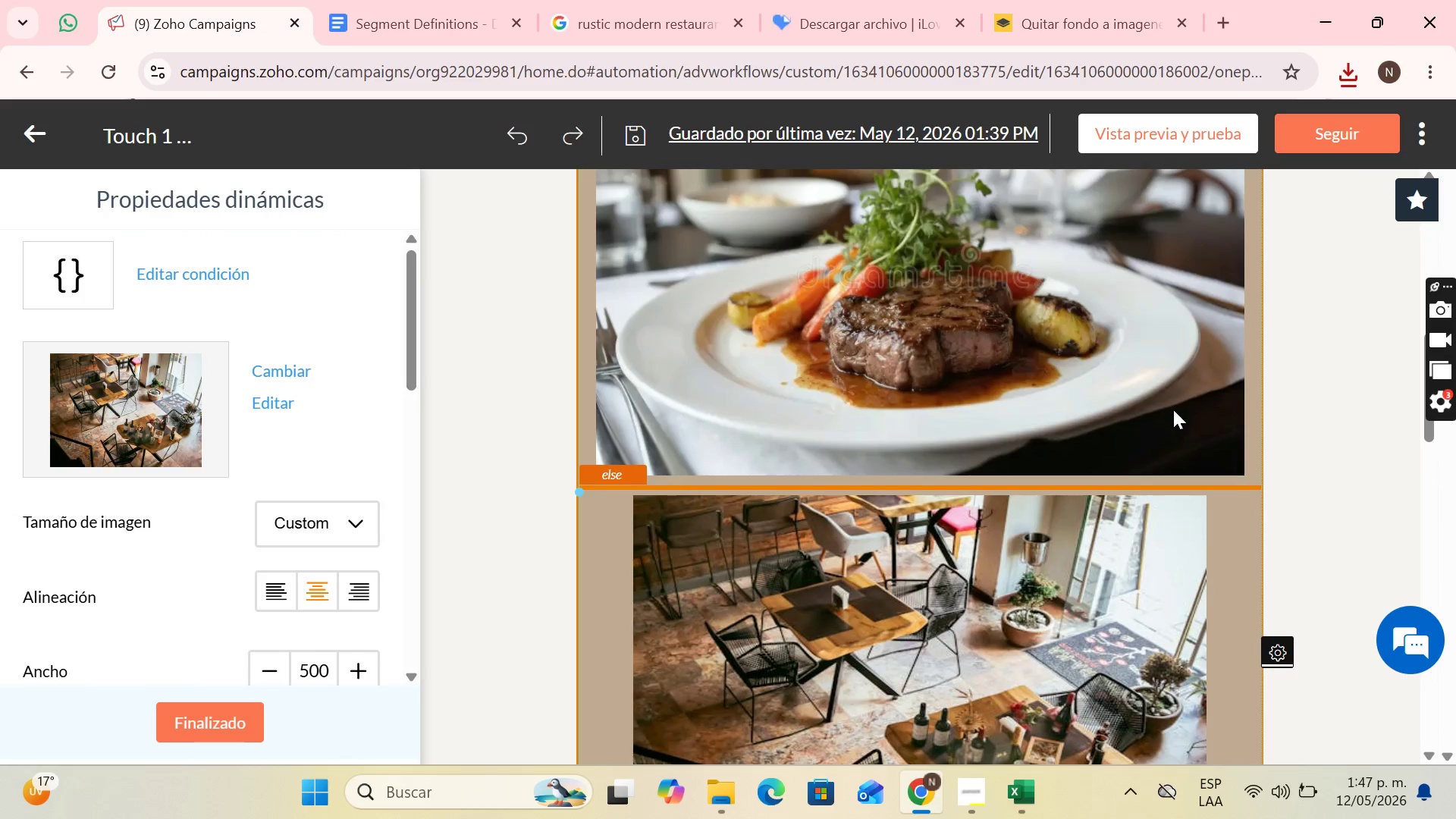 
scroll: coordinate [1173, 410], scroll_direction: down, amount: 2.0
 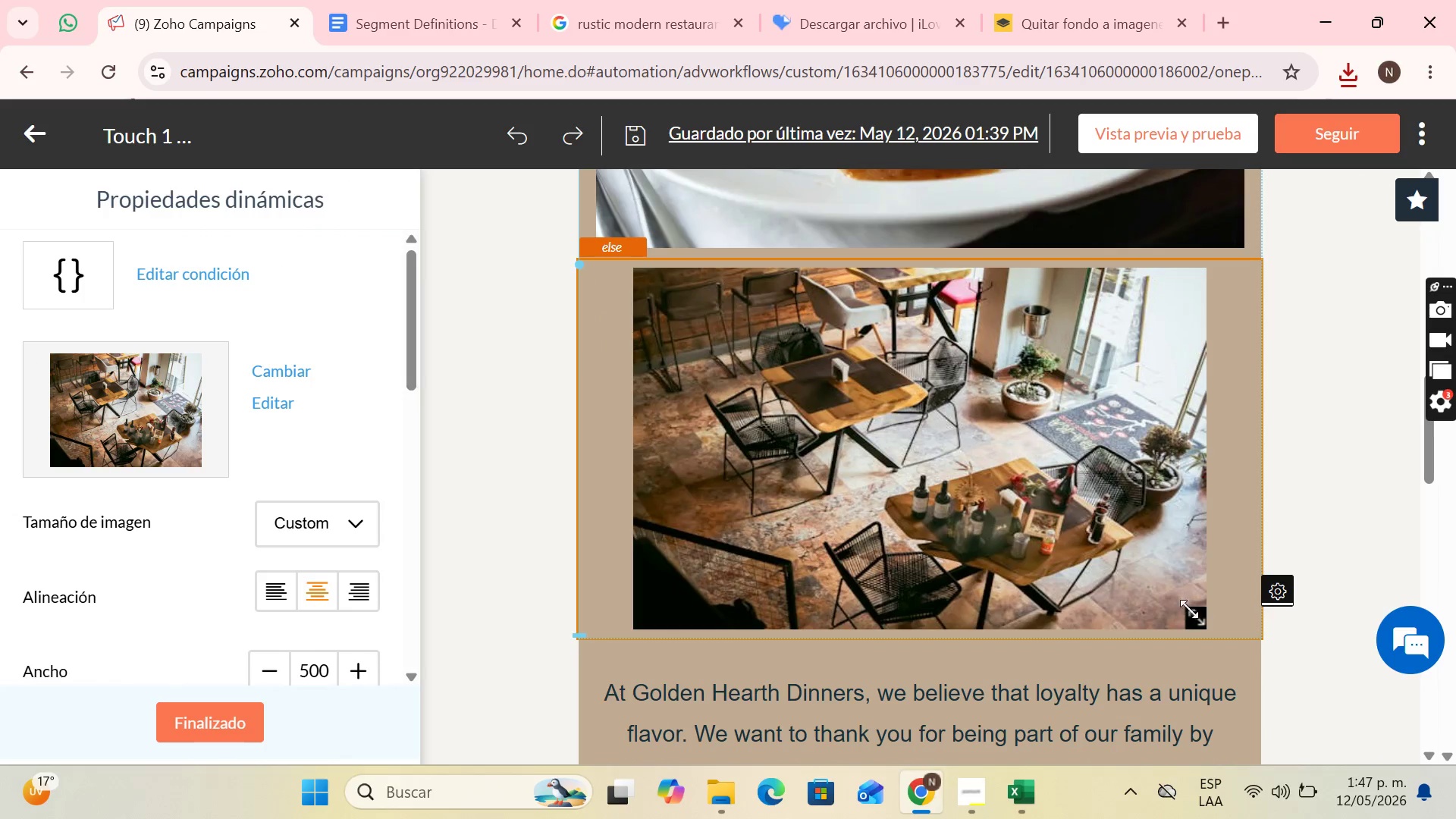 
left_click_drag(start_coordinate=[1189, 613], to_coordinate=[1160, 611])
 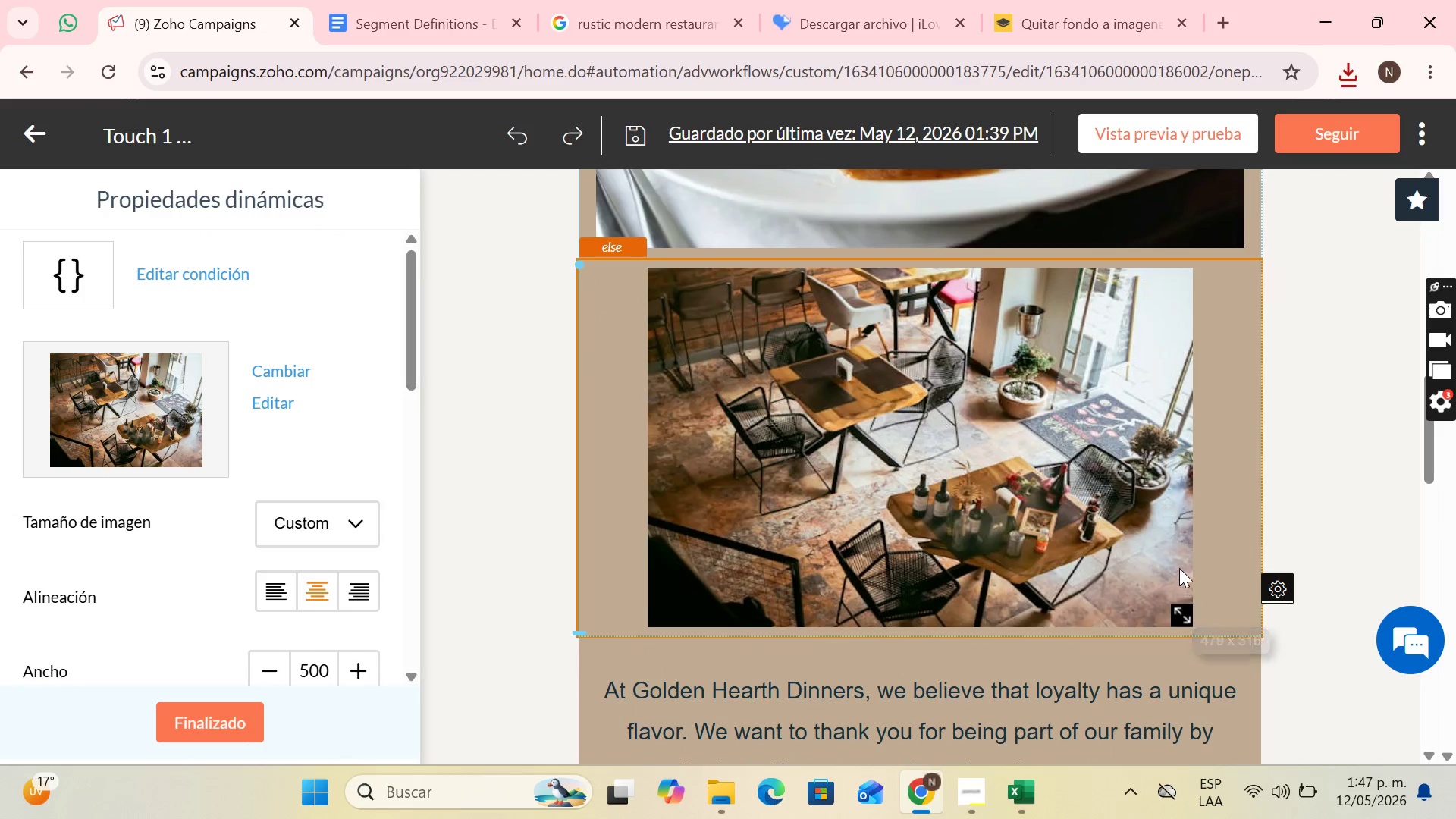 
scroll: coordinate [1117, 482], scroll_direction: up, amount: 8.0
 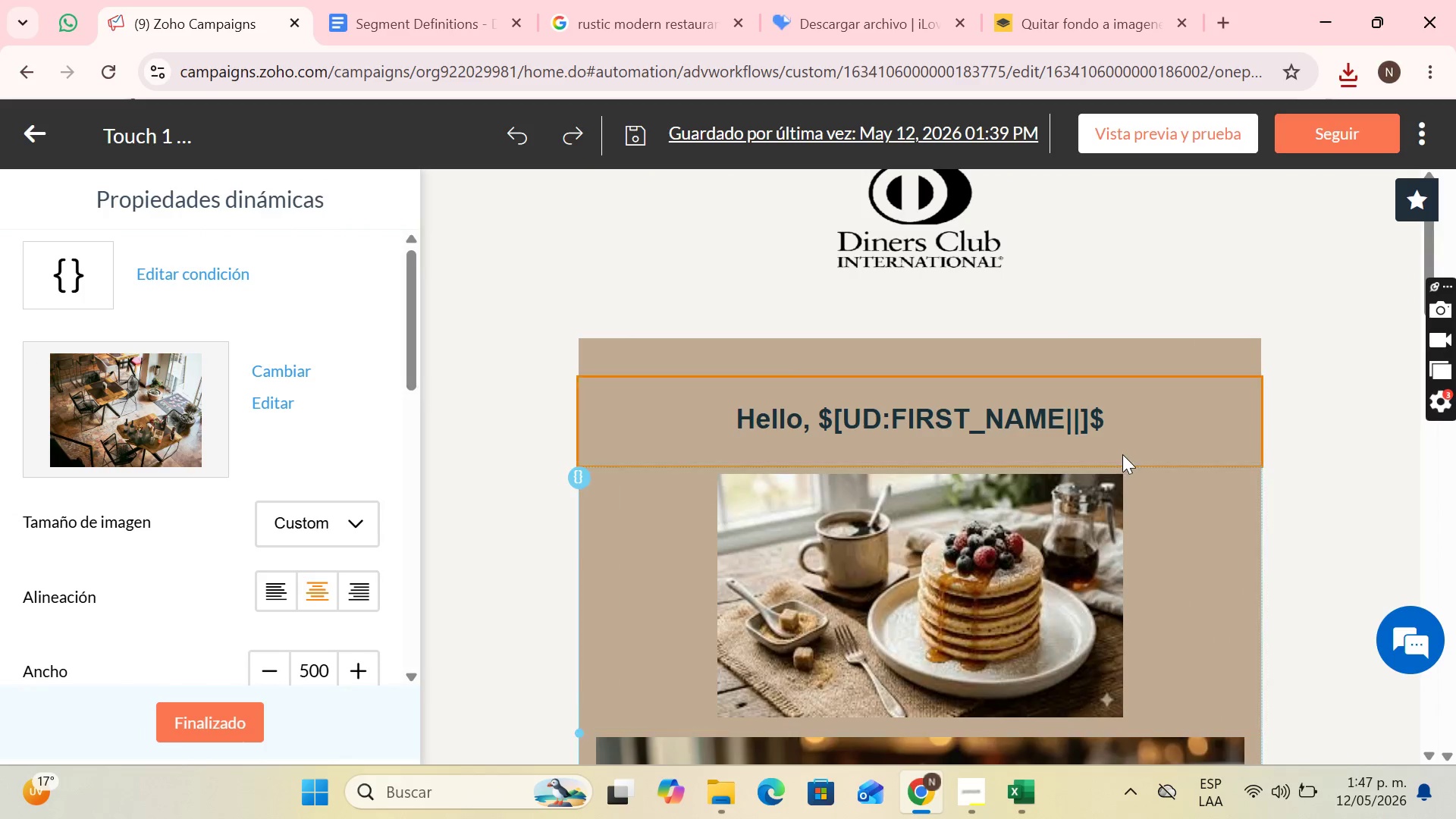 
scroll: coordinate [872, 298], scroll_direction: down, amount: 14.0
 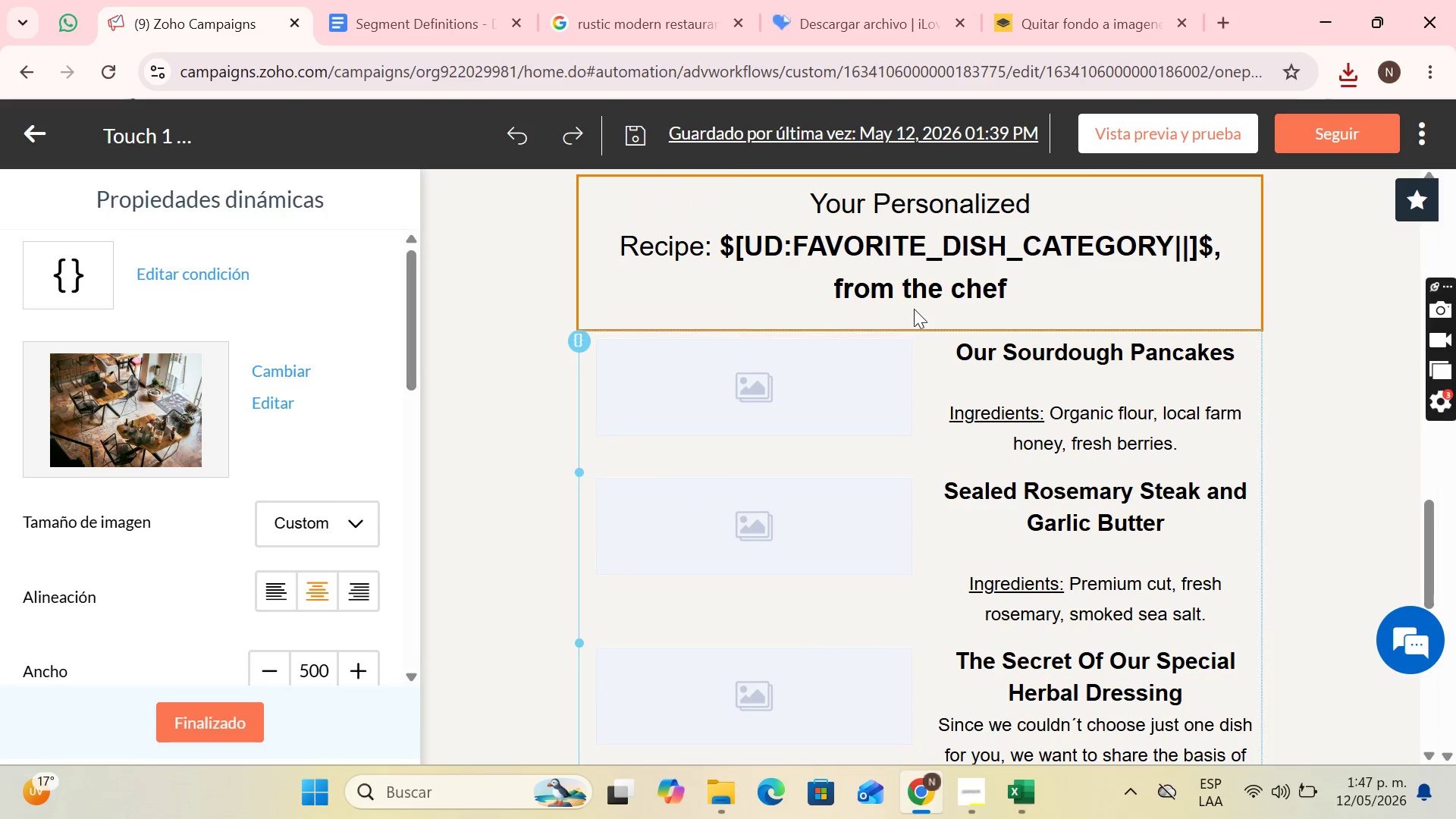 
scroll: coordinate [915, 309], scroll_direction: up, amount: 2.0
 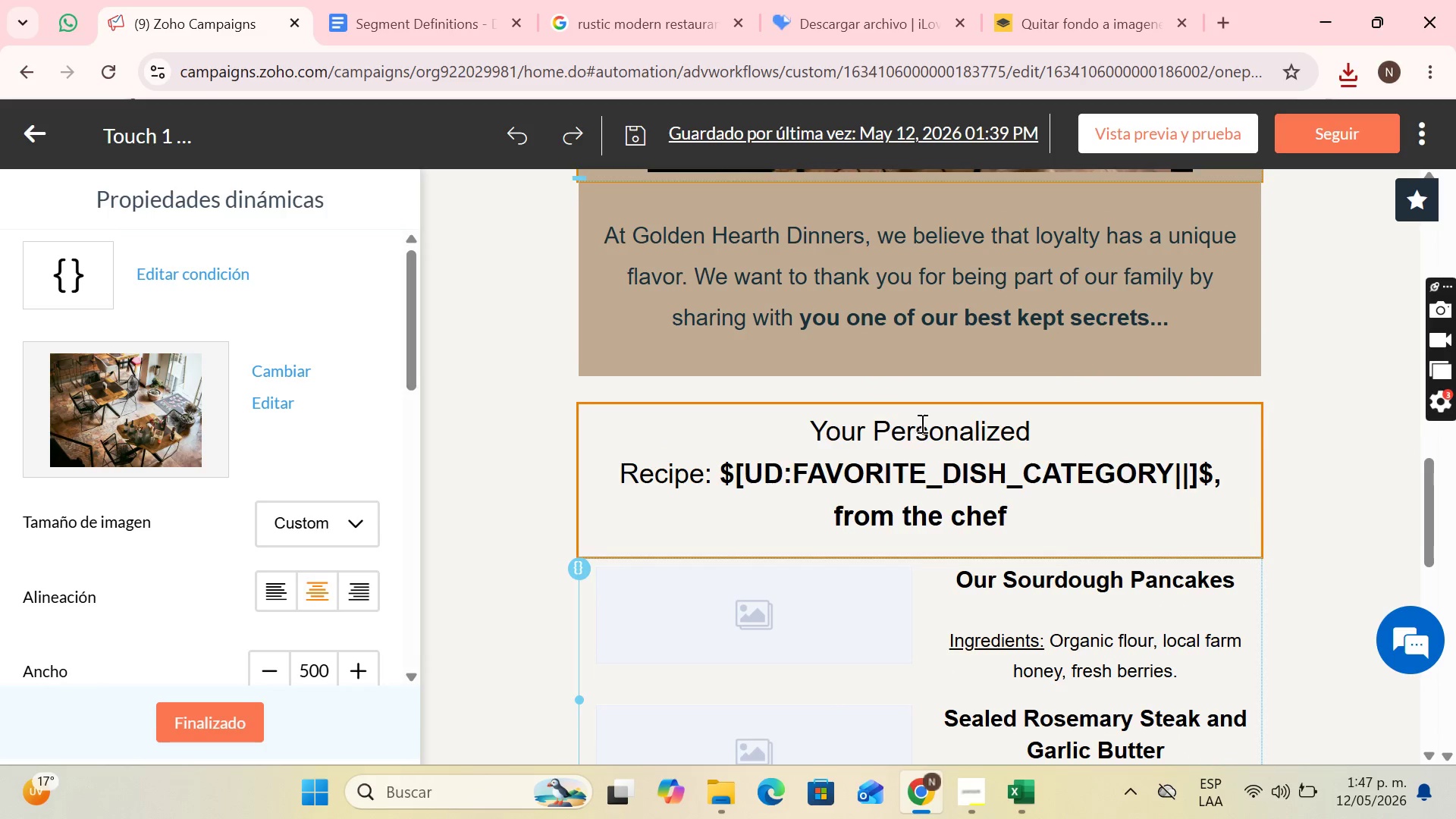 
scroll: coordinate [921, 423], scroll_direction: down, amount: 2.0
 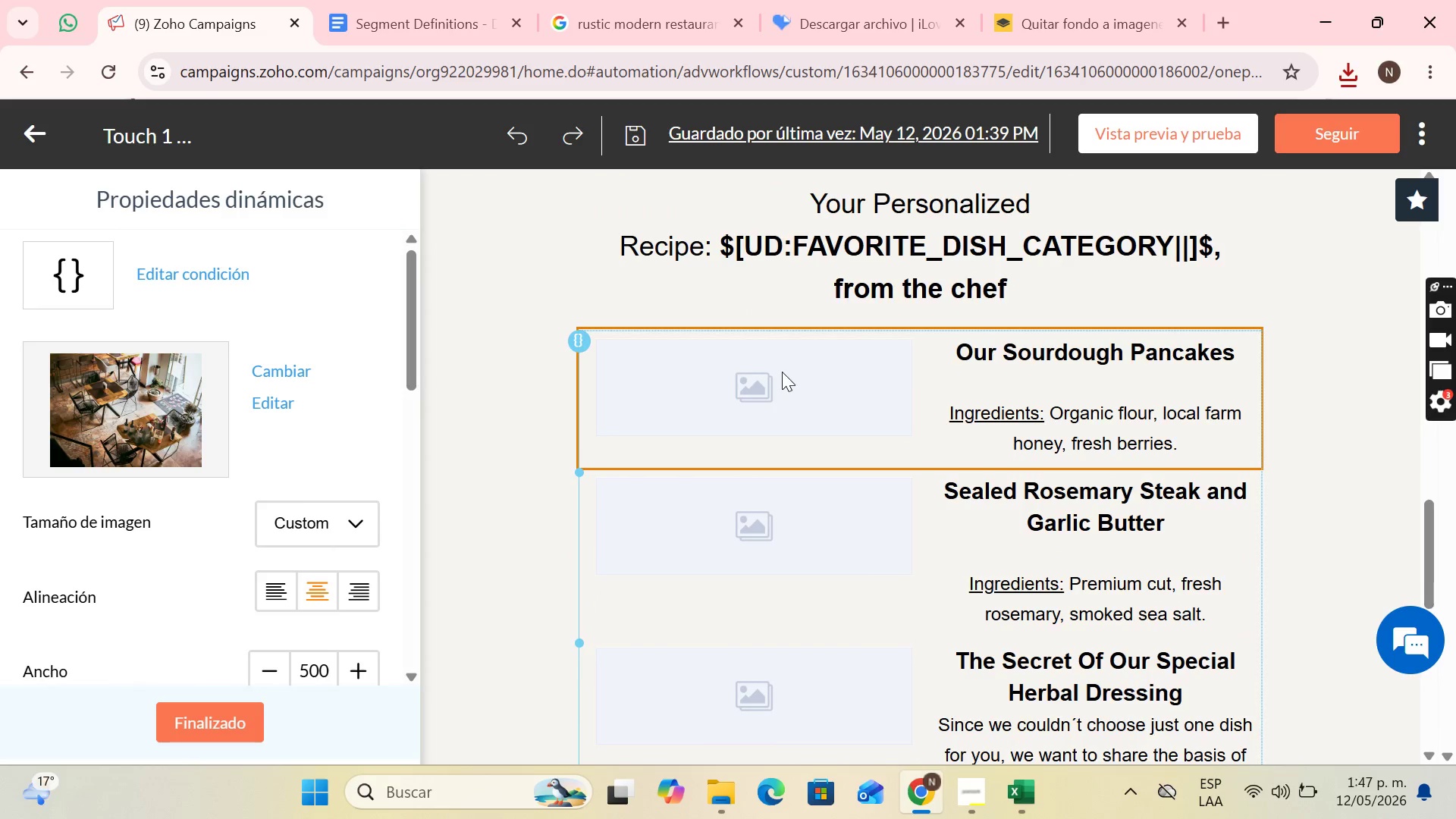 
left_click([782, 372])
 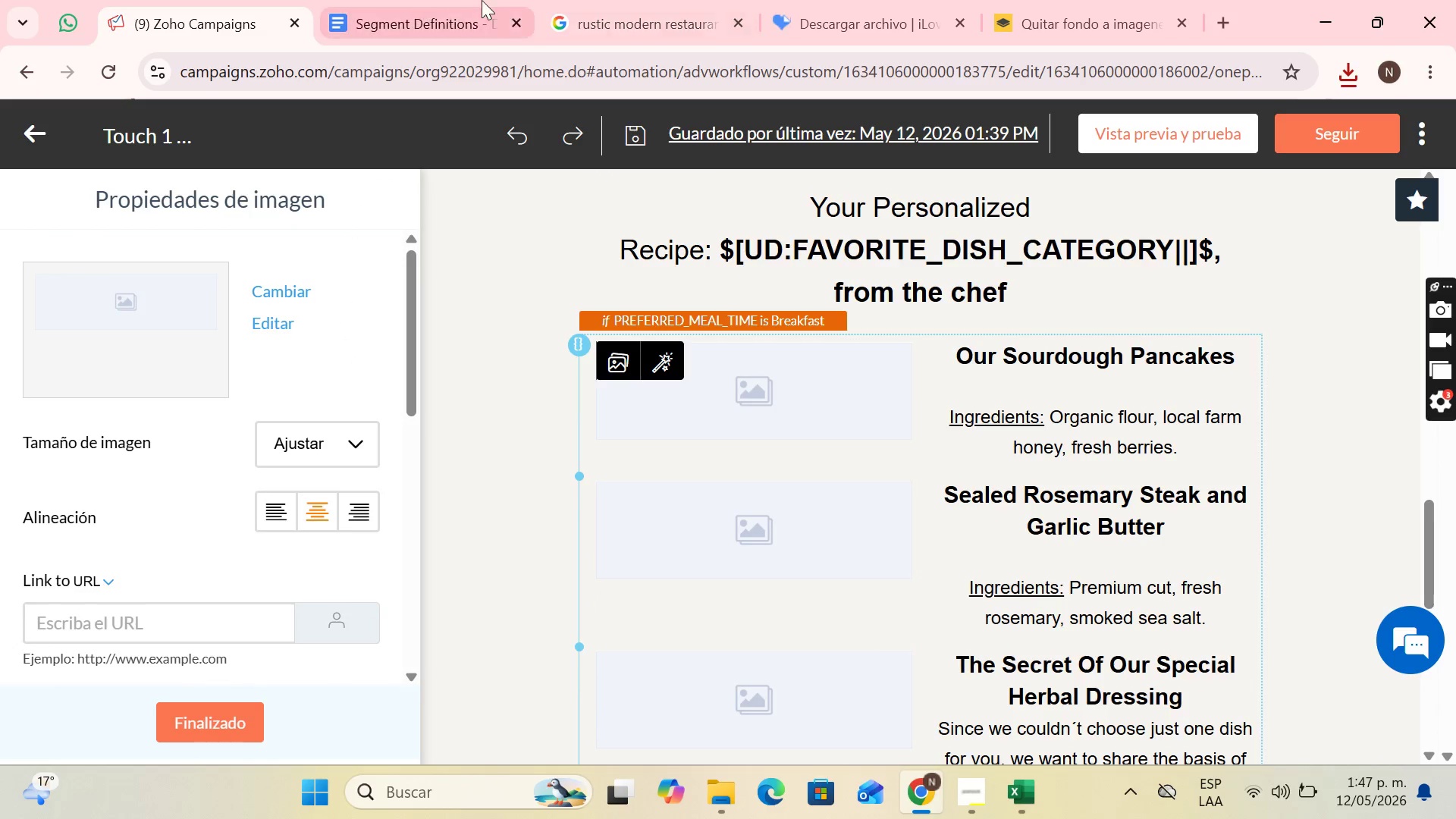 
left_click([666, 0])
 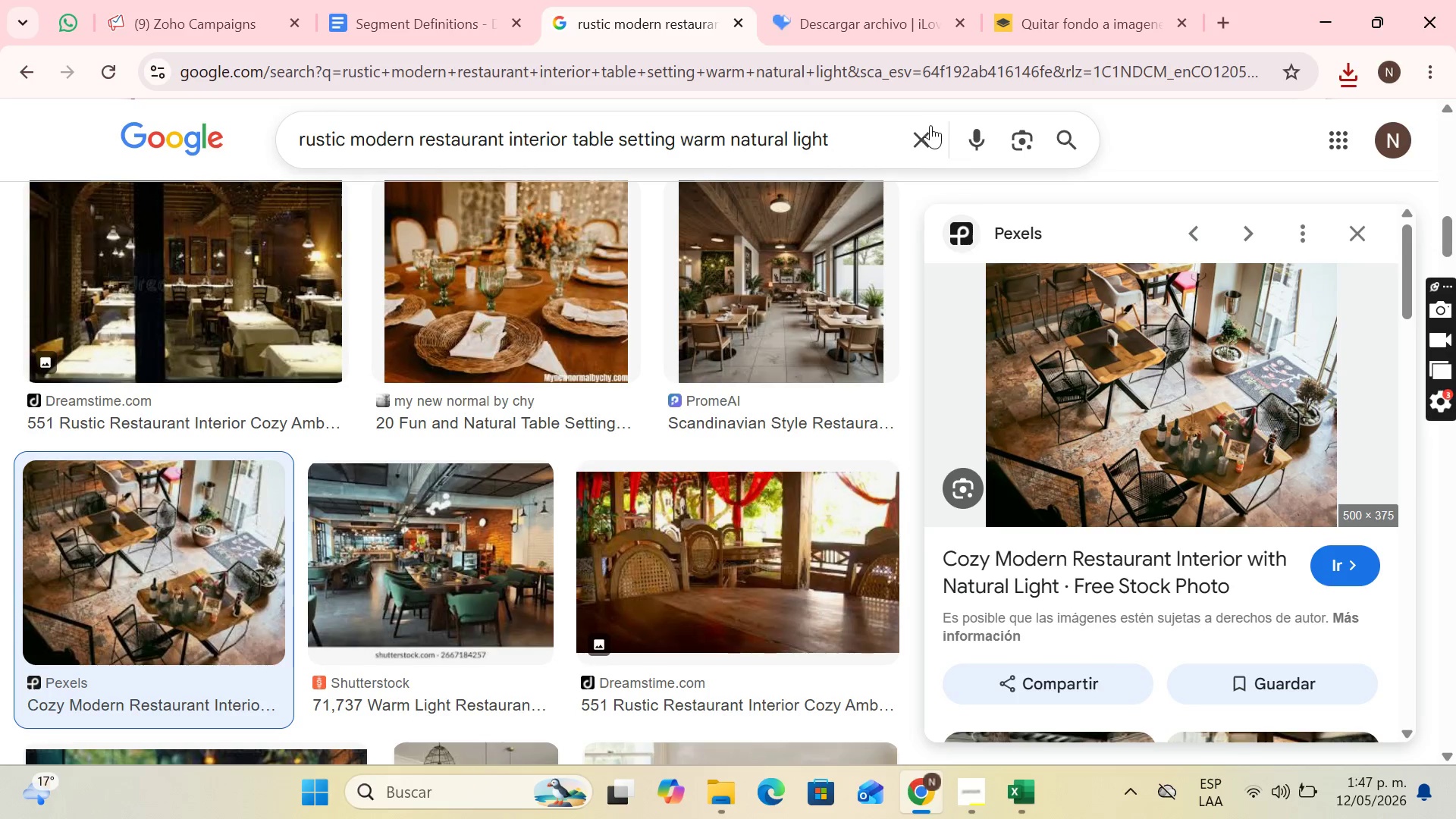 
left_click([931, 127])
 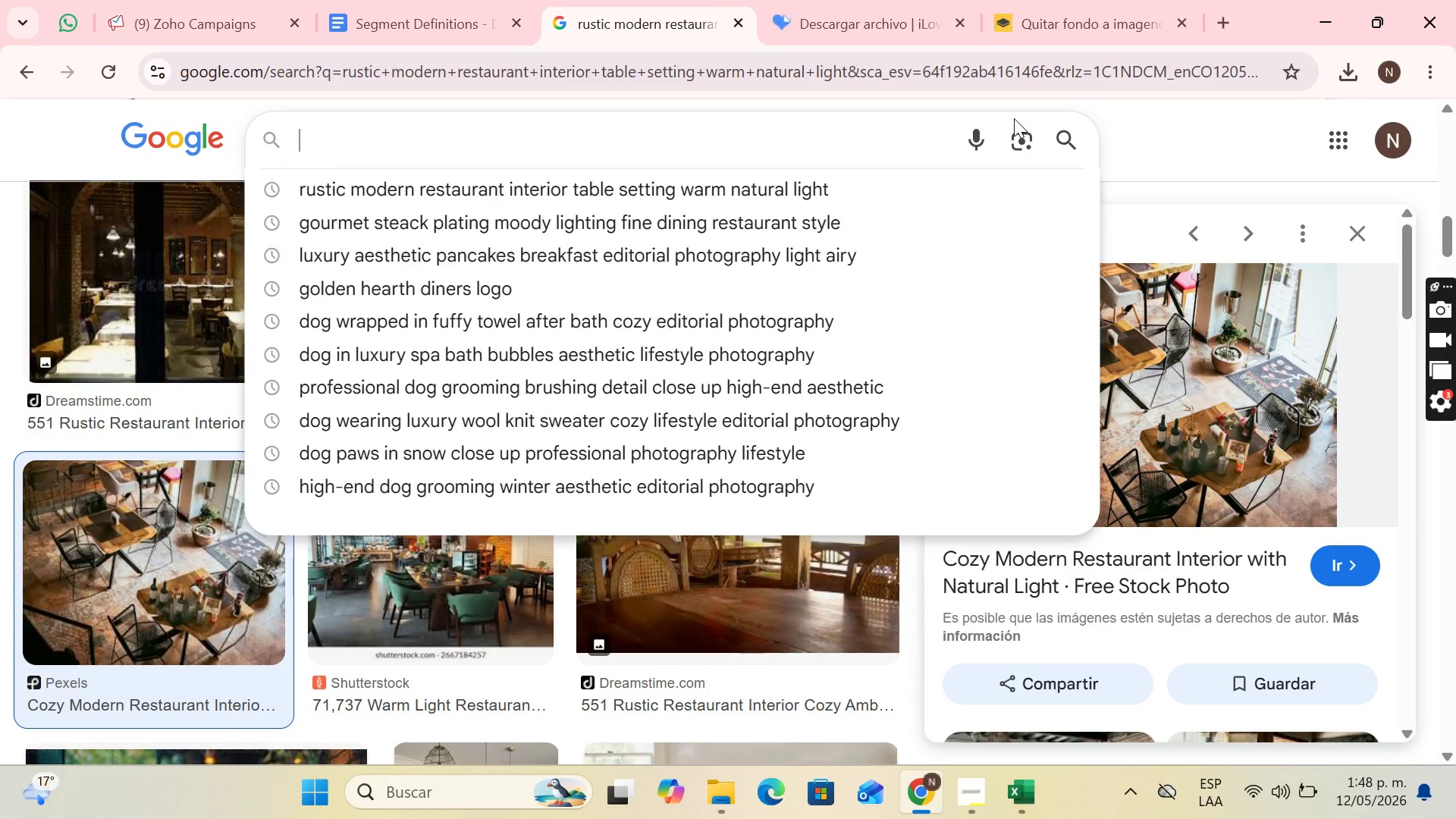 
wait(47.59)
 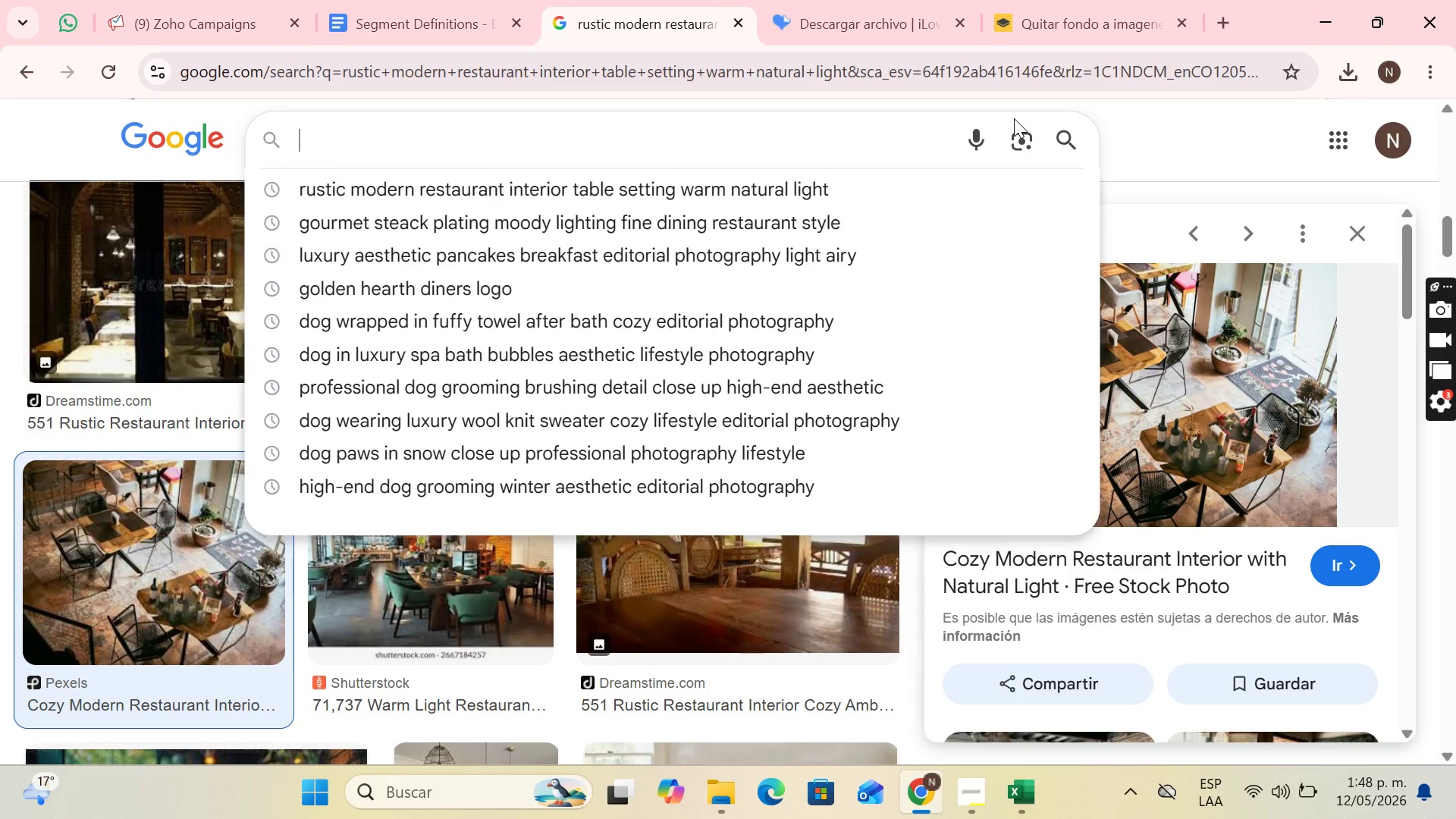 
type(artisan breac)
key(Backspace)
type(kfast pancka)
key(Backspace)
key(Backspace)
type(ackes)
 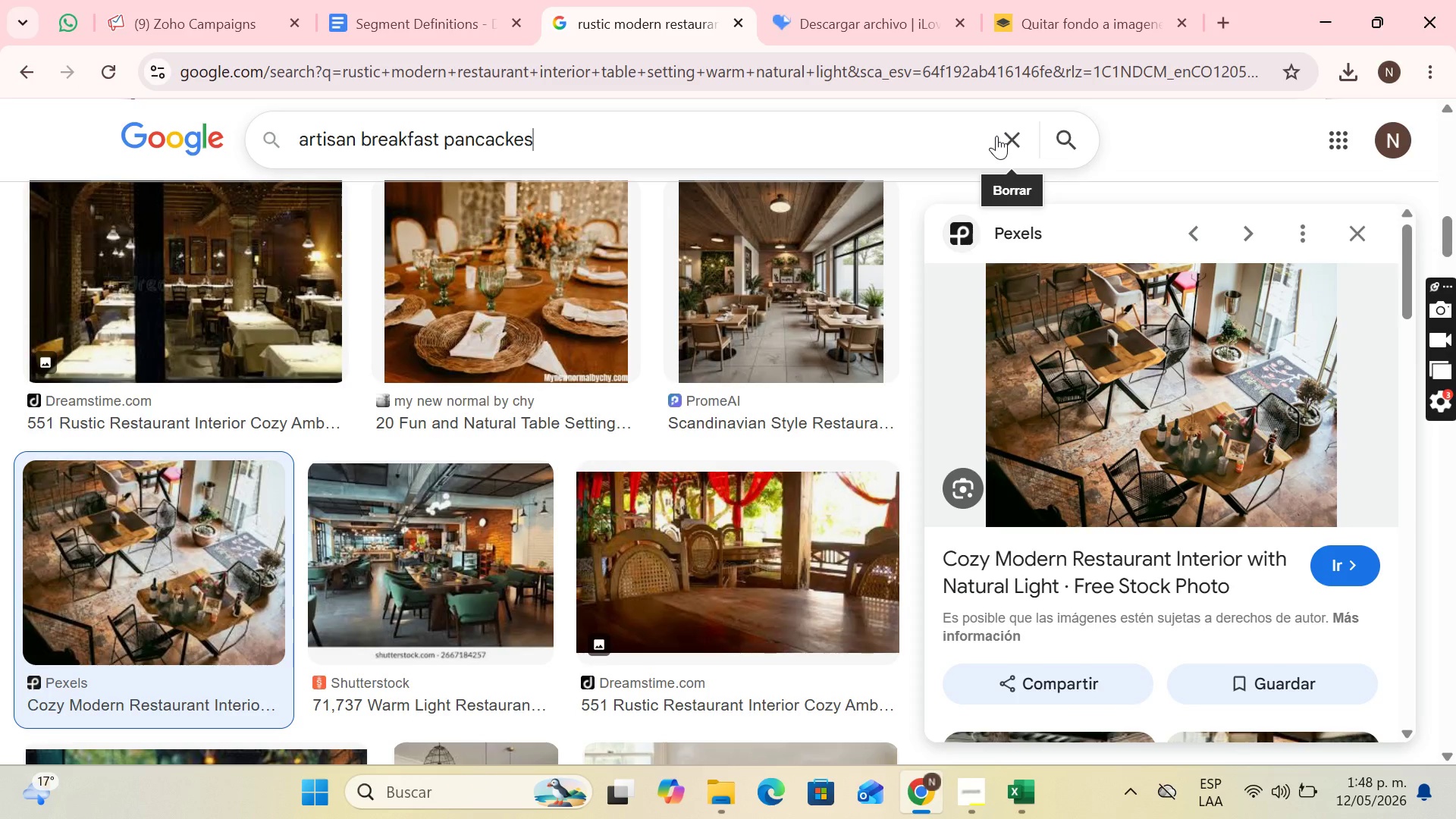 
key(Backspace)
key(Backspace)
key(Backspace)
key(Backspace)
type(kes maple syrup pour aesthetic food photography)
 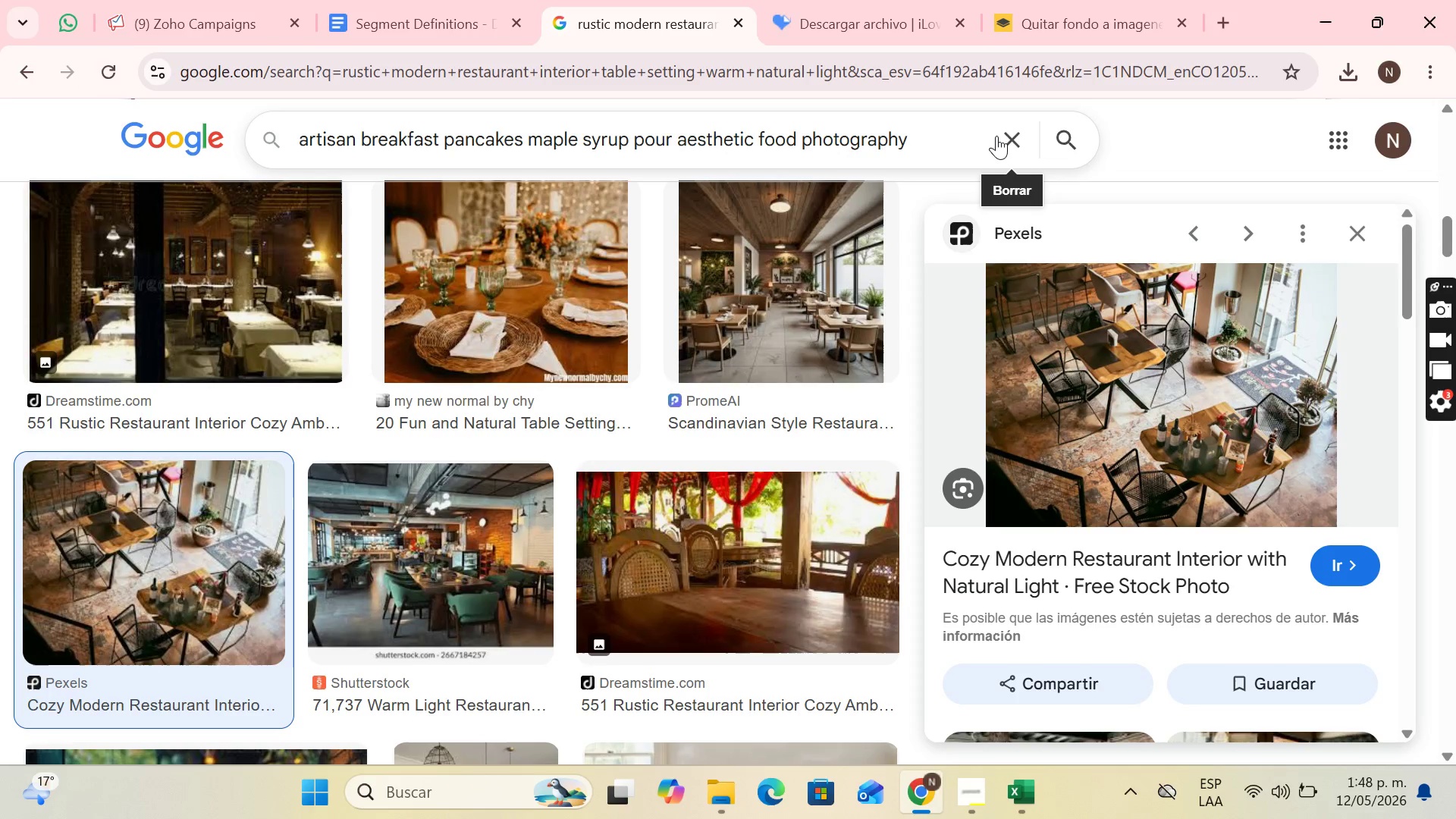 
key(Enter)
 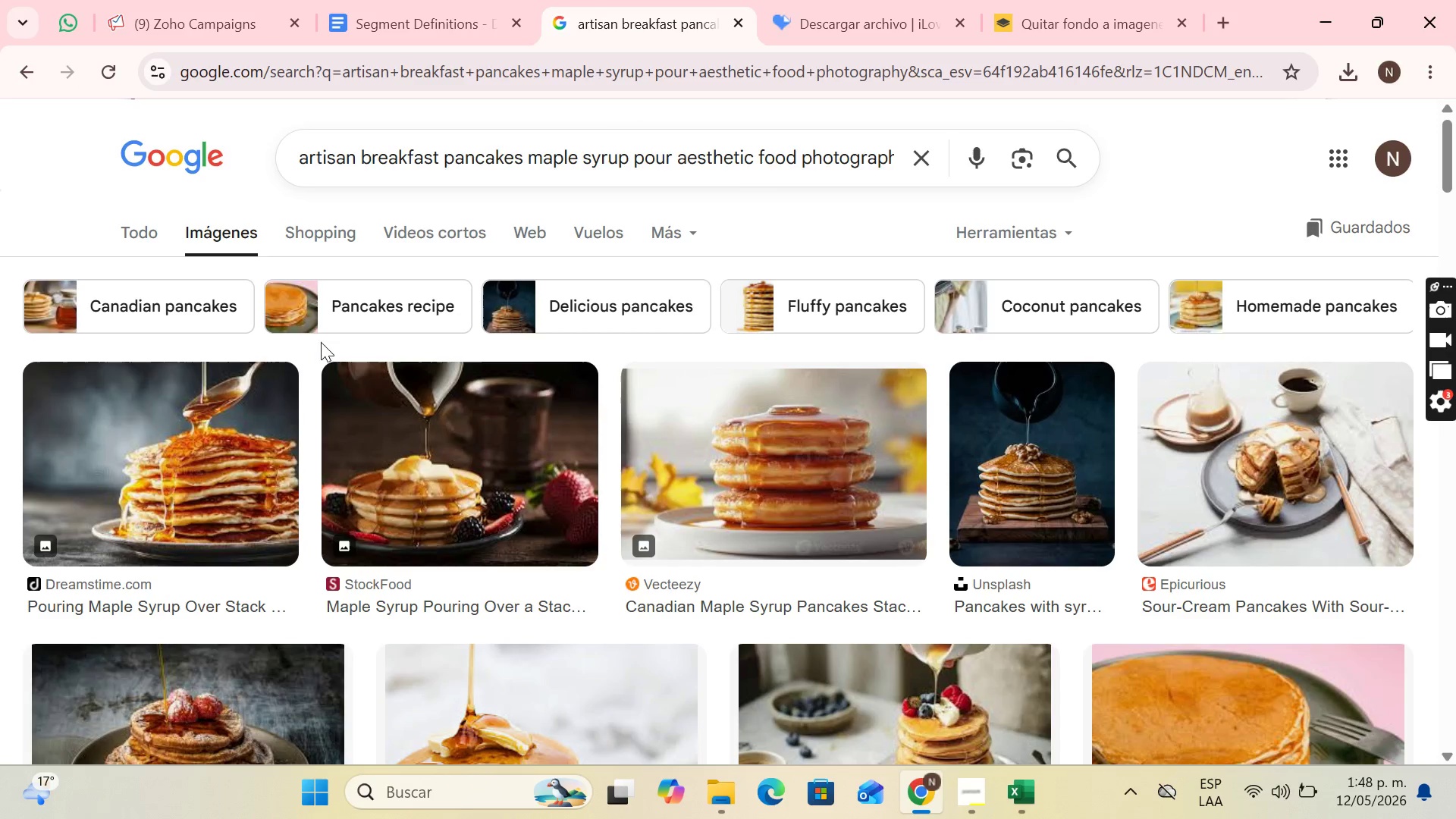 
scroll: coordinate [431, 356], scroll_direction: down, amount: 1.0
 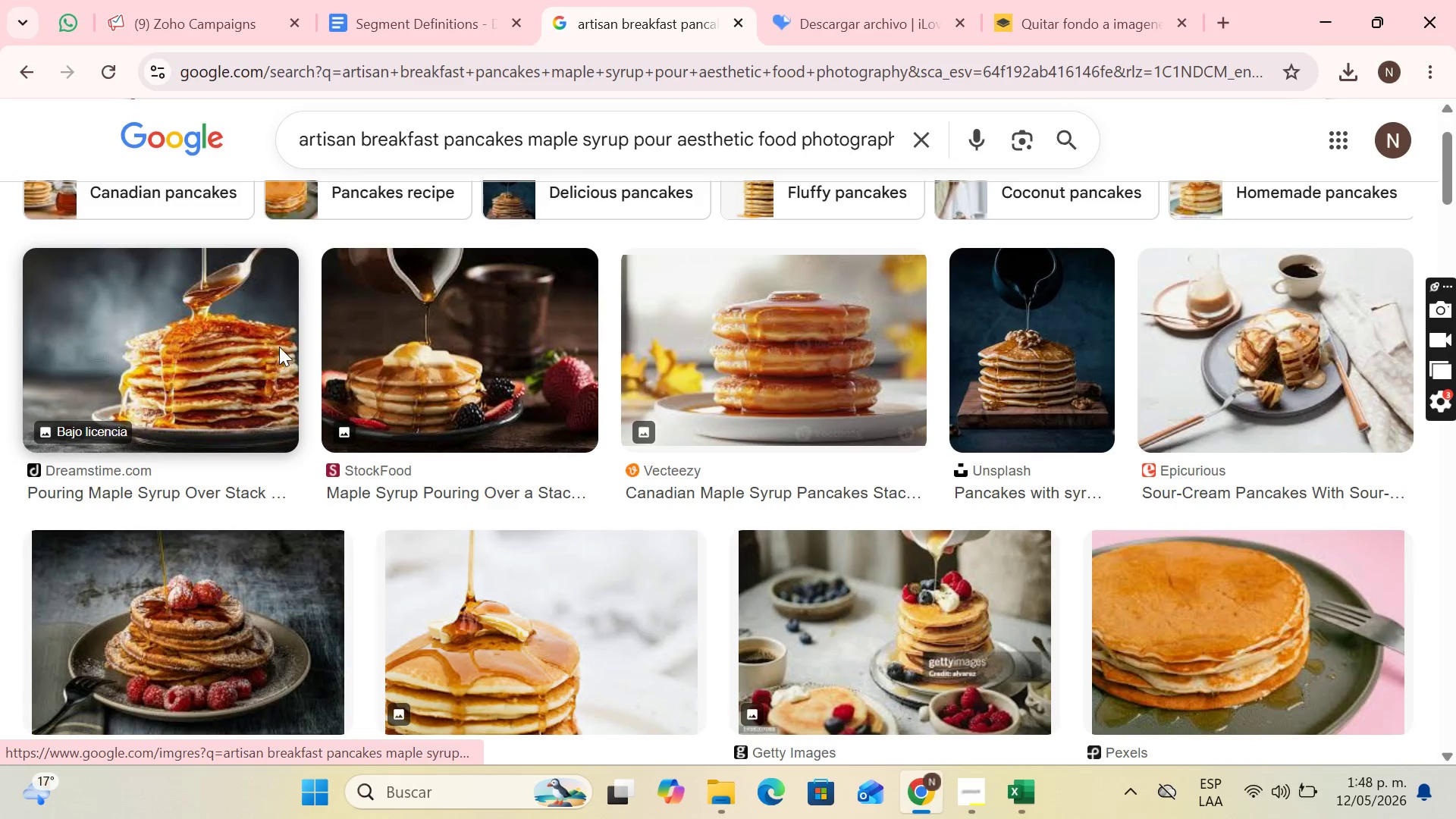 
left_click([279, 347])
 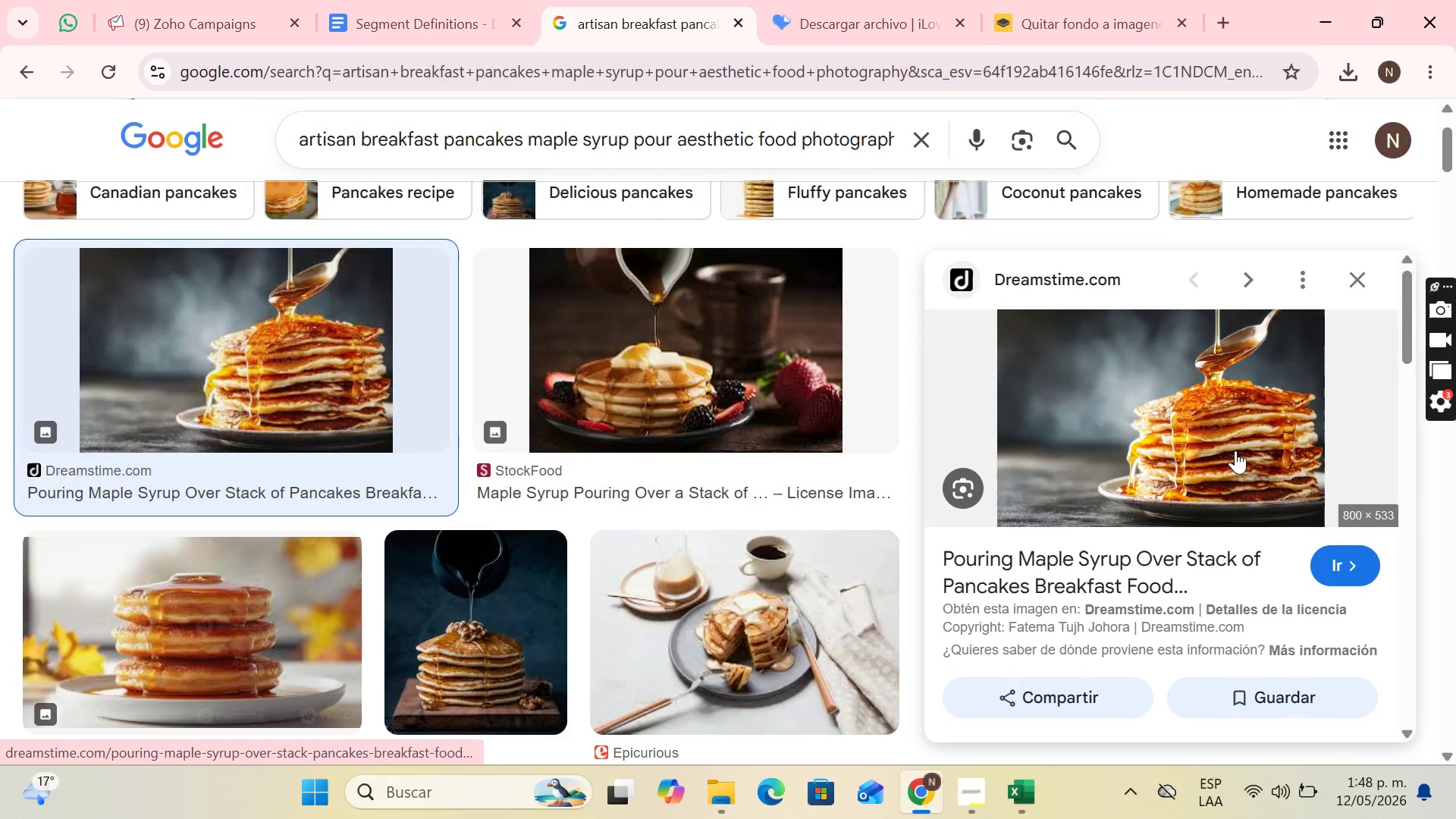 
right_click([1236, 450])
 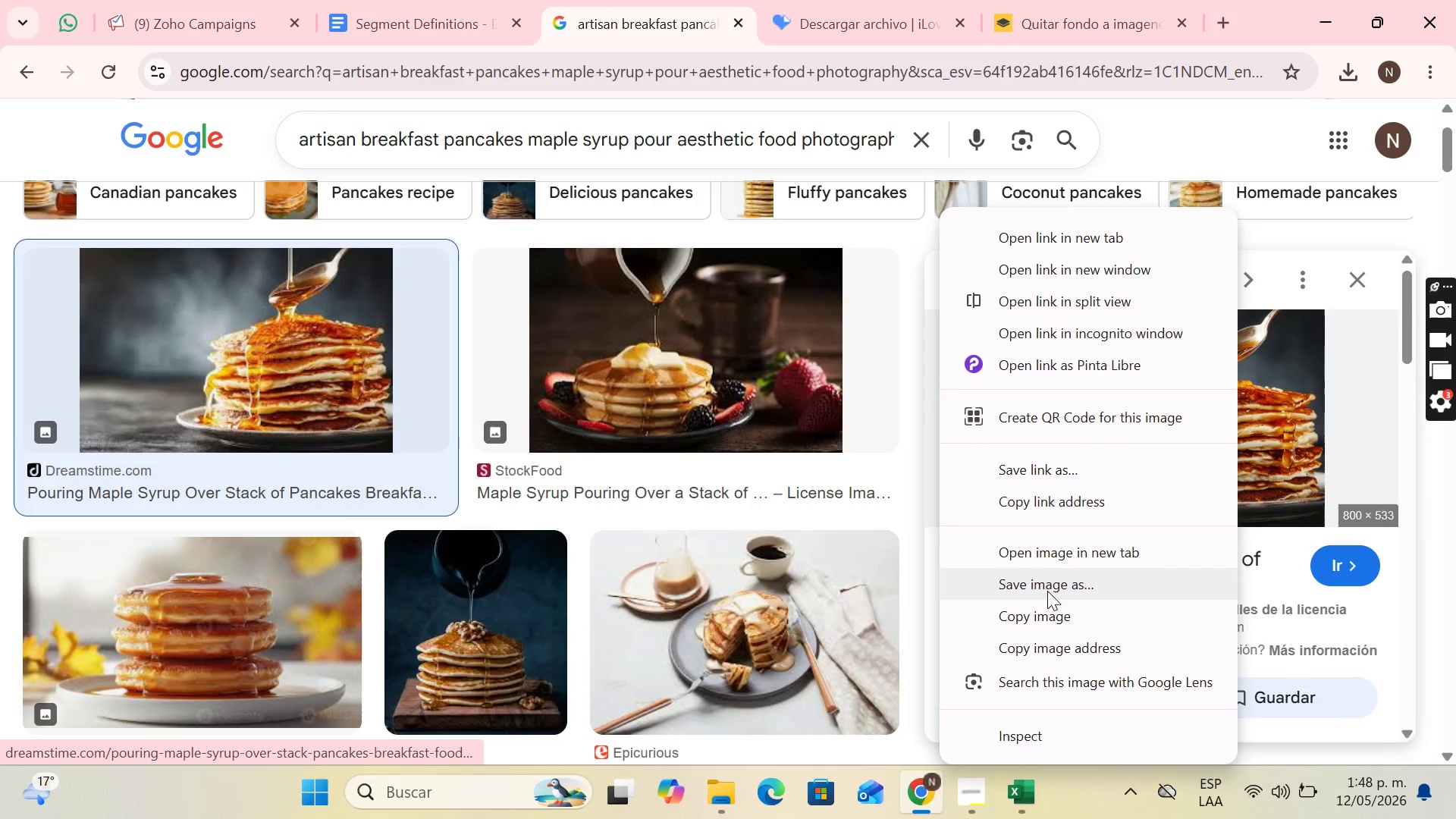 
left_click([1047, 590])
 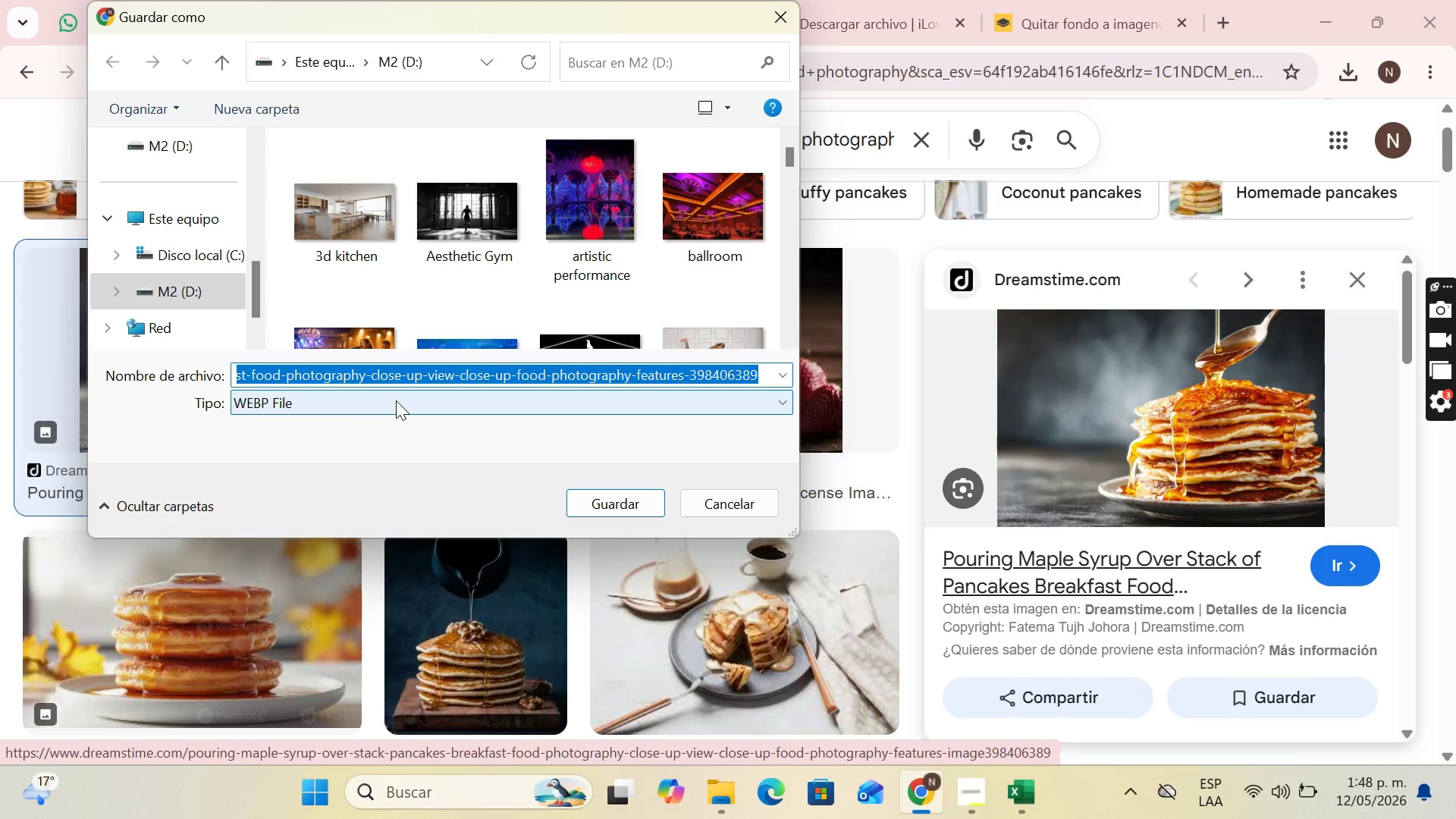 
type(syrup)
 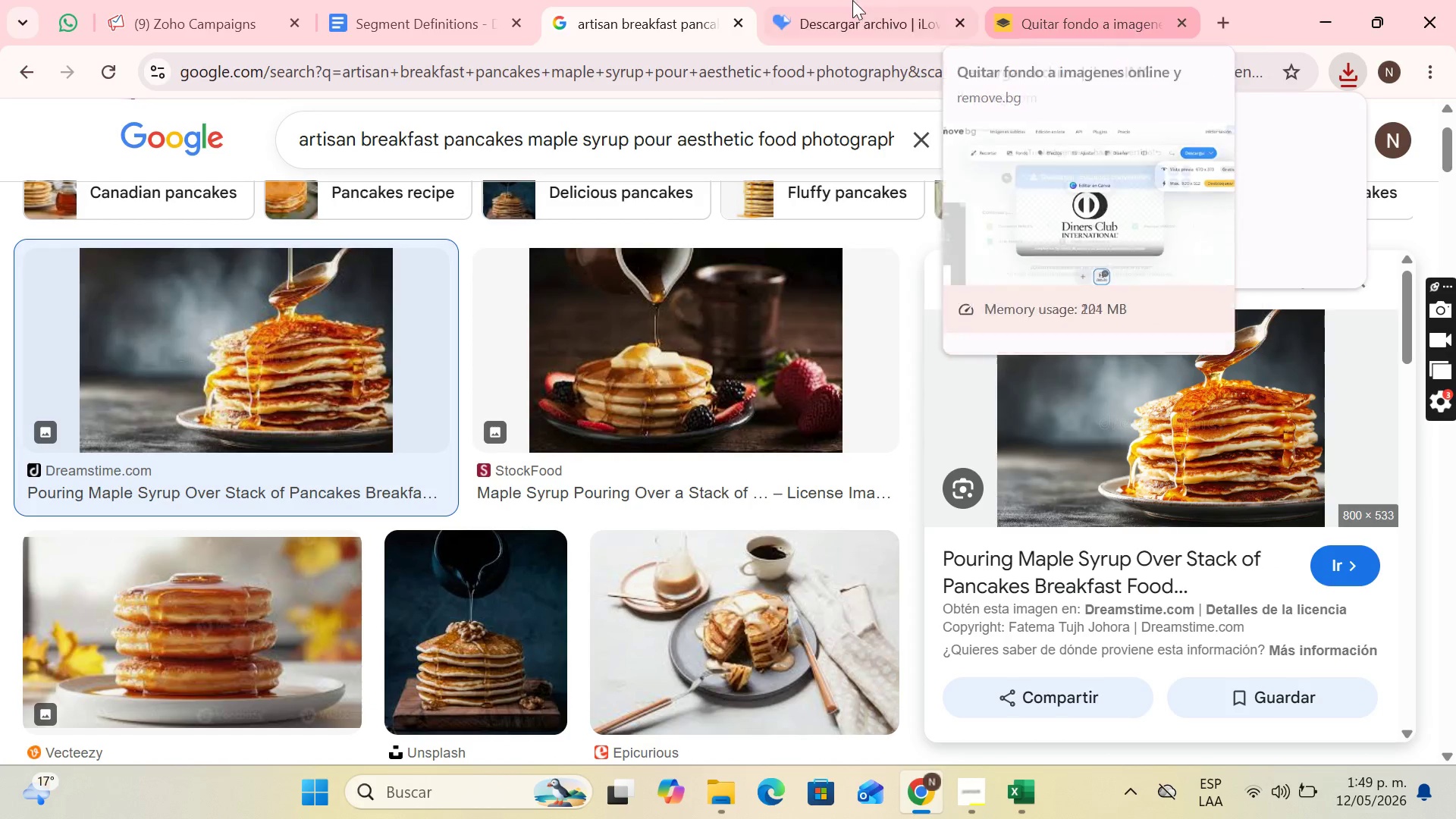 
wait(5.84)
 